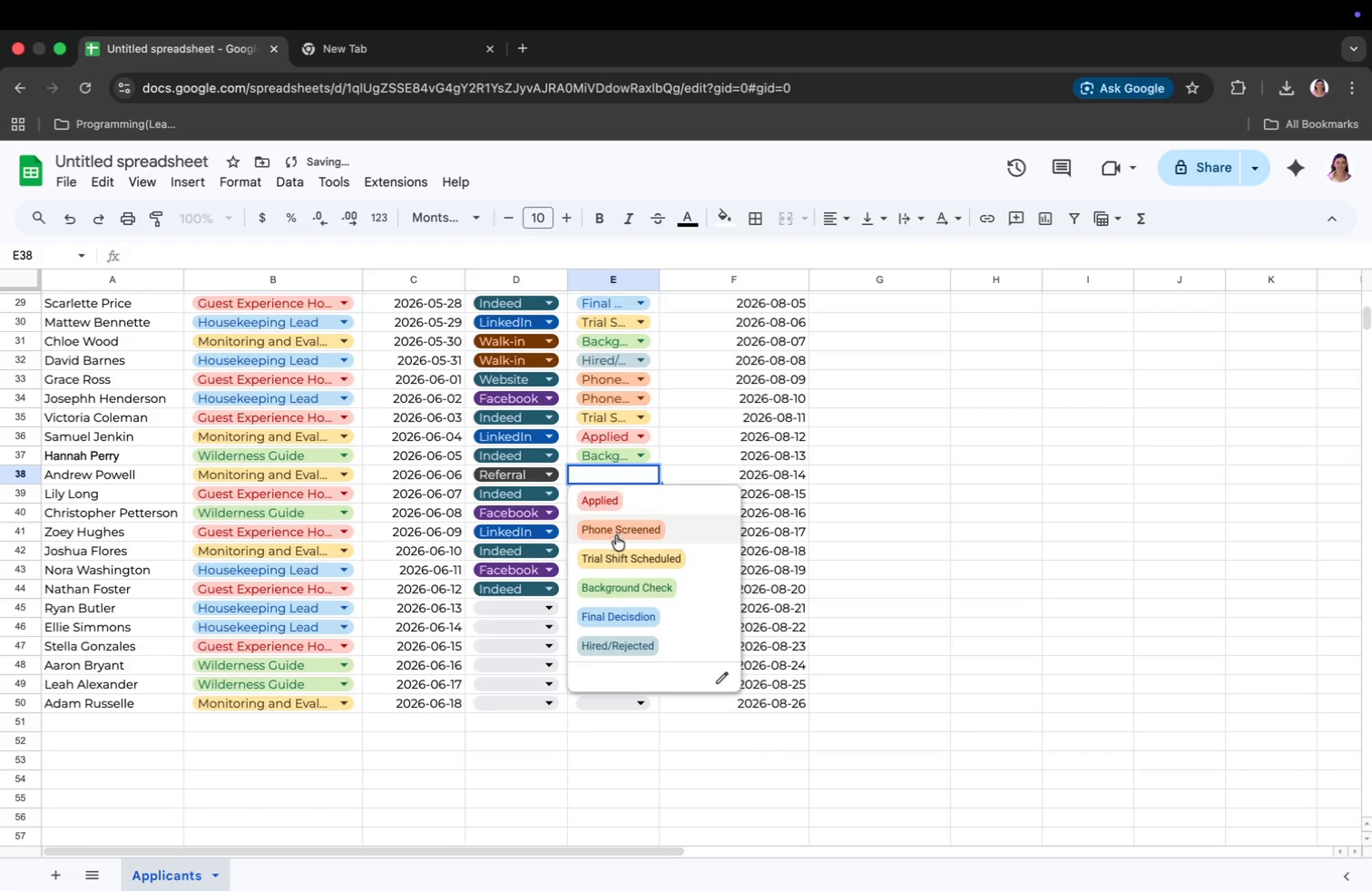 
mouse_move([606, 514])
 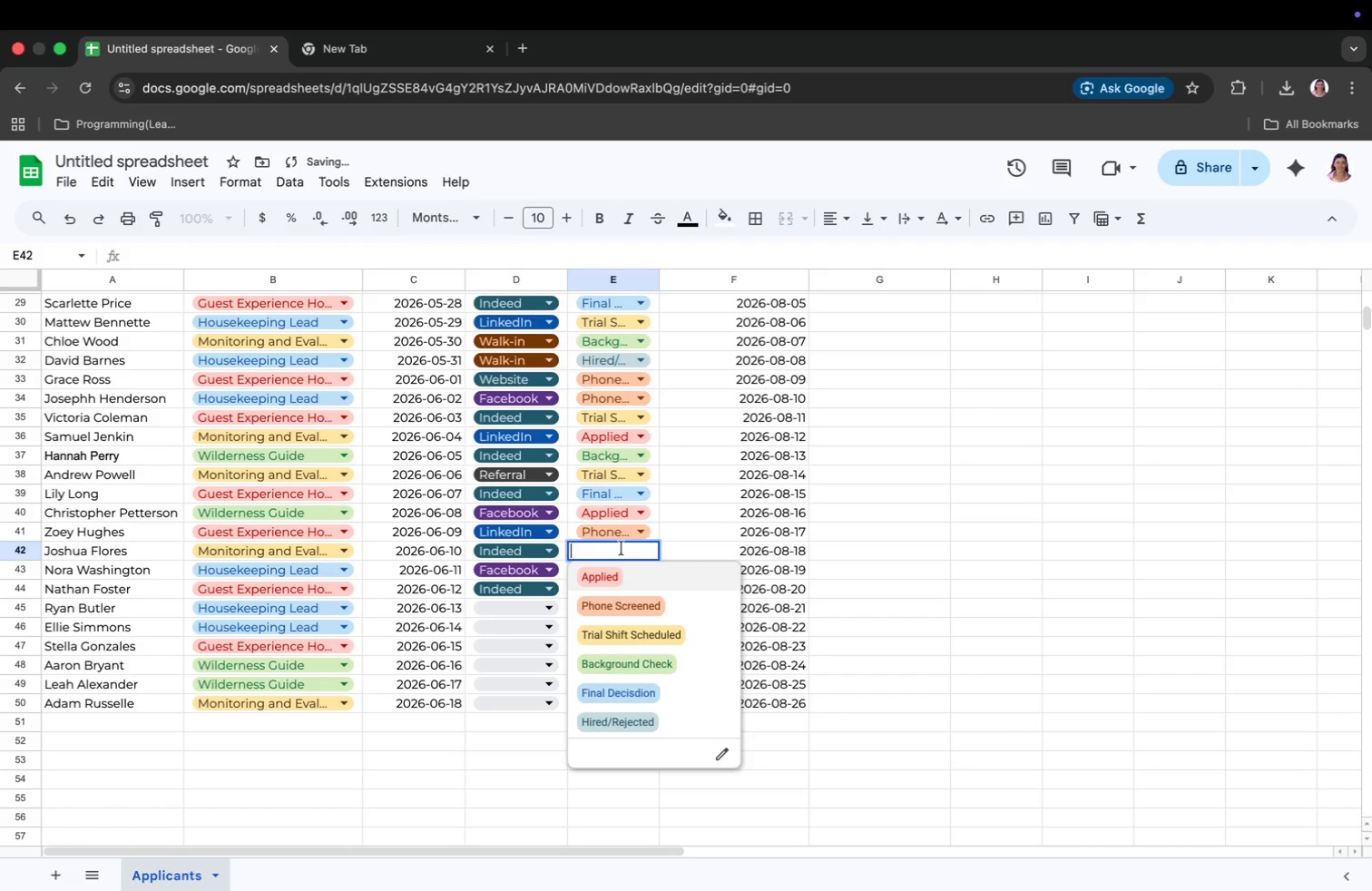 
left_click([612, 629])
 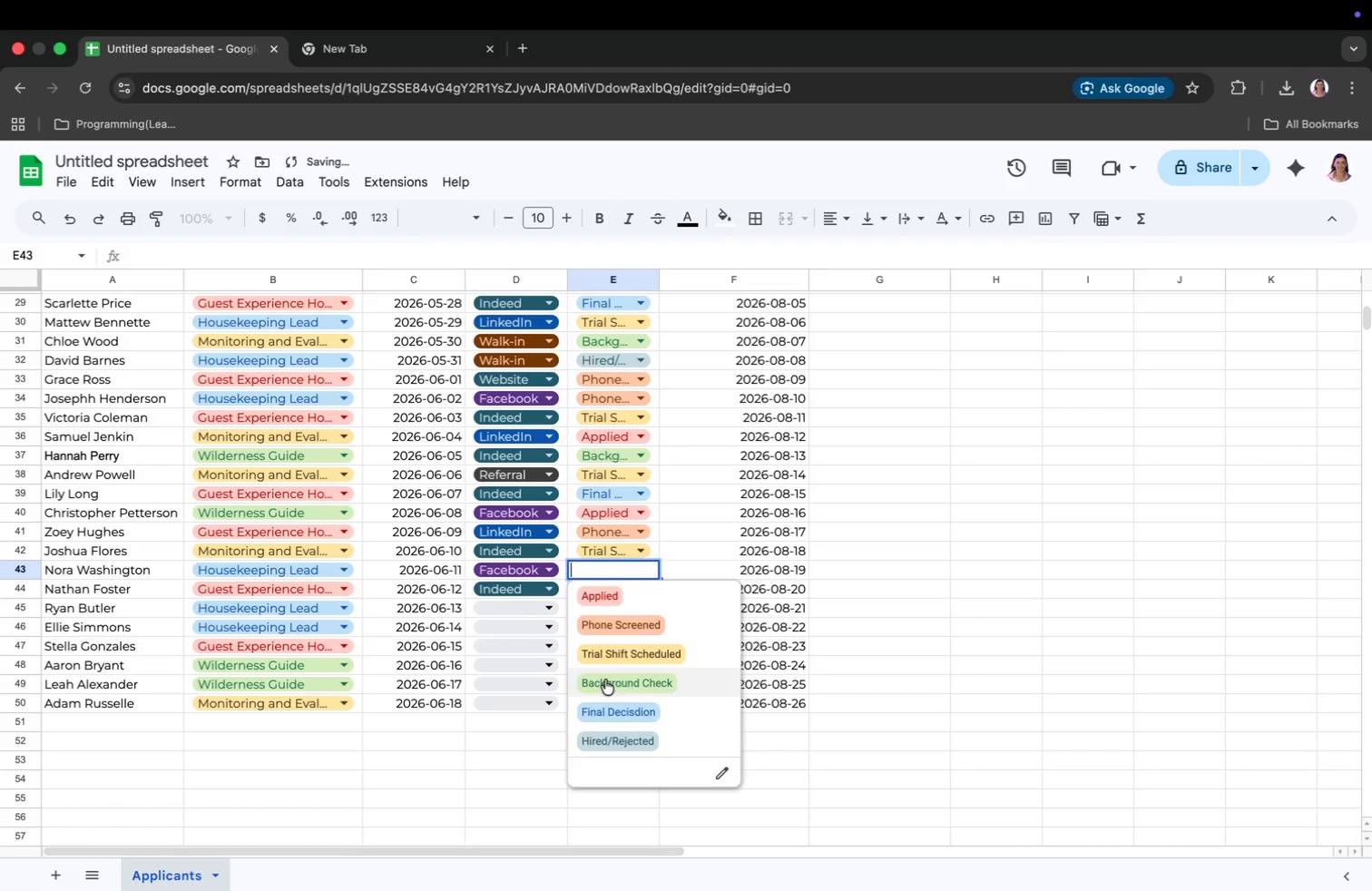 
left_click([622, 589])
 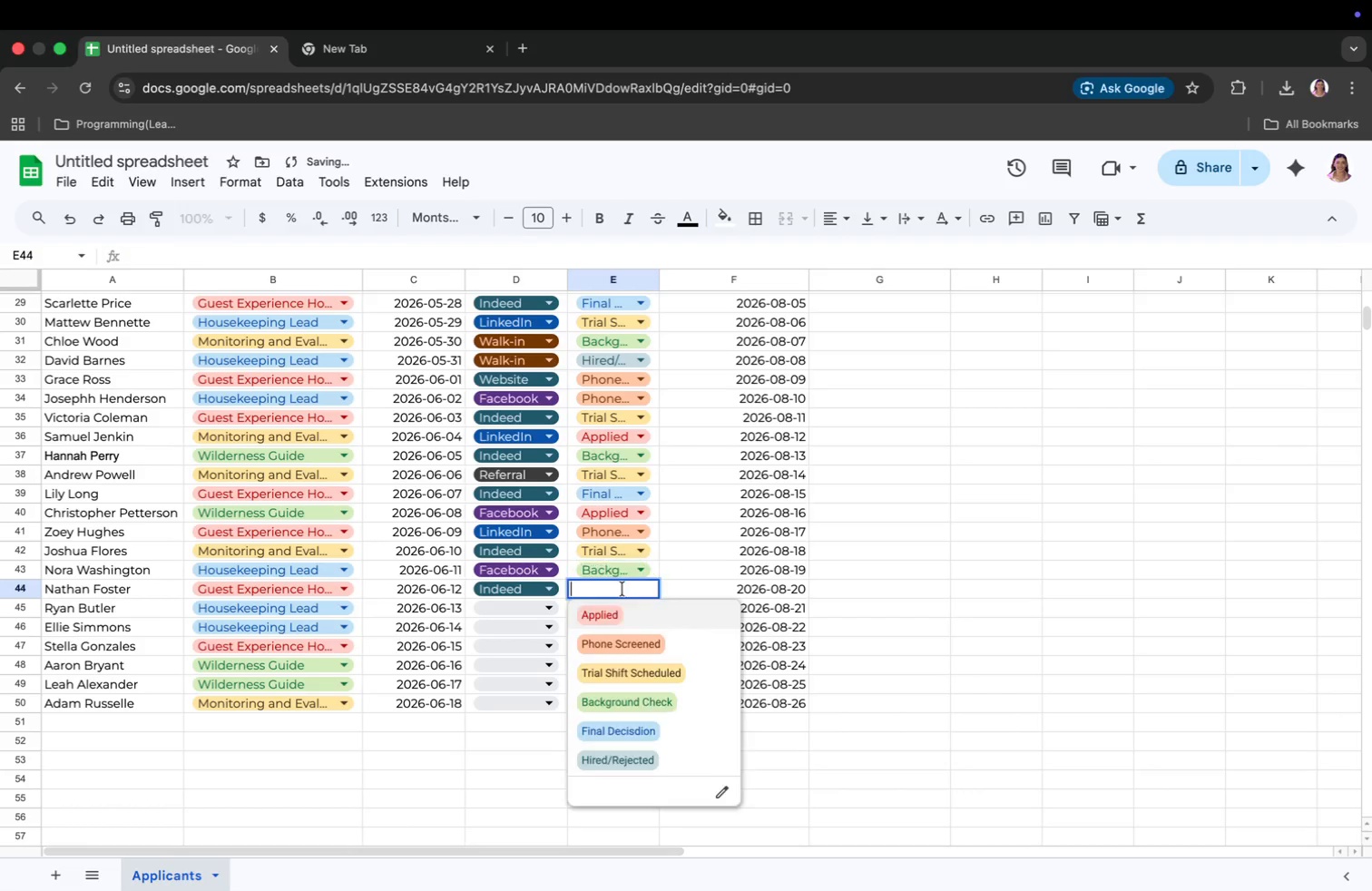 
left_click_drag(start_coordinate=[620, 600], to_coordinate=[619, 605])
 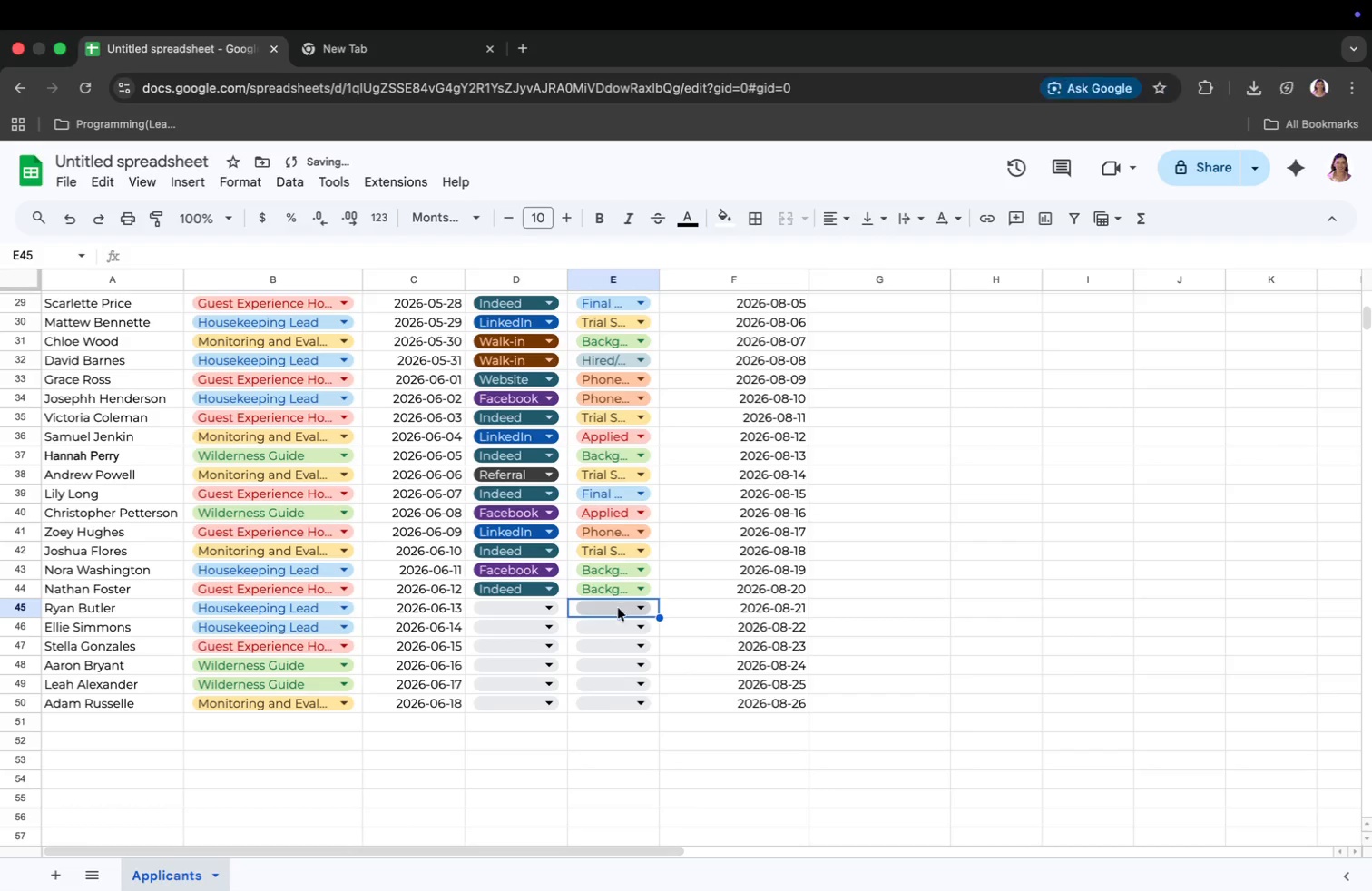 
left_click([620, 605])
 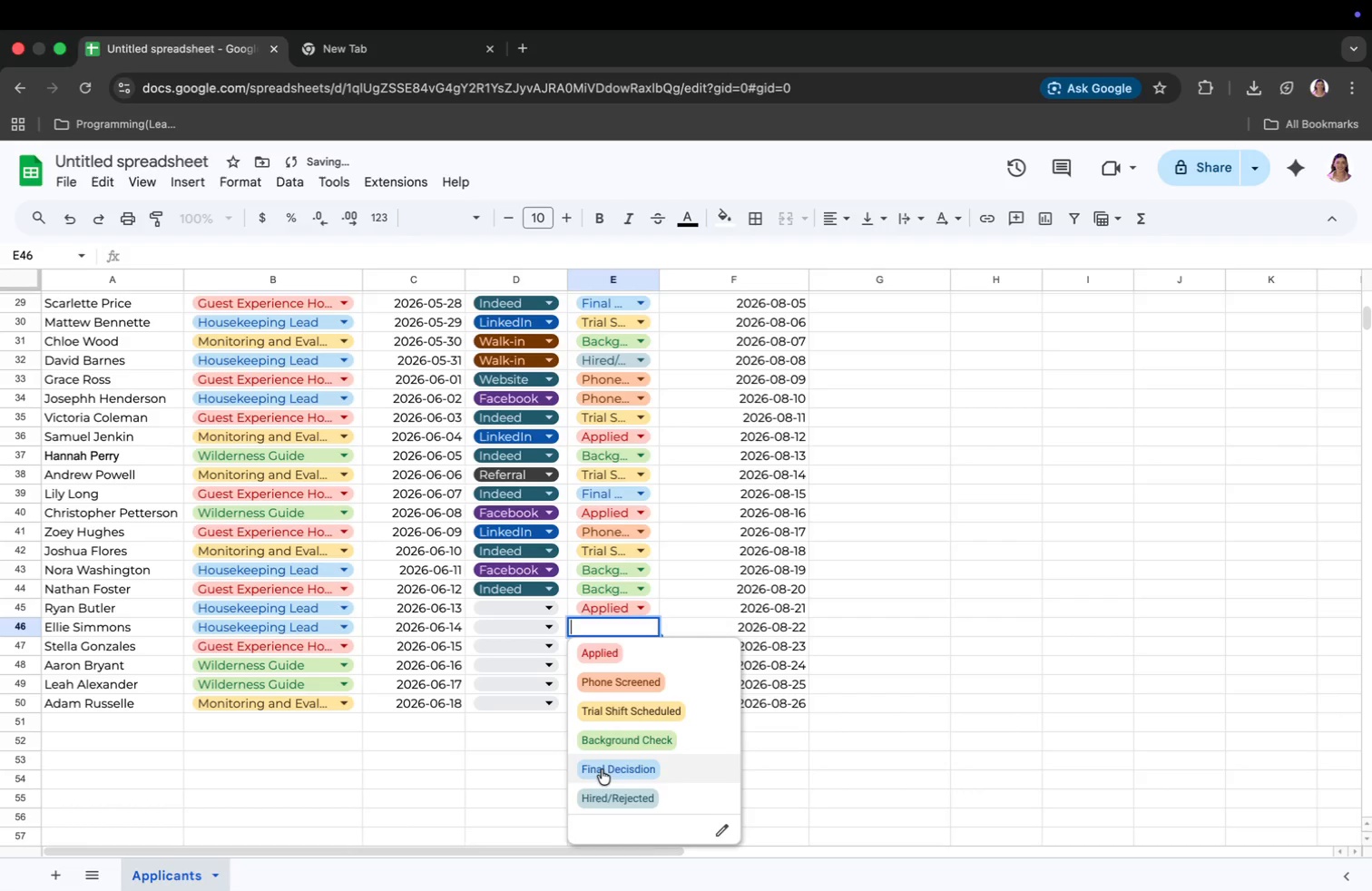 
left_click([599, 786])
 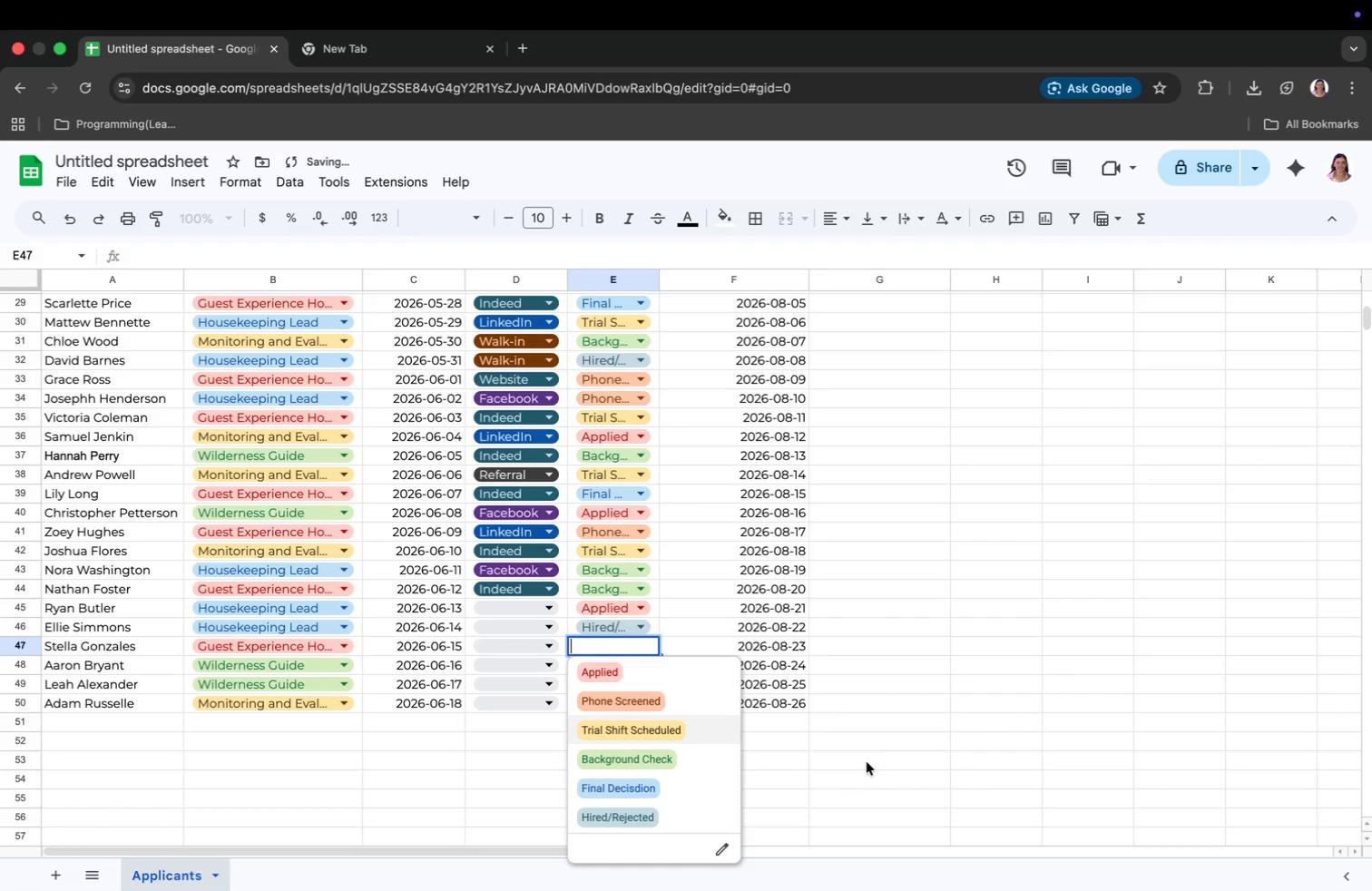 
scroll: coordinate [657, 624], scroll_direction: up, amount: 1.0
 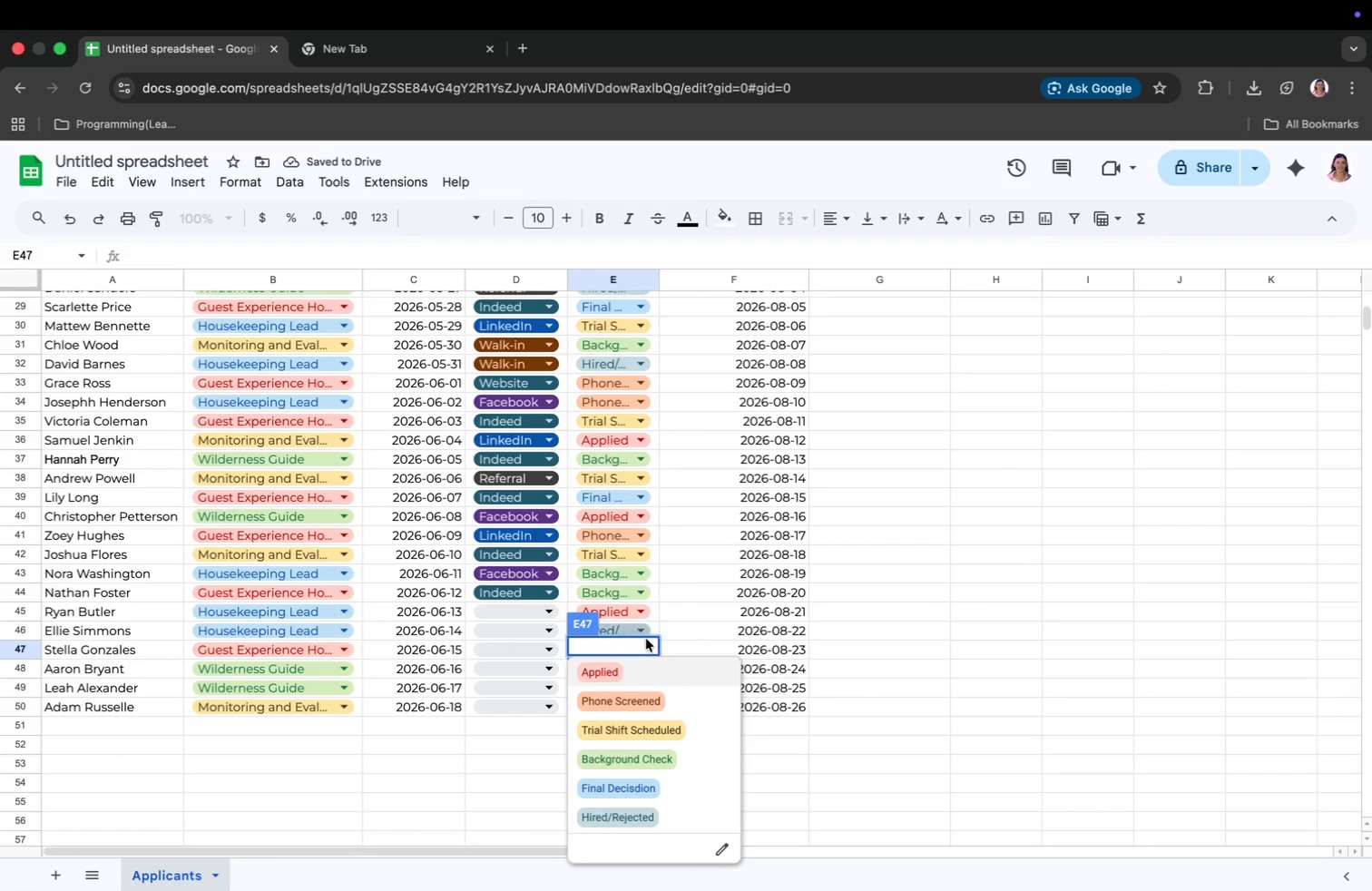 
left_click([647, 706])
 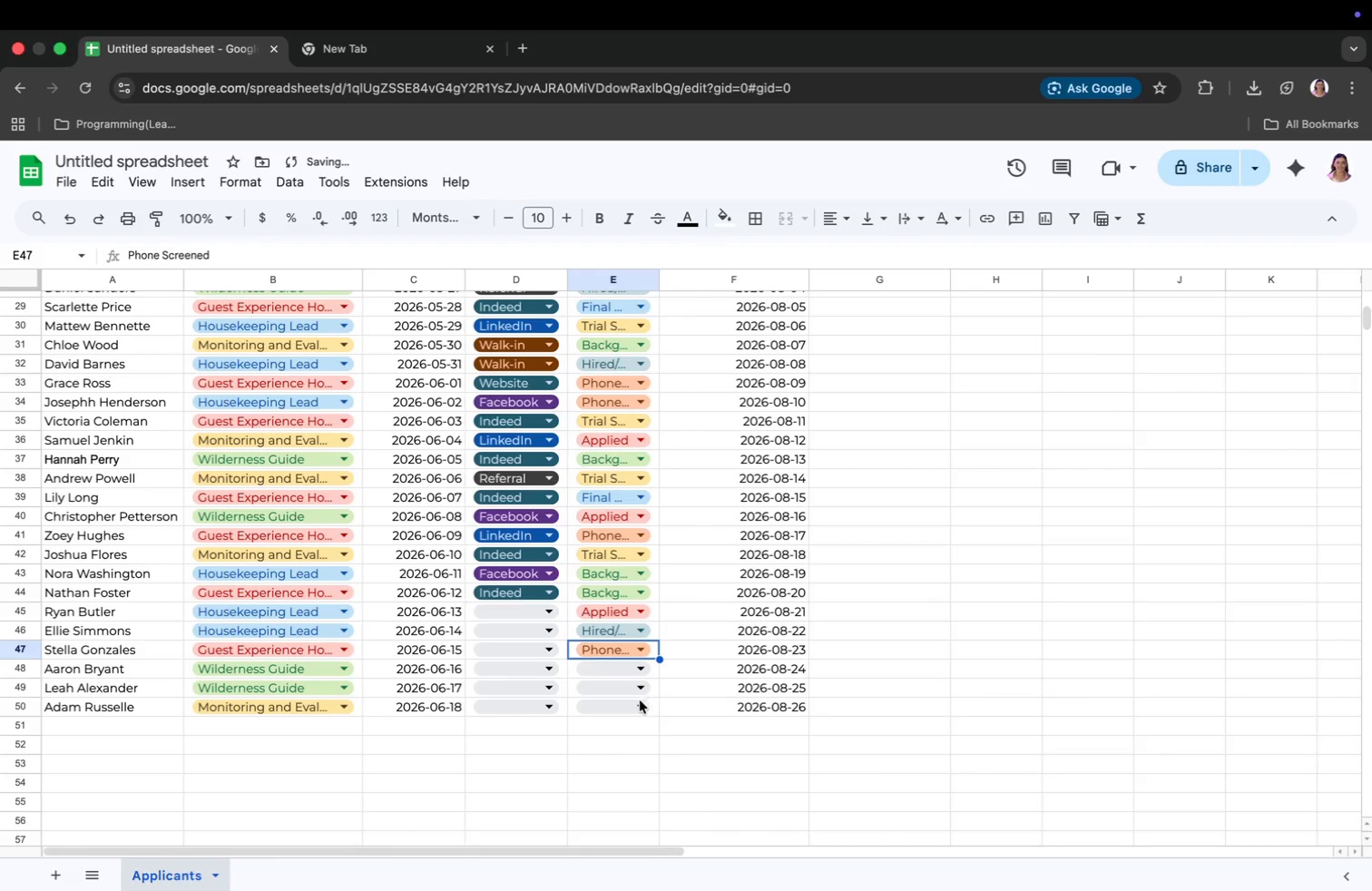 
left_click([639, 693])
 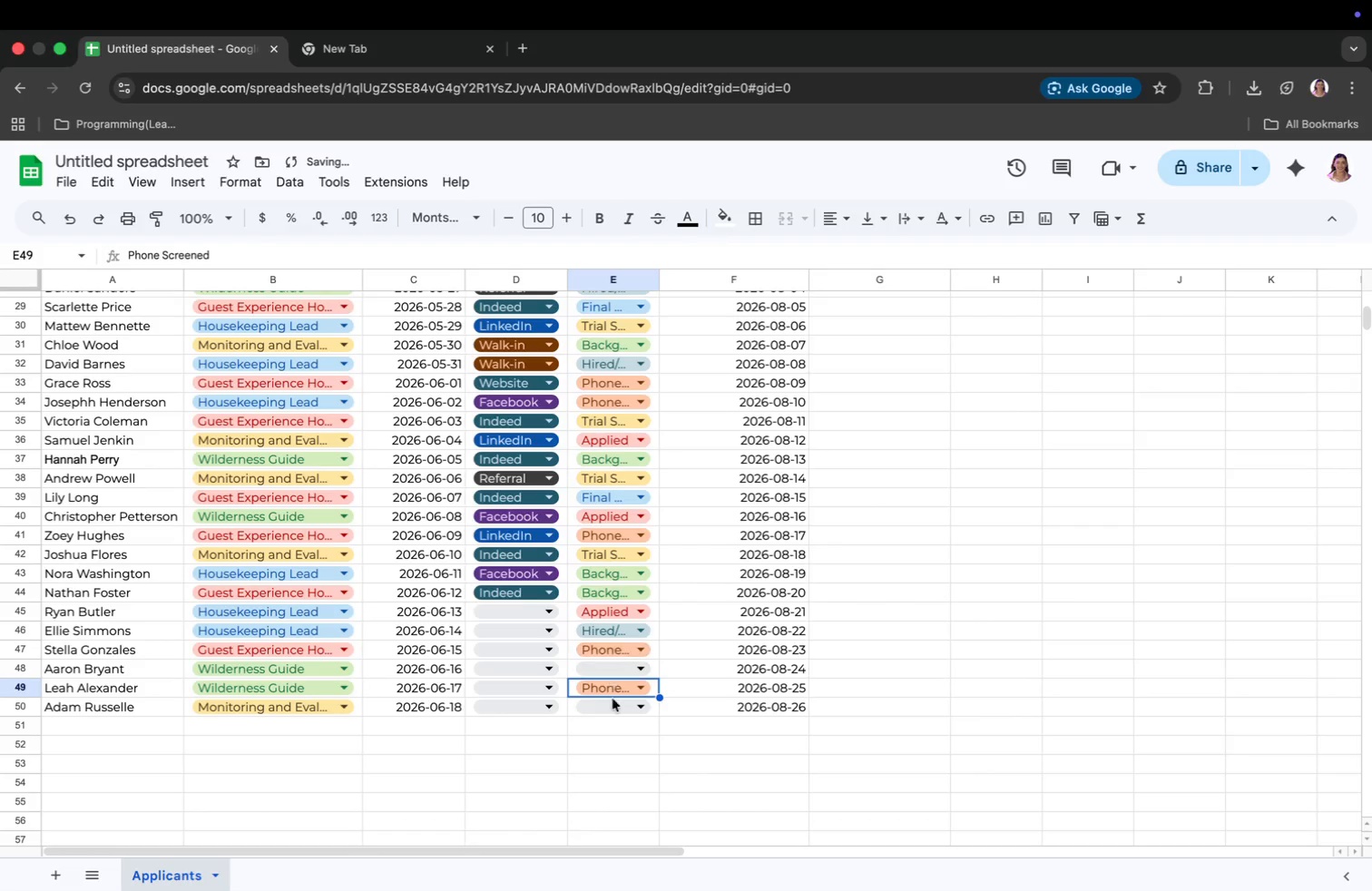 
double_click([621, 676])
 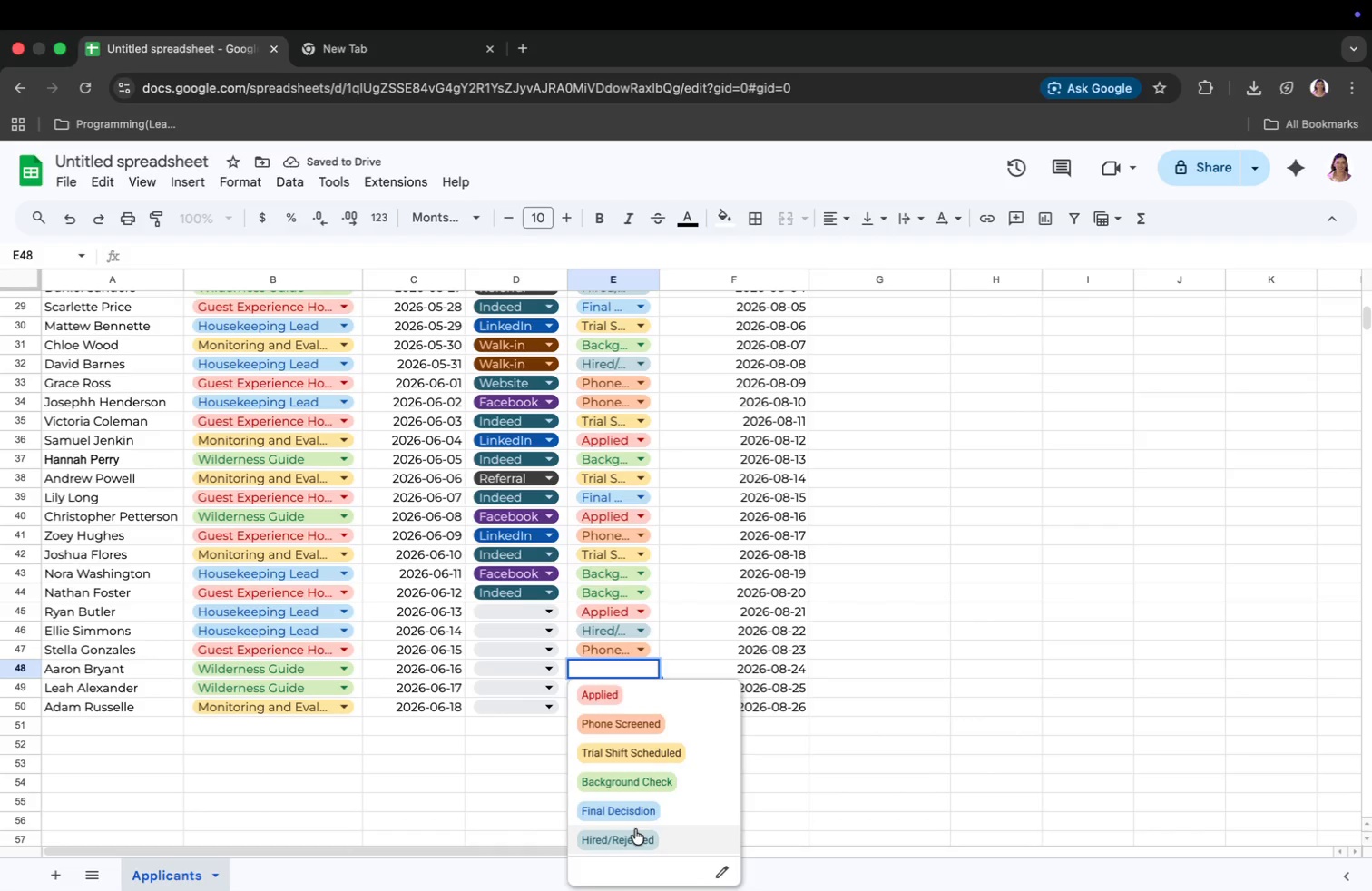 
left_click([632, 839])
 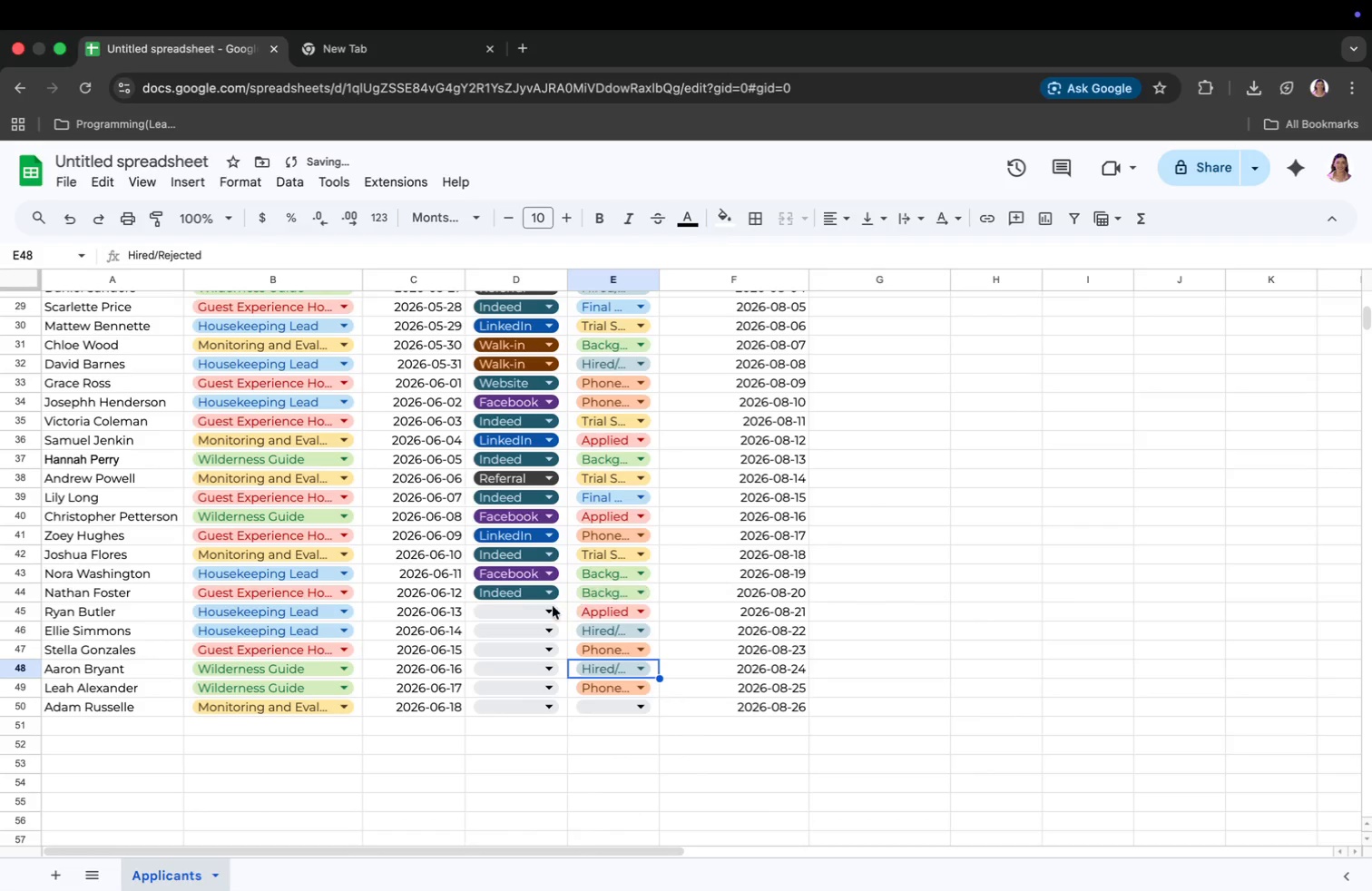 
left_click([549, 608])
 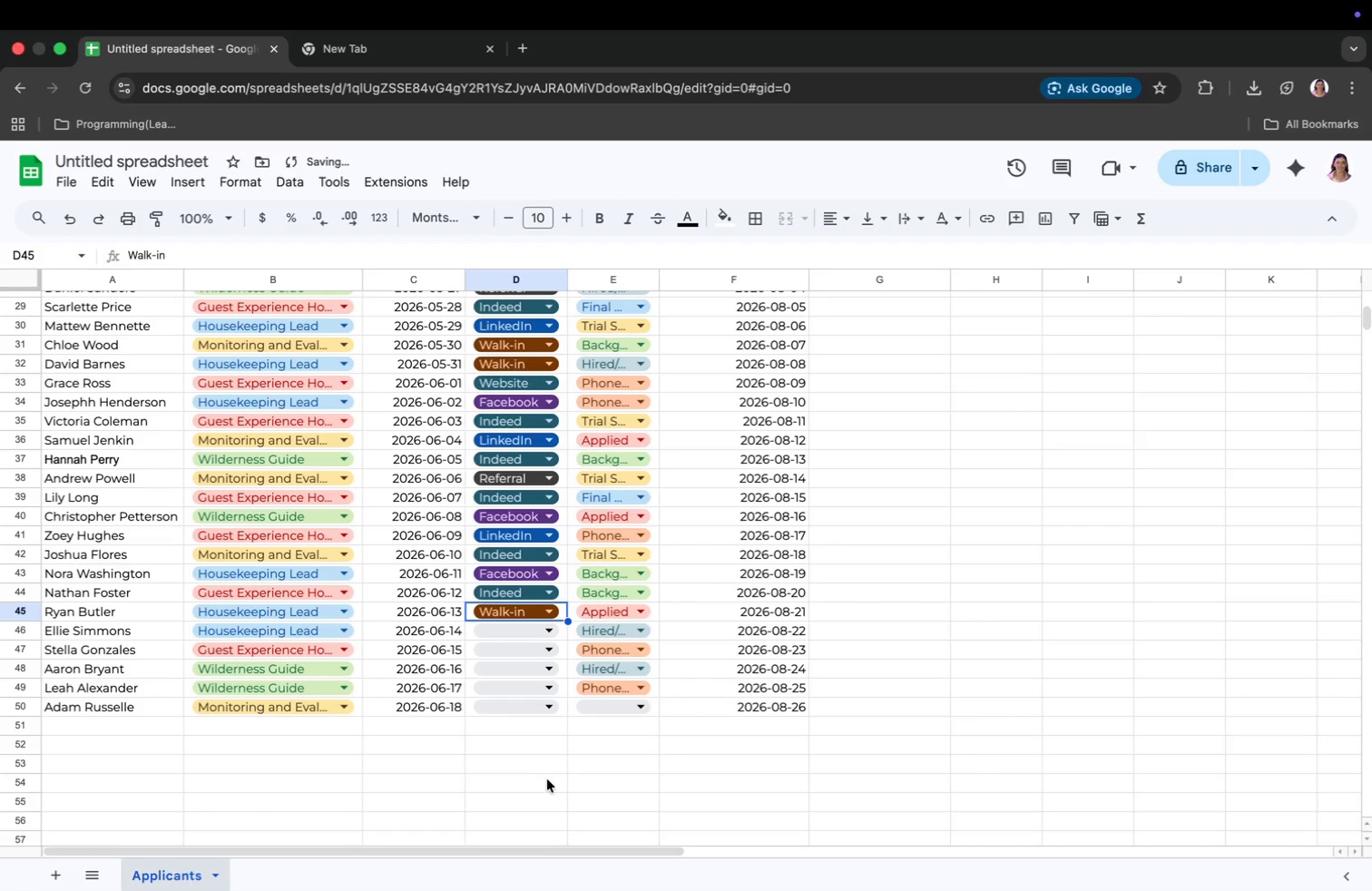 
left_click([506, 671])
 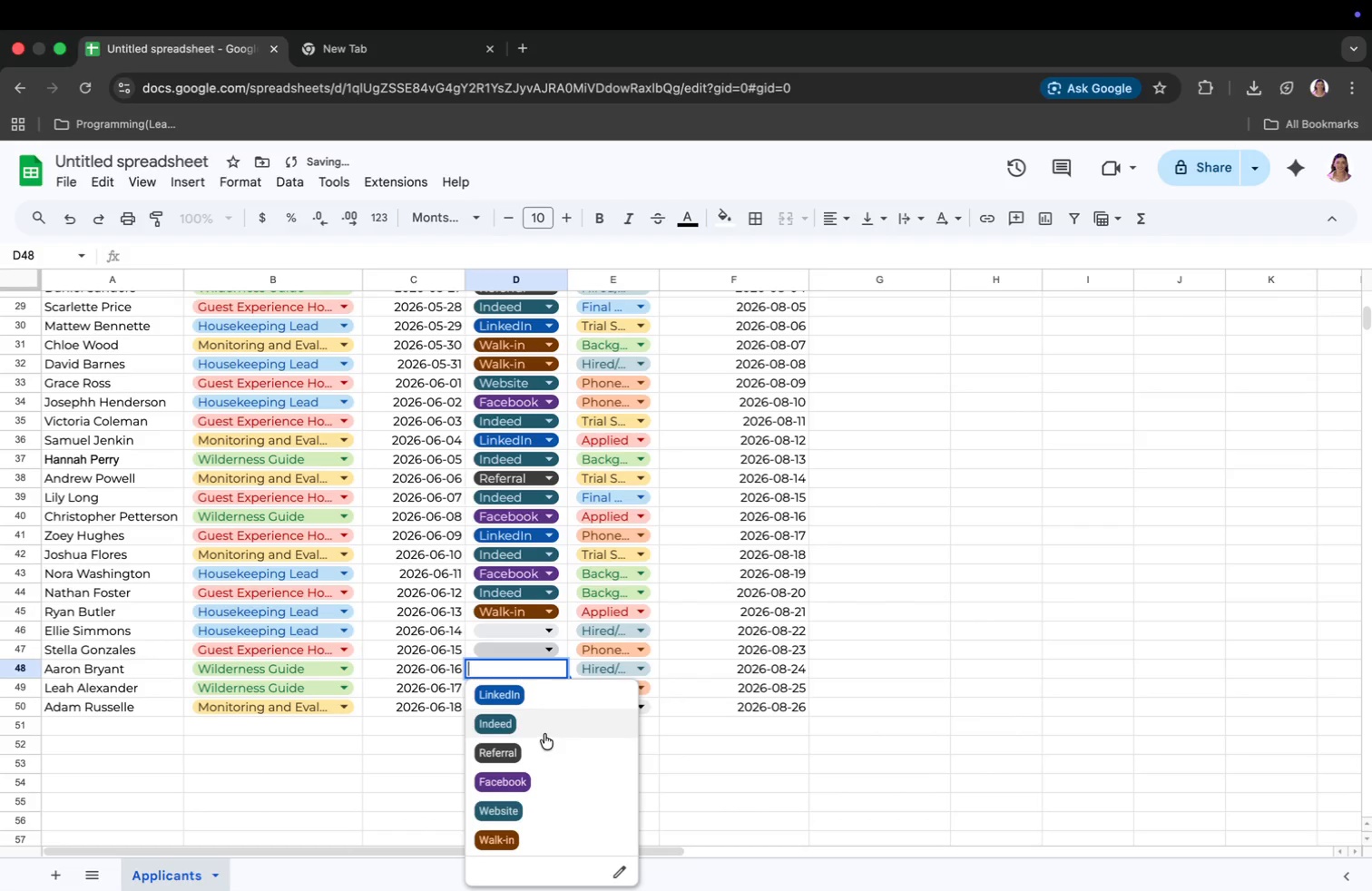 
double_click([535, 630])
 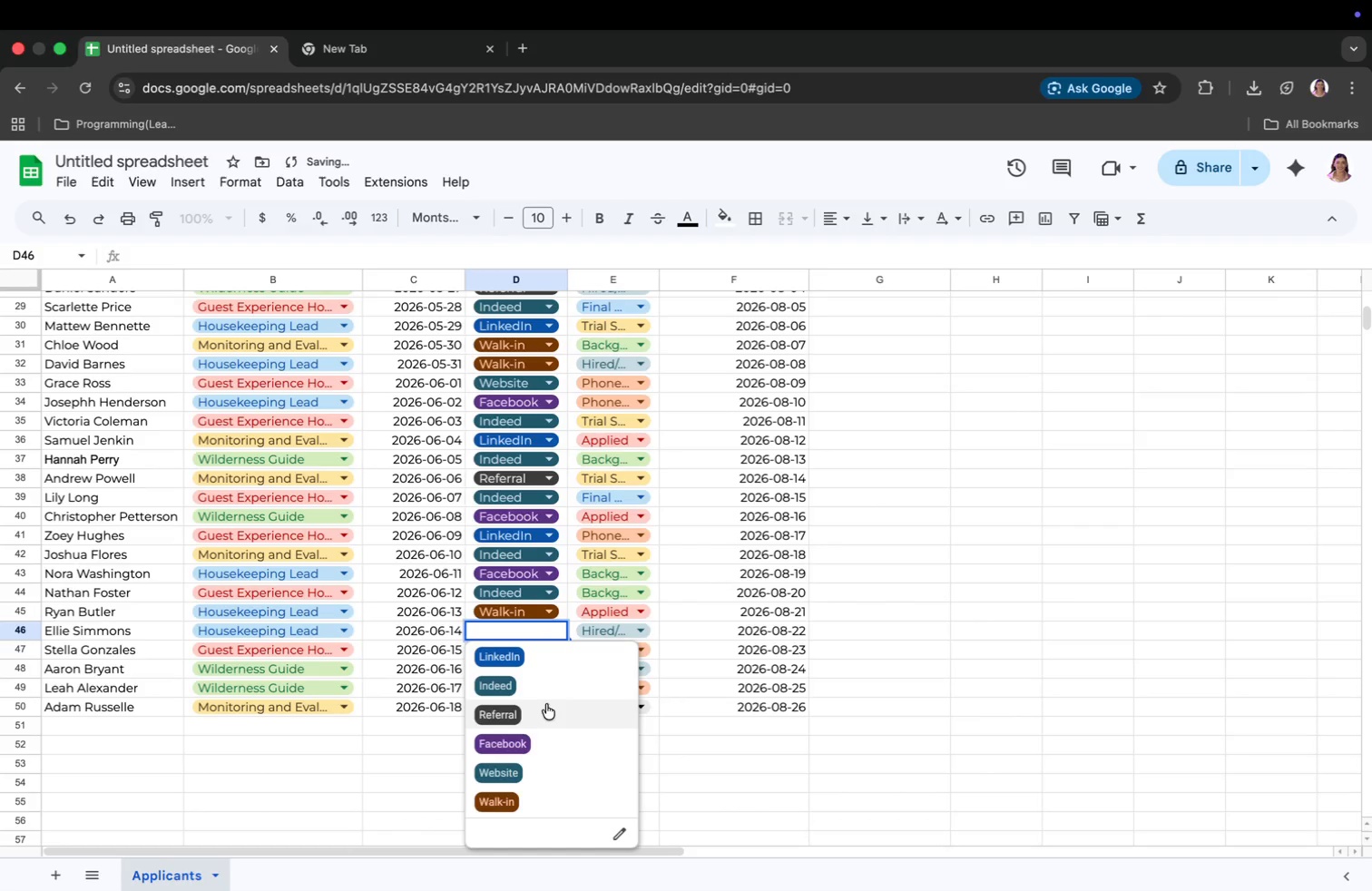 
left_click([552, 687])
 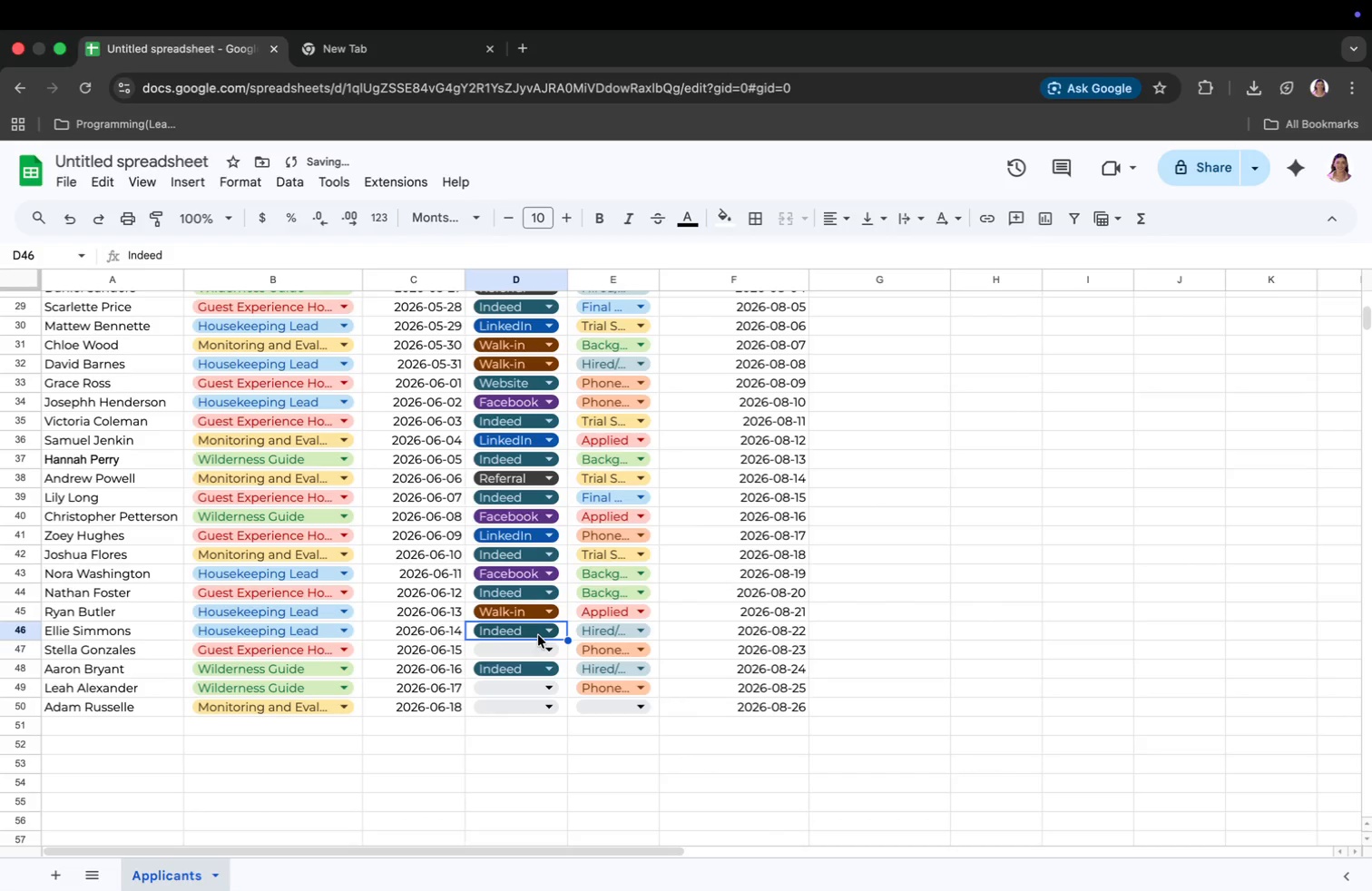 
left_click([532, 651])
 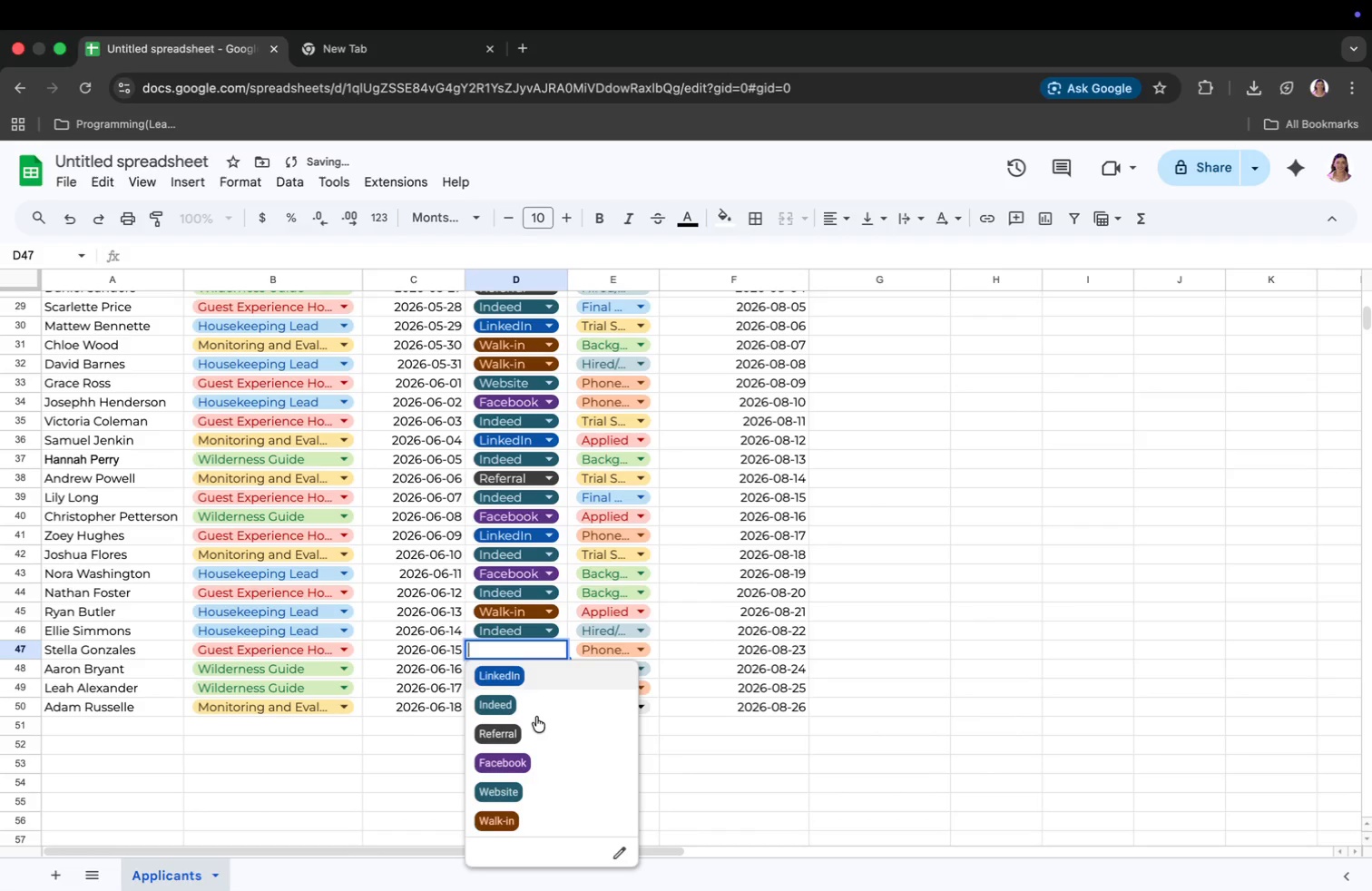 
left_click([538, 713])
 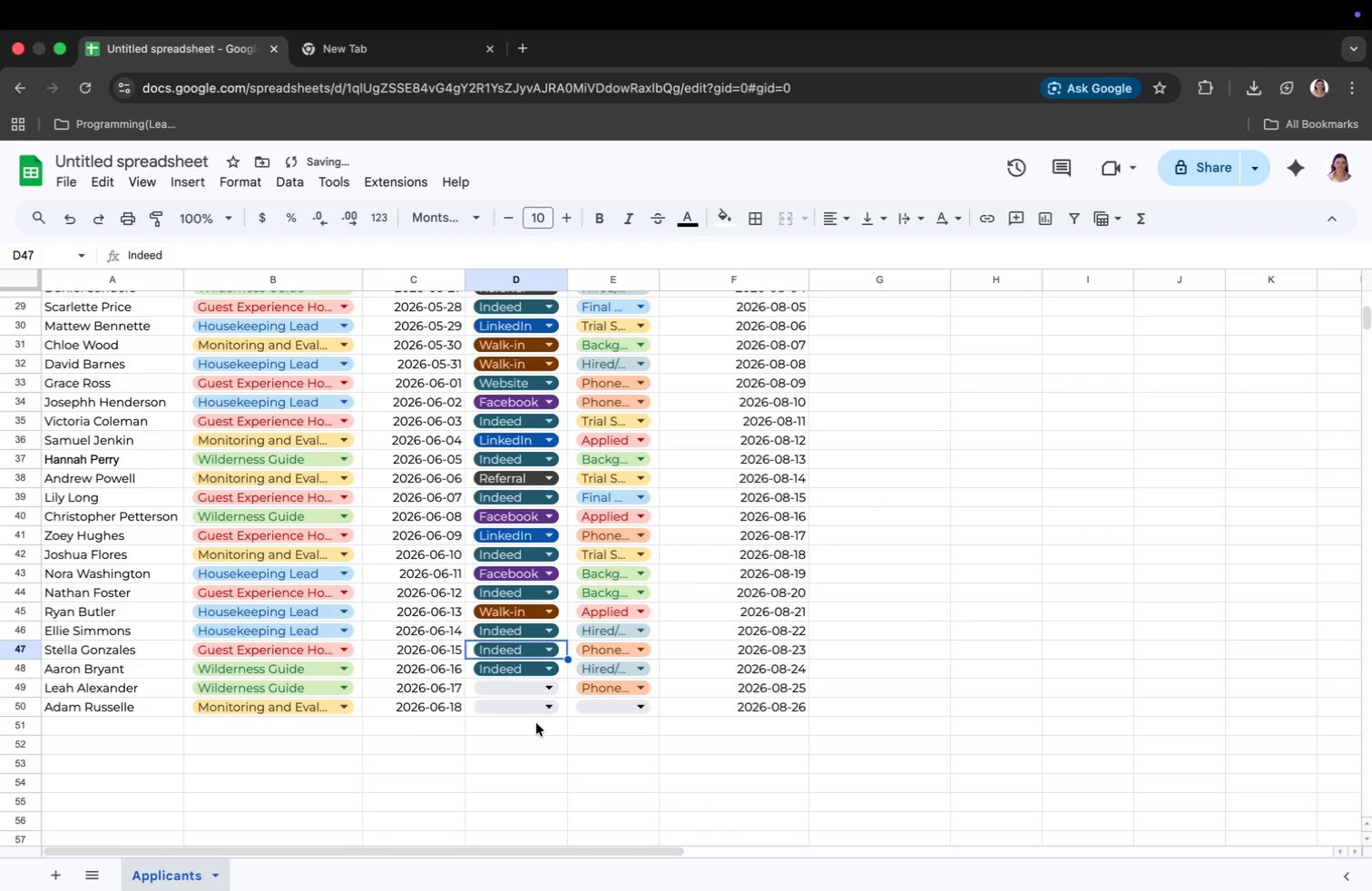 
left_click([538, 712])
 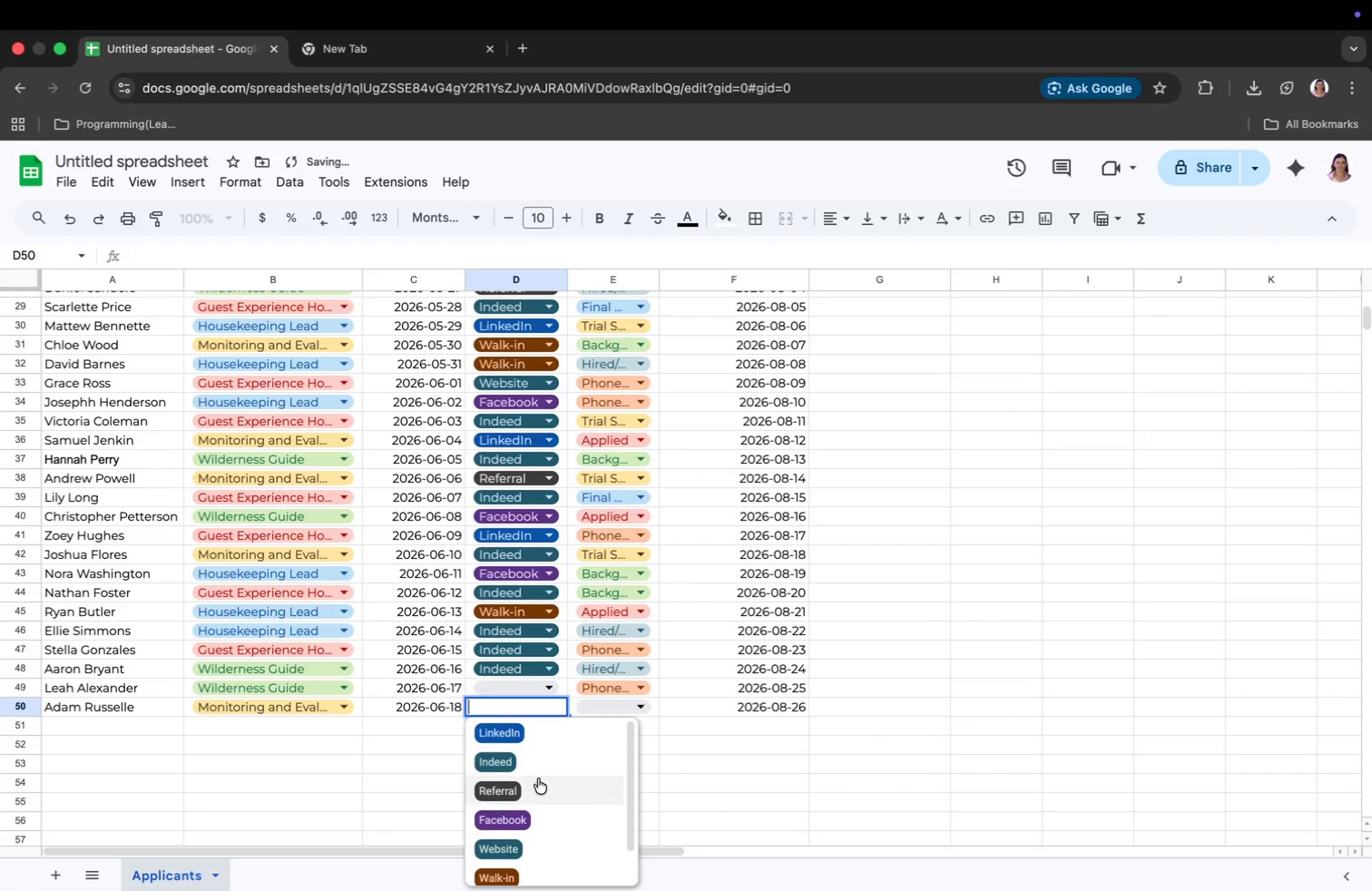 
left_click([540, 773])
 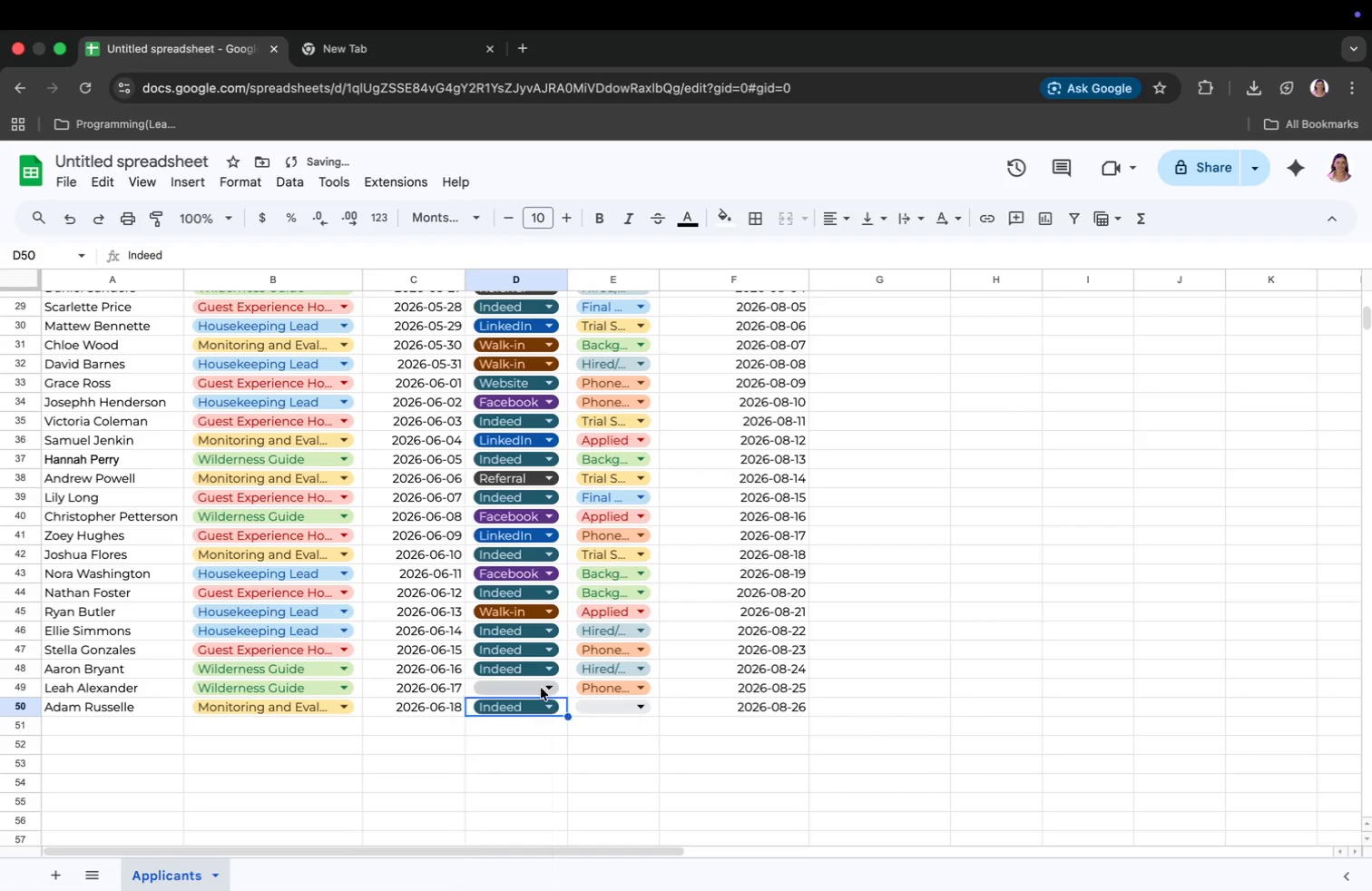 
left_click([541, 685])
 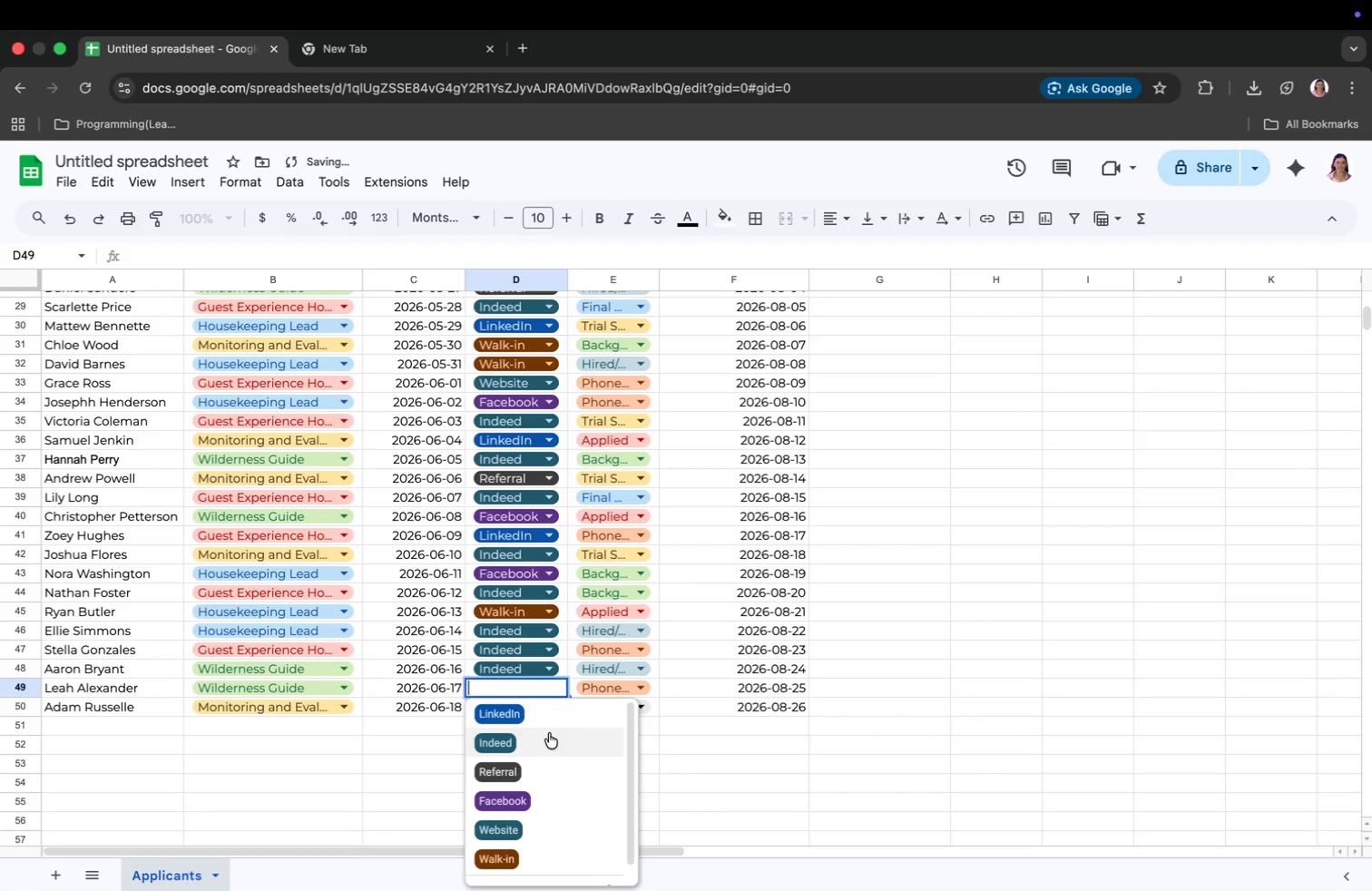 
left_click([550, 729])
 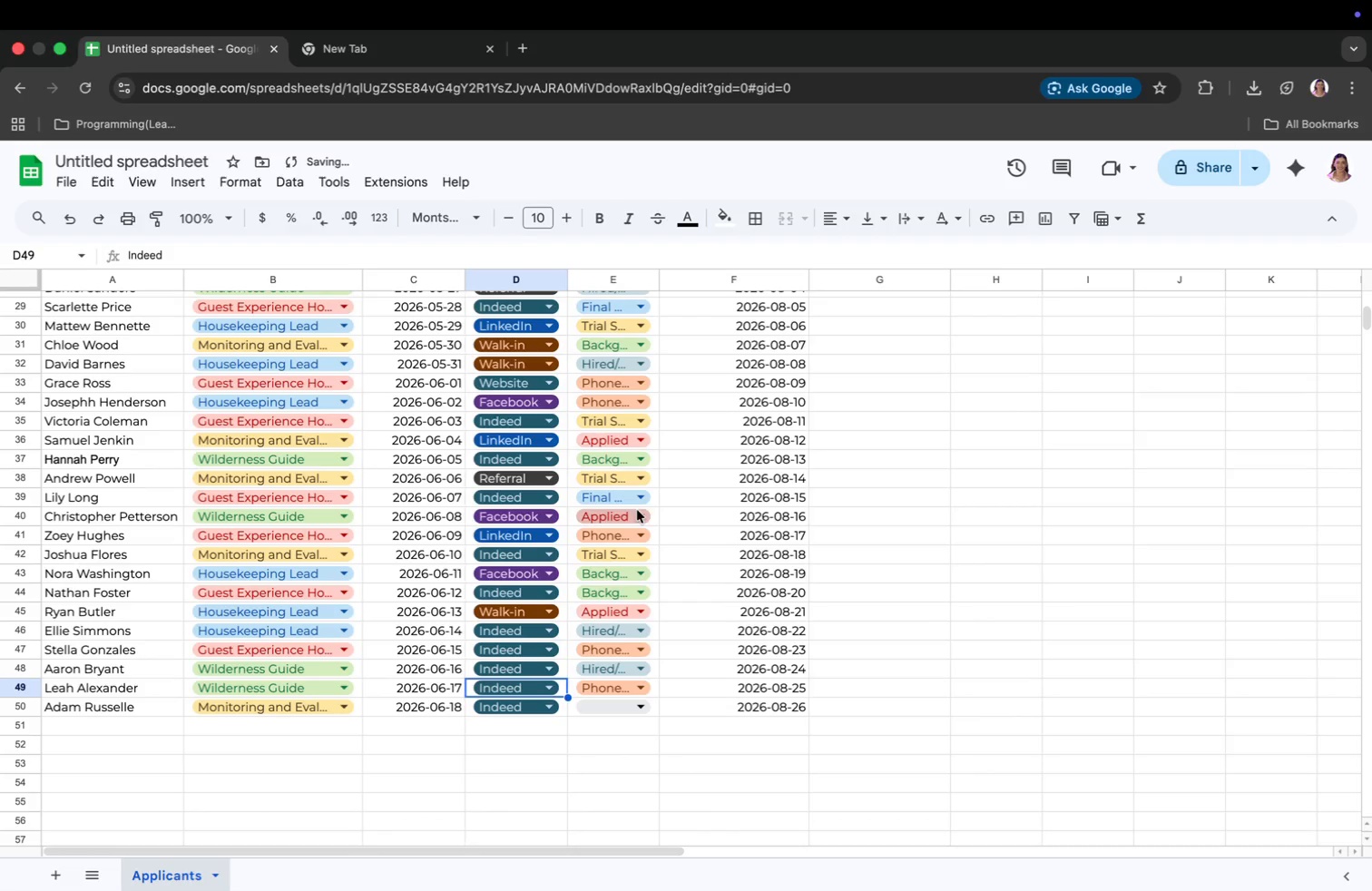 
scroll: coordinate [582, 505], scroll_direction: up, amount: 54.0
 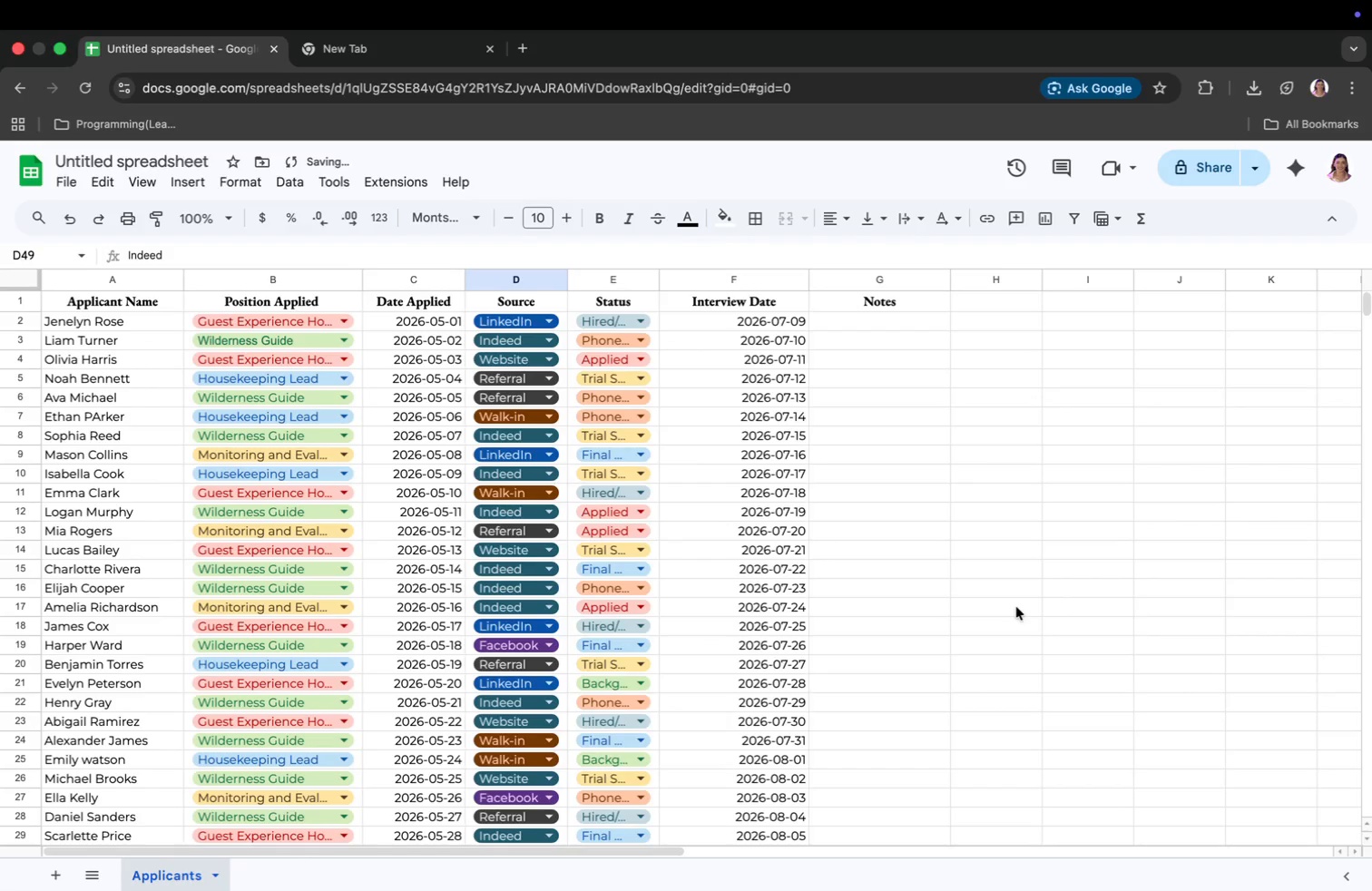 
left_click_drag(start_coordinate=[878, 306], to_coordinate=[83, 292])
 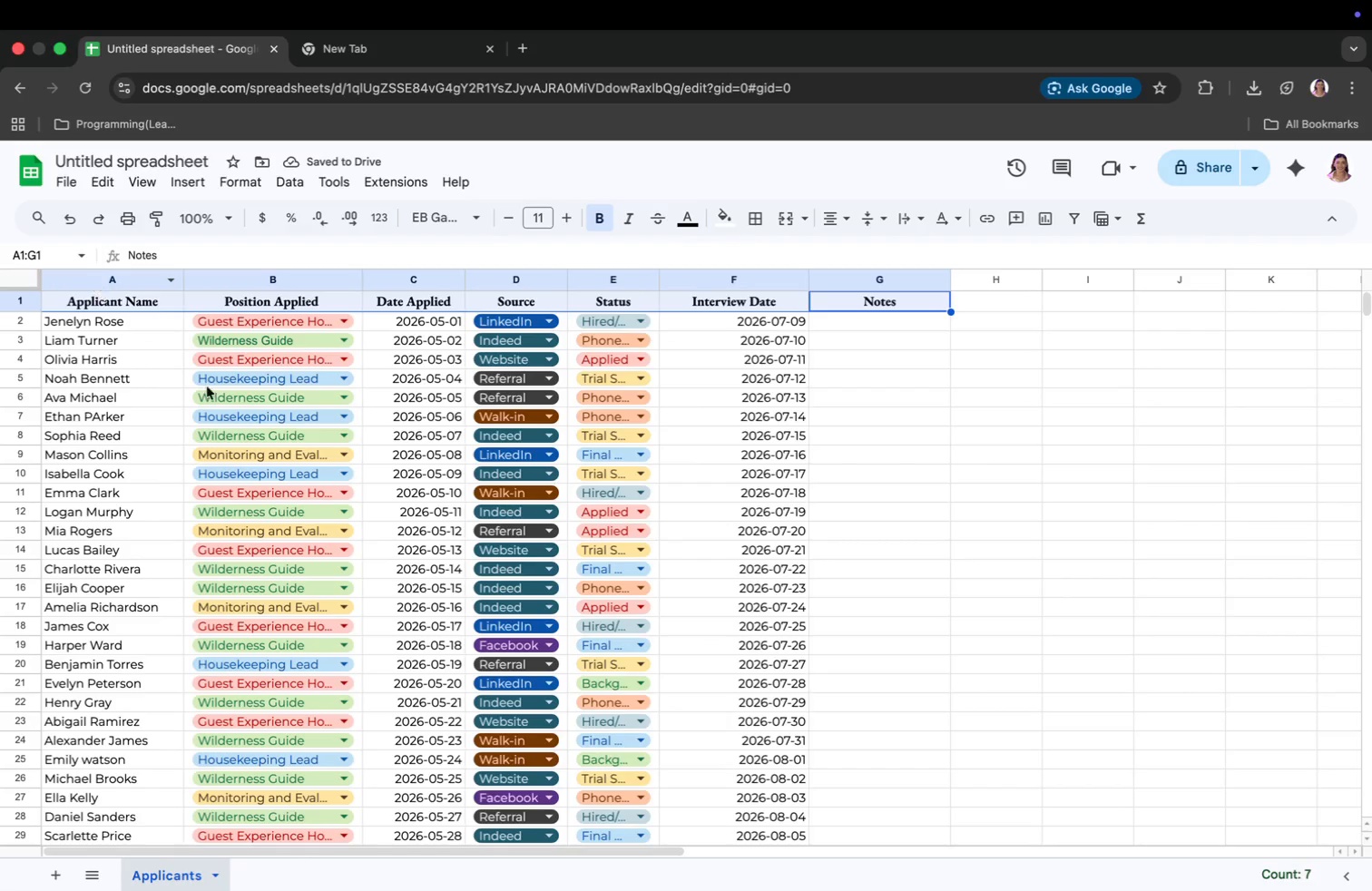 
left_click_drag(start_coordinate=[787, 503], to_coordinate=[780, 495])
 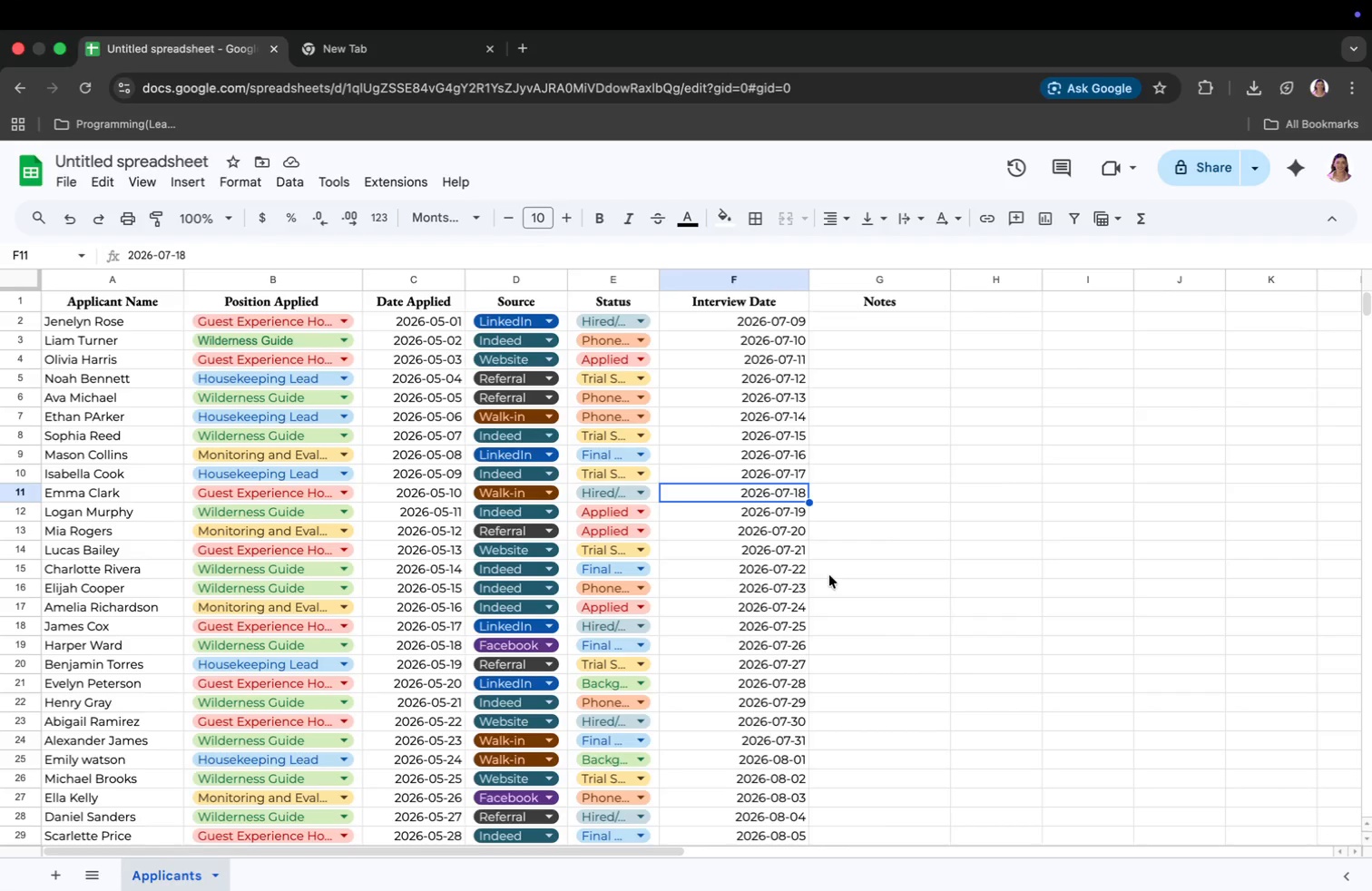 
wait(14.94)
 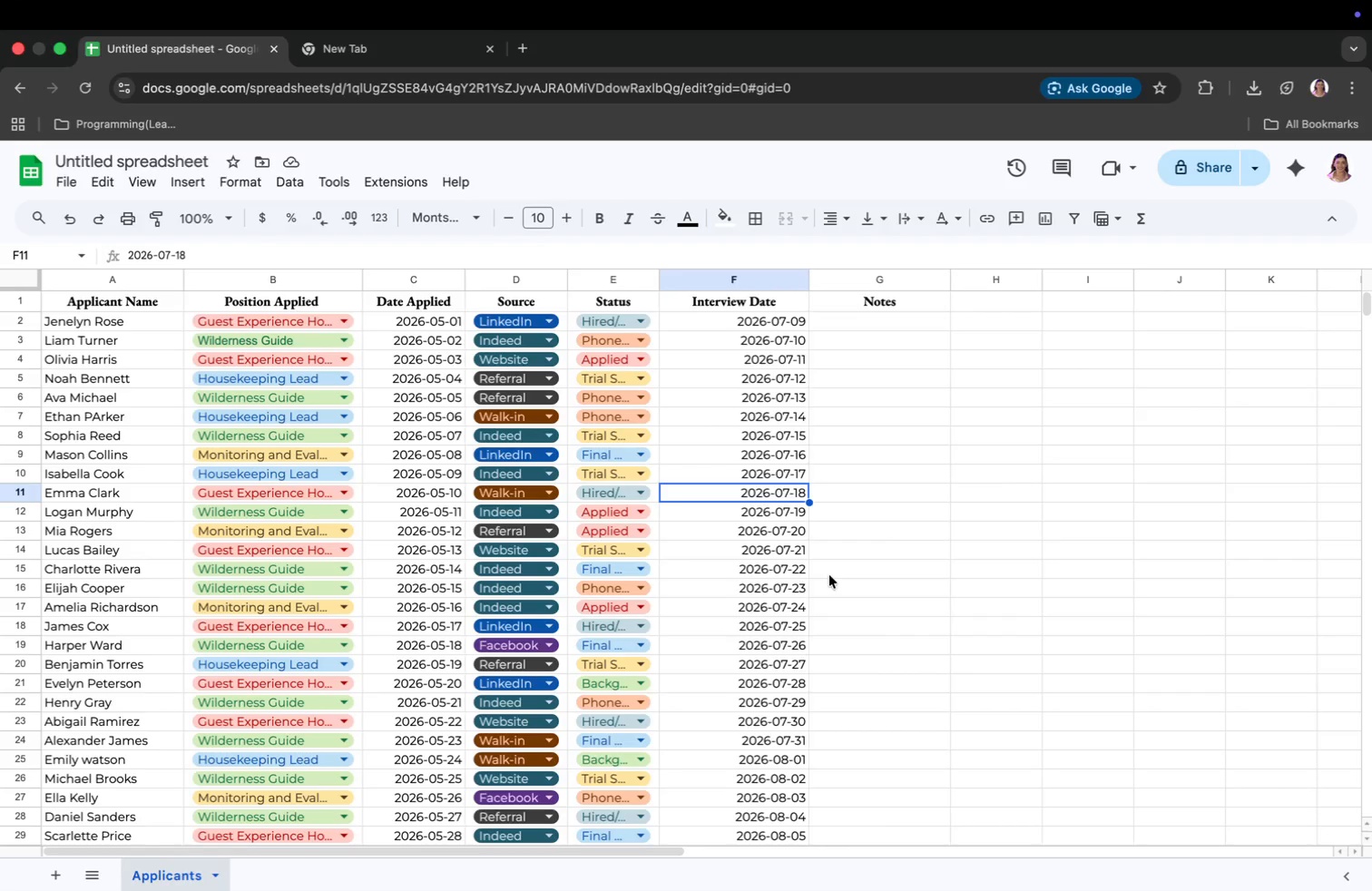 
left_click([757, 322])
 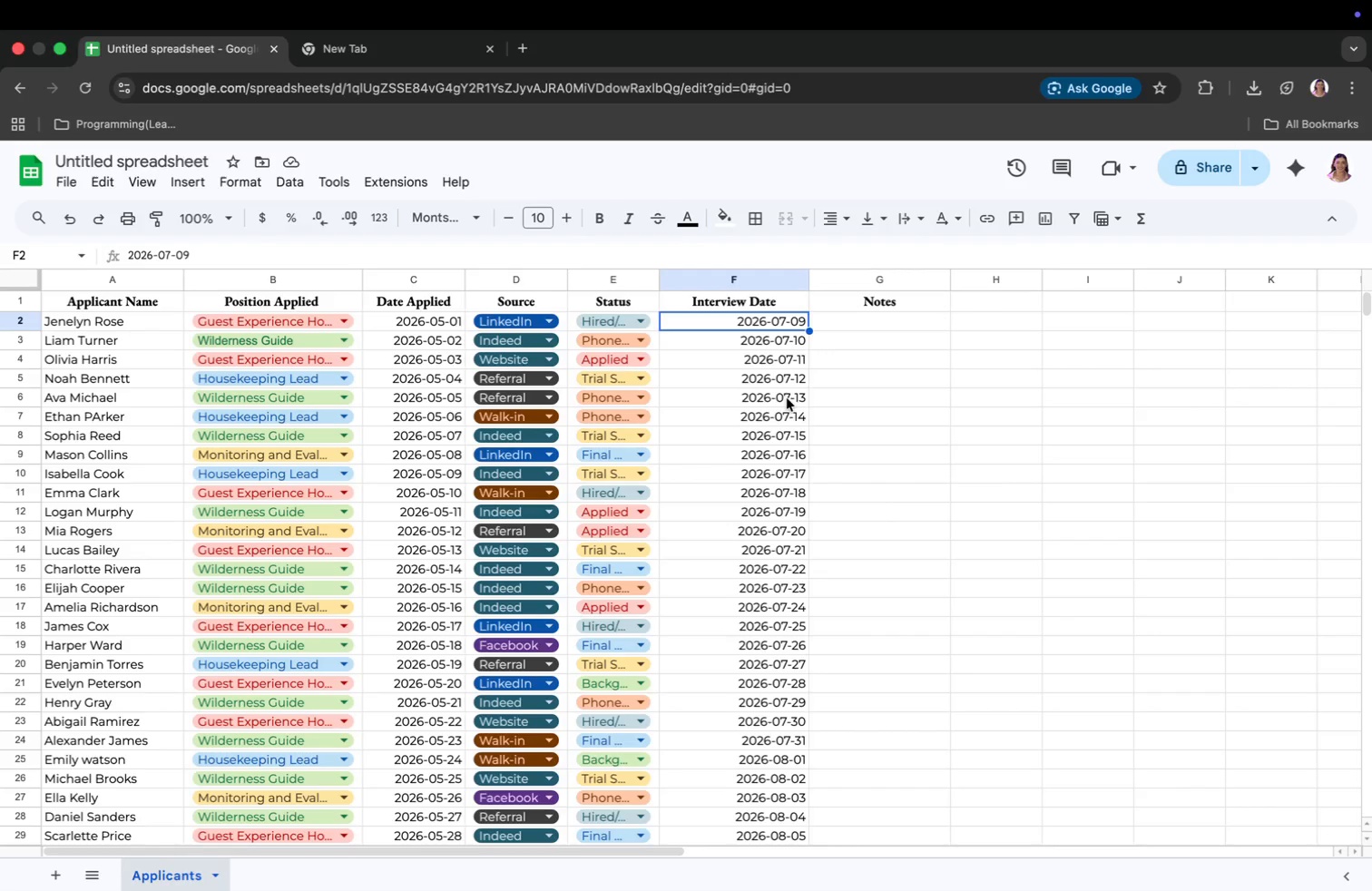 
left_click([838, 341])
 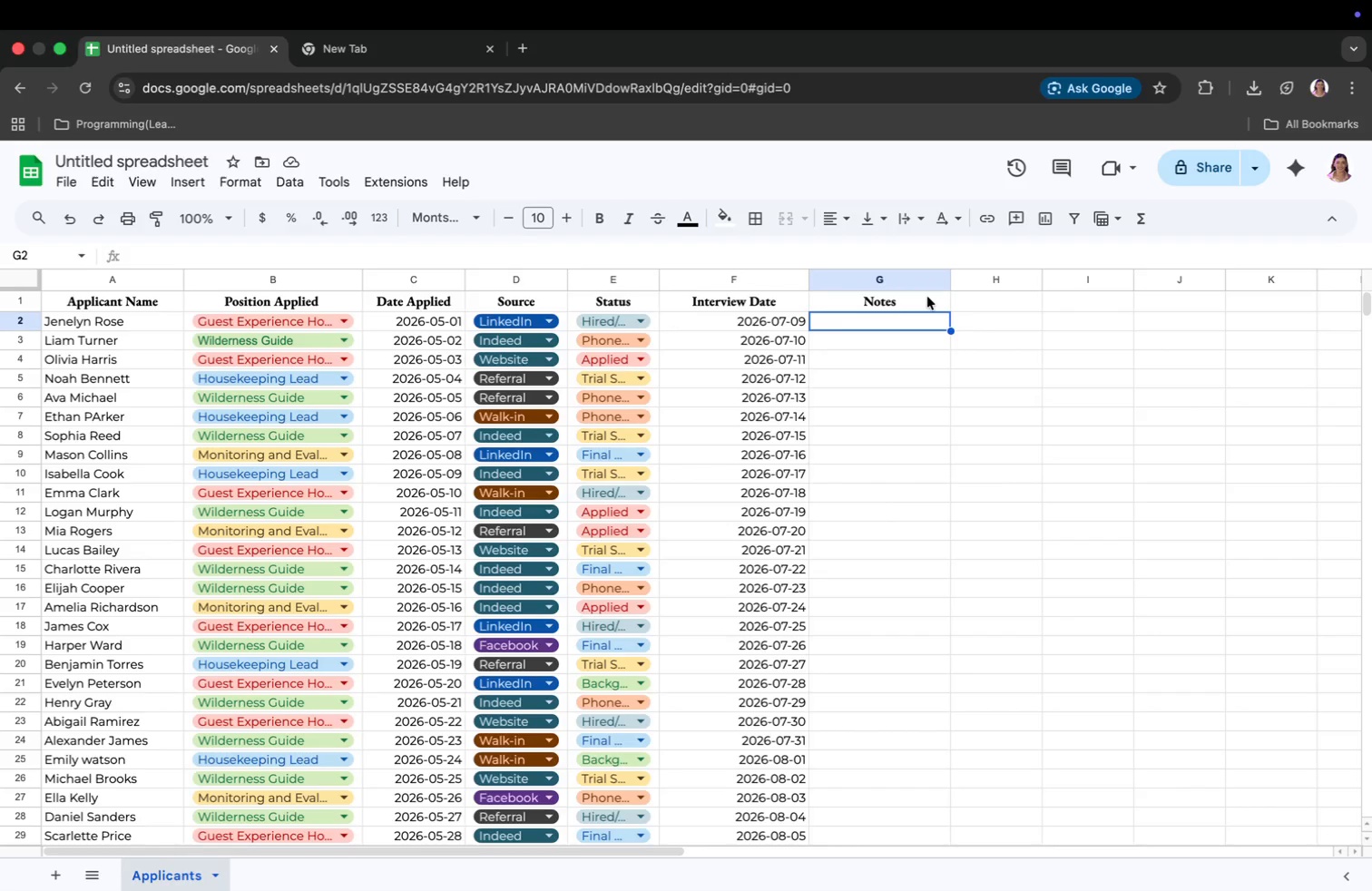 
wait(5.64)
 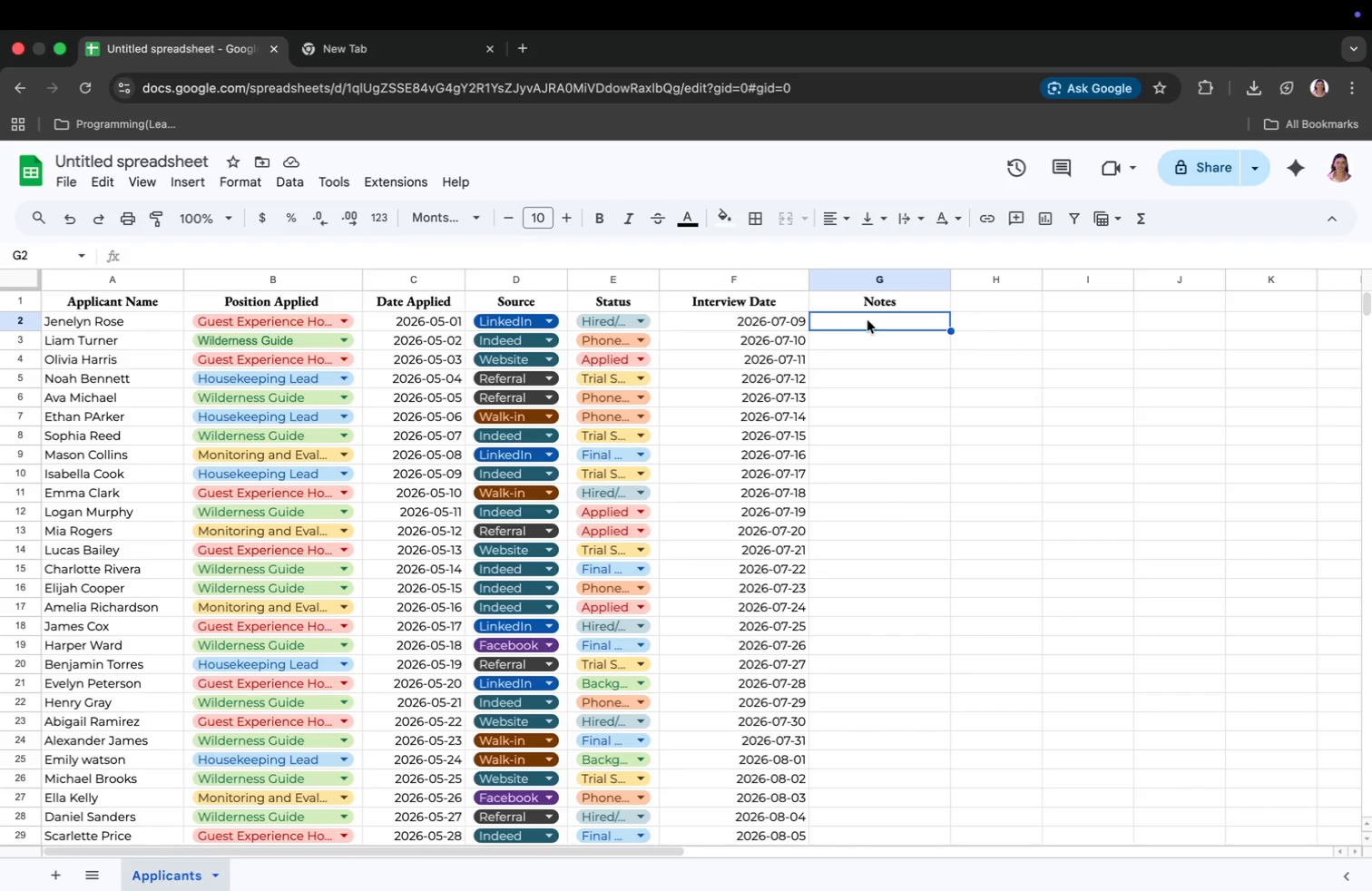 
type(La)
key(Backspace)
key(Backspace)
key(Backspace)
key(Backspace)
type(Certified Tour Guide)
 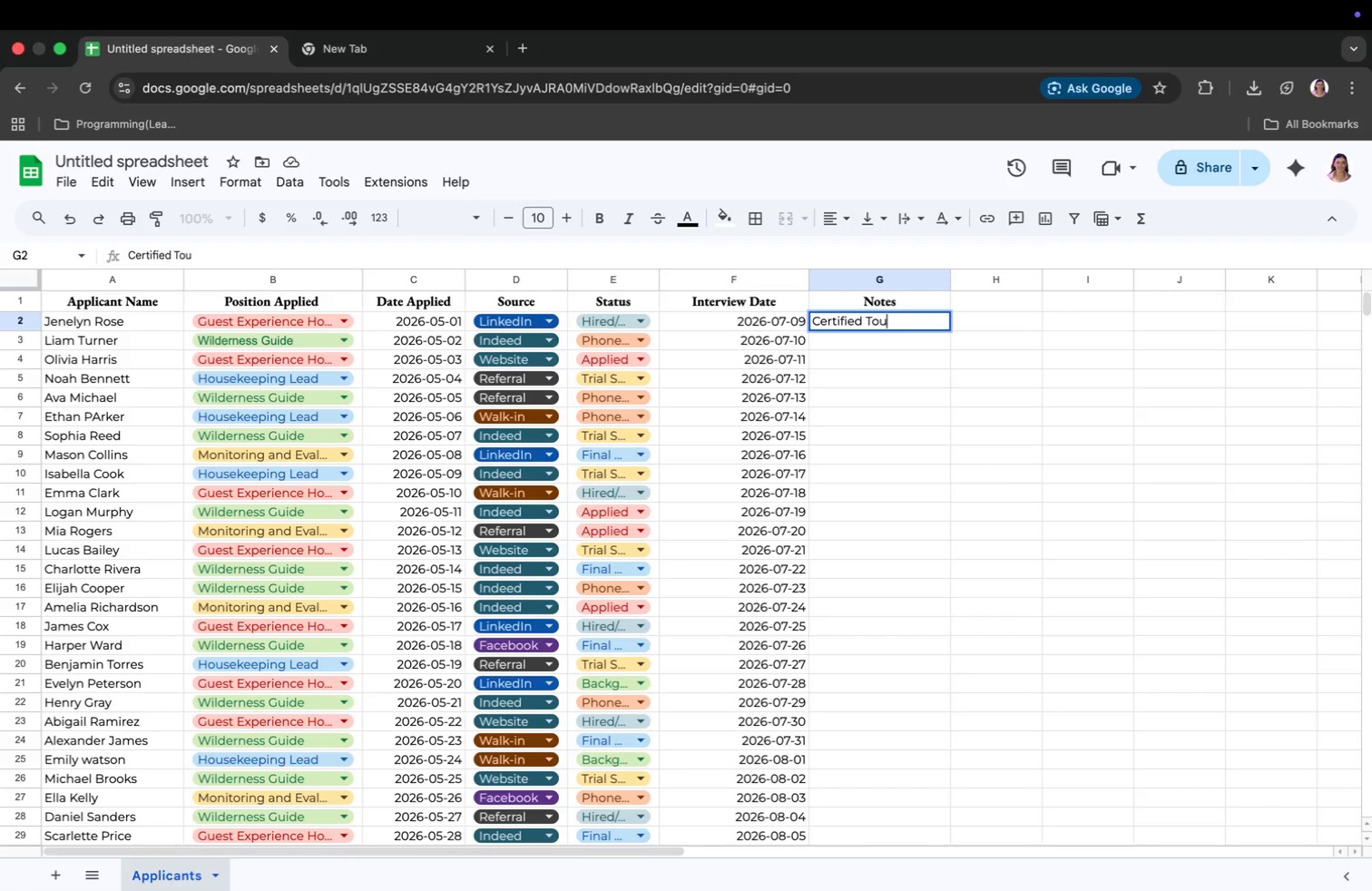 
key(Enter)
 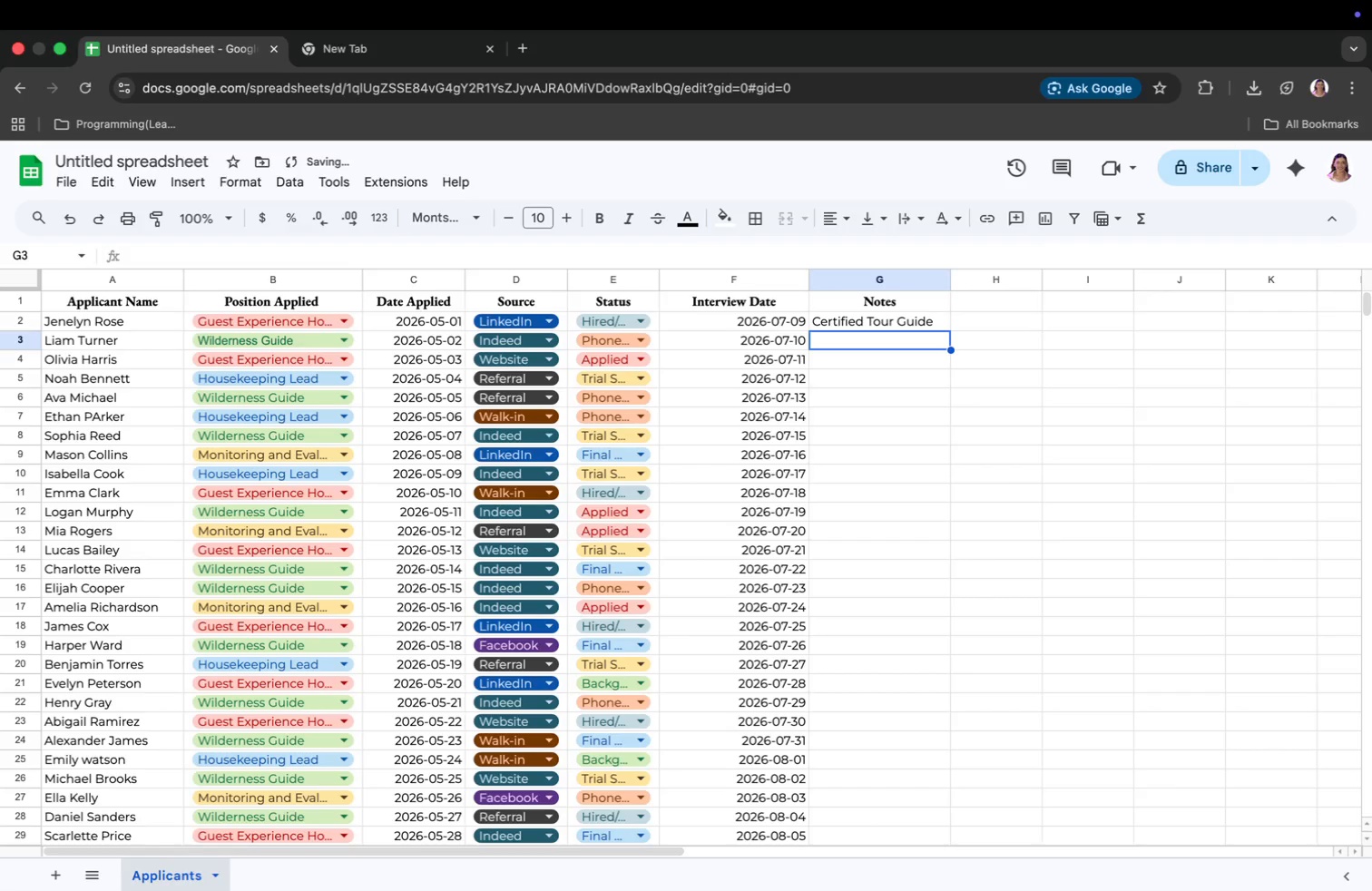 
type(Strong Leade)
key(Backspace)
type(ership )
key(Backspace)
 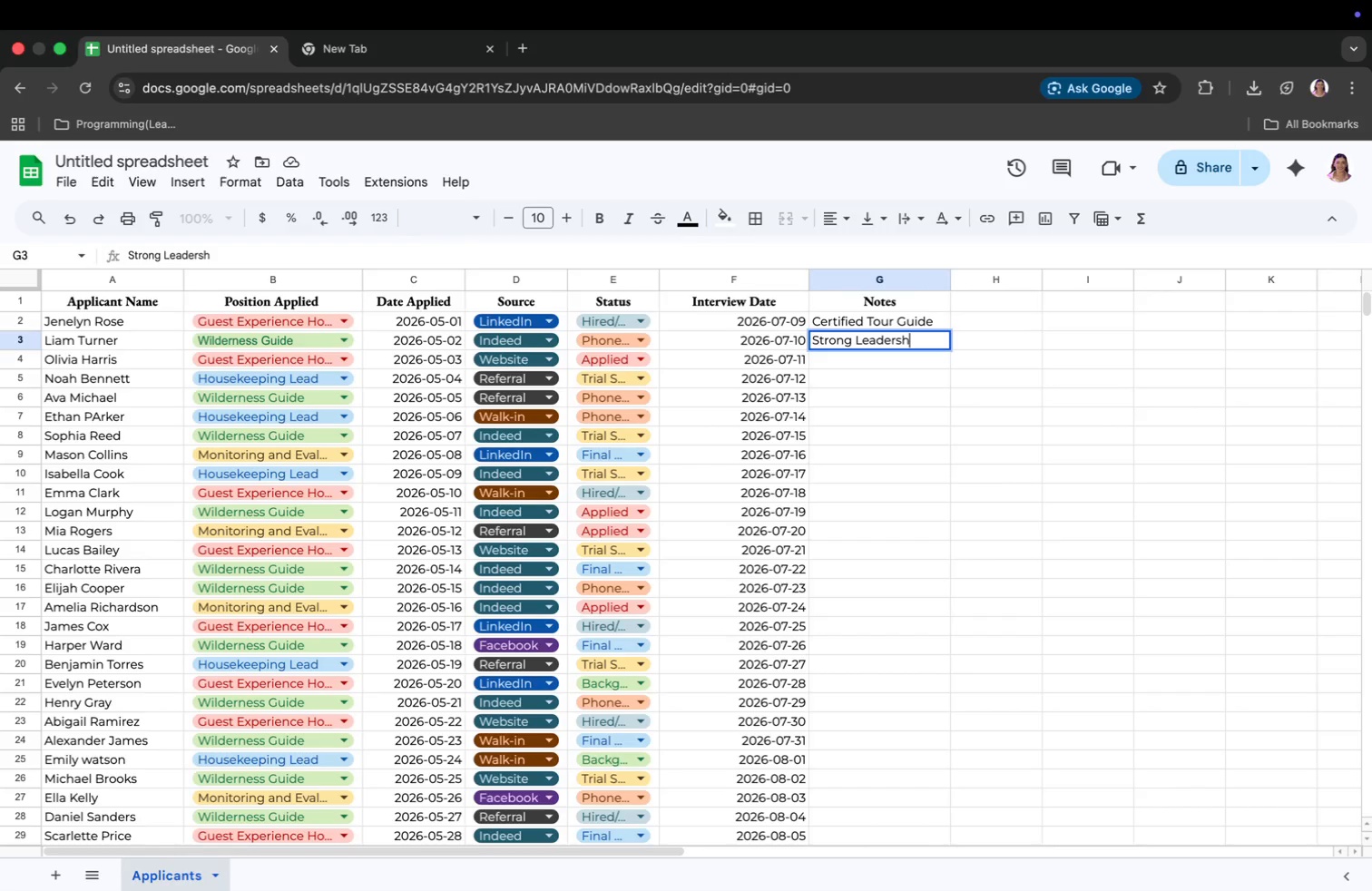 
key(Enter)
 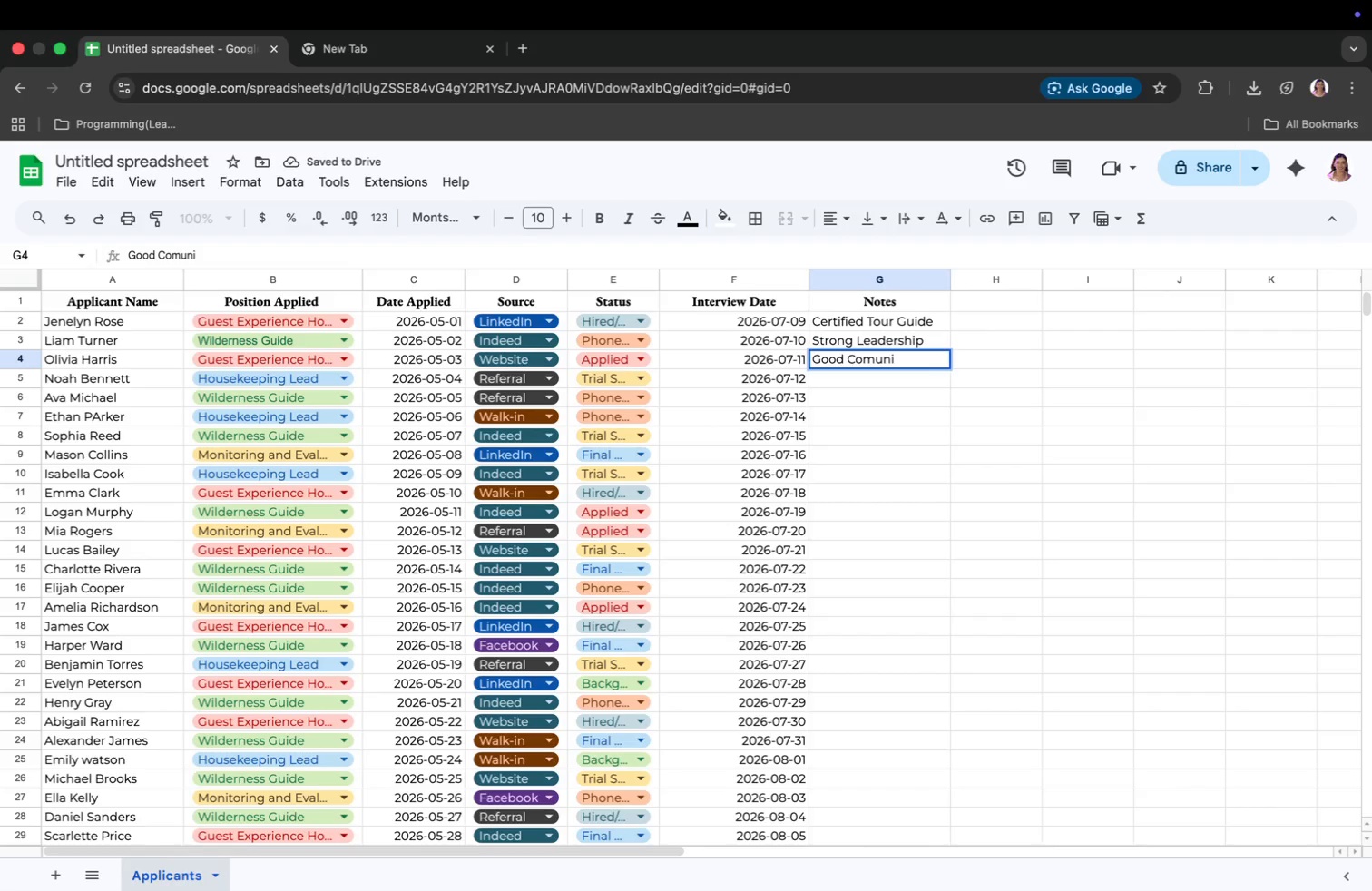 
type(Good Comuniction)
 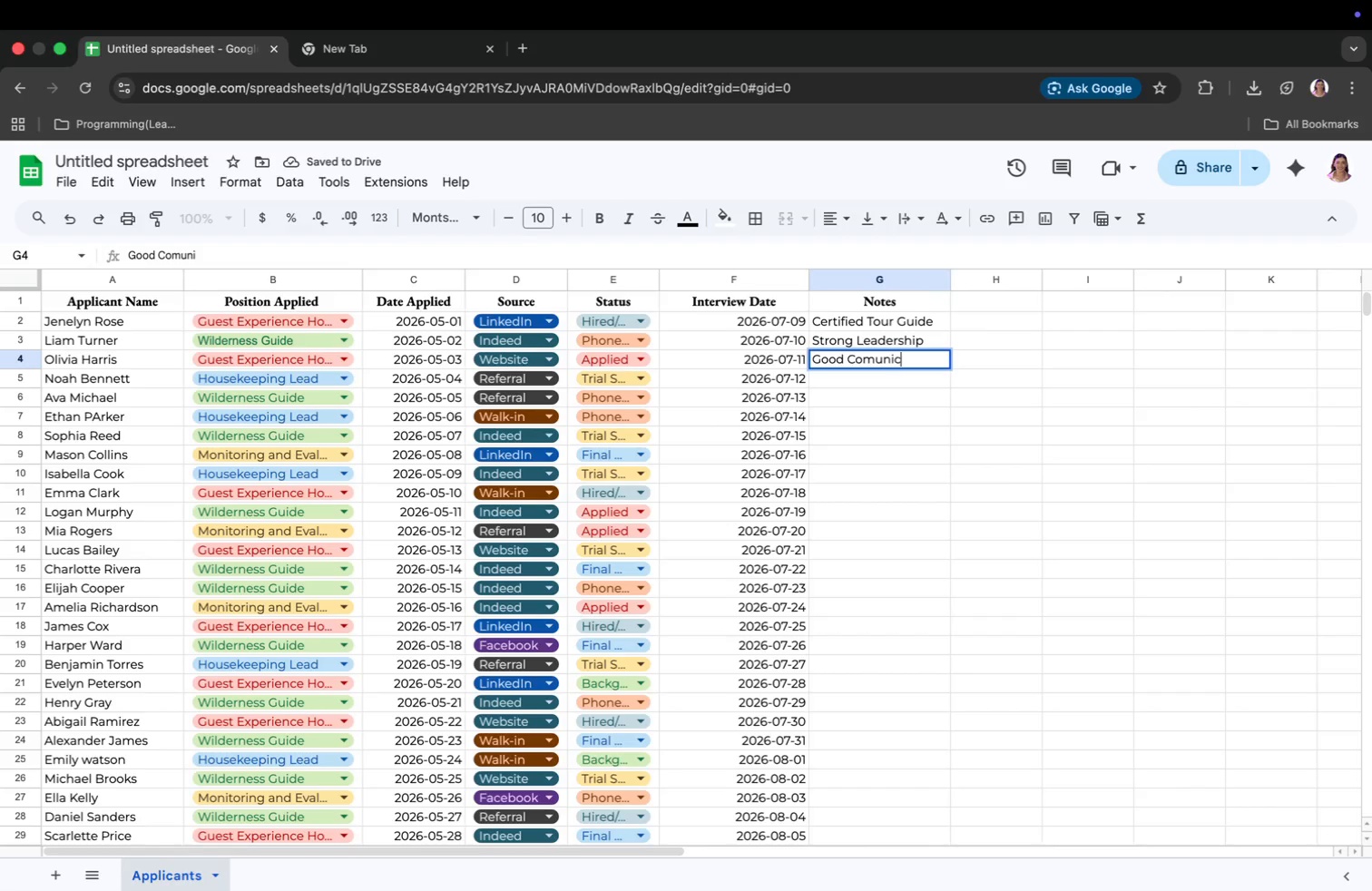 
key(Enter)
 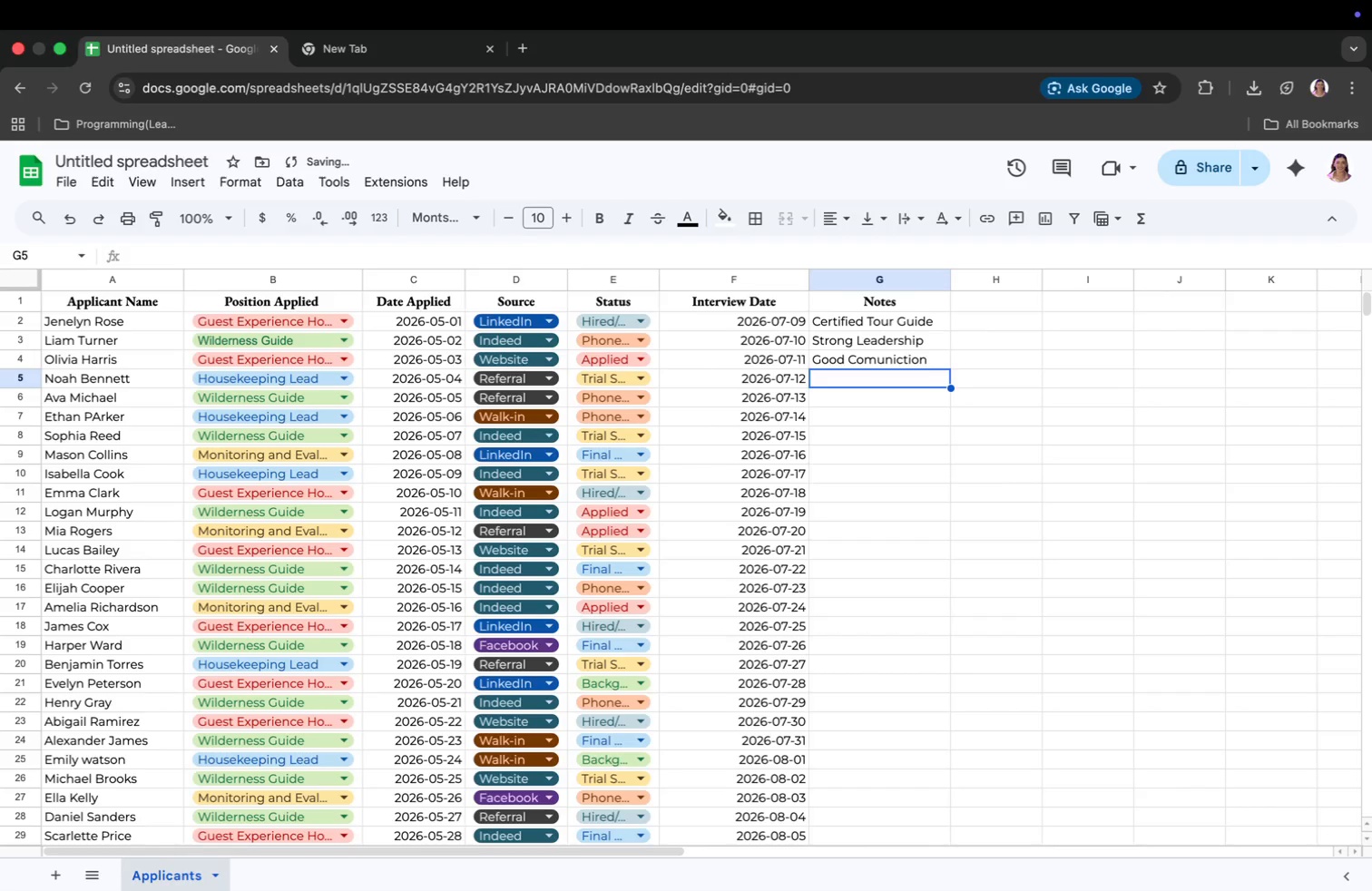 
key(Meta+Z)
 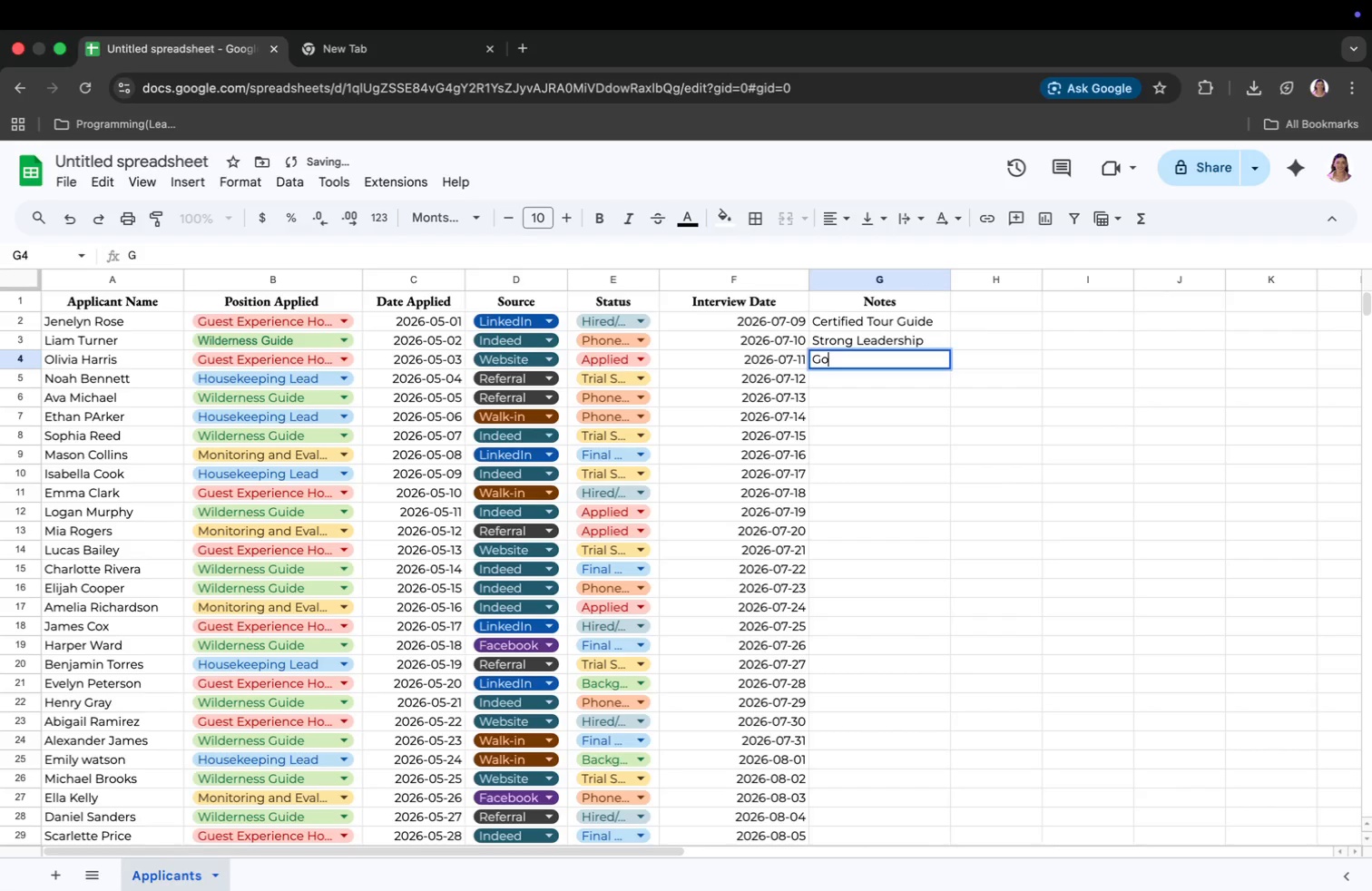 
type(Good )
 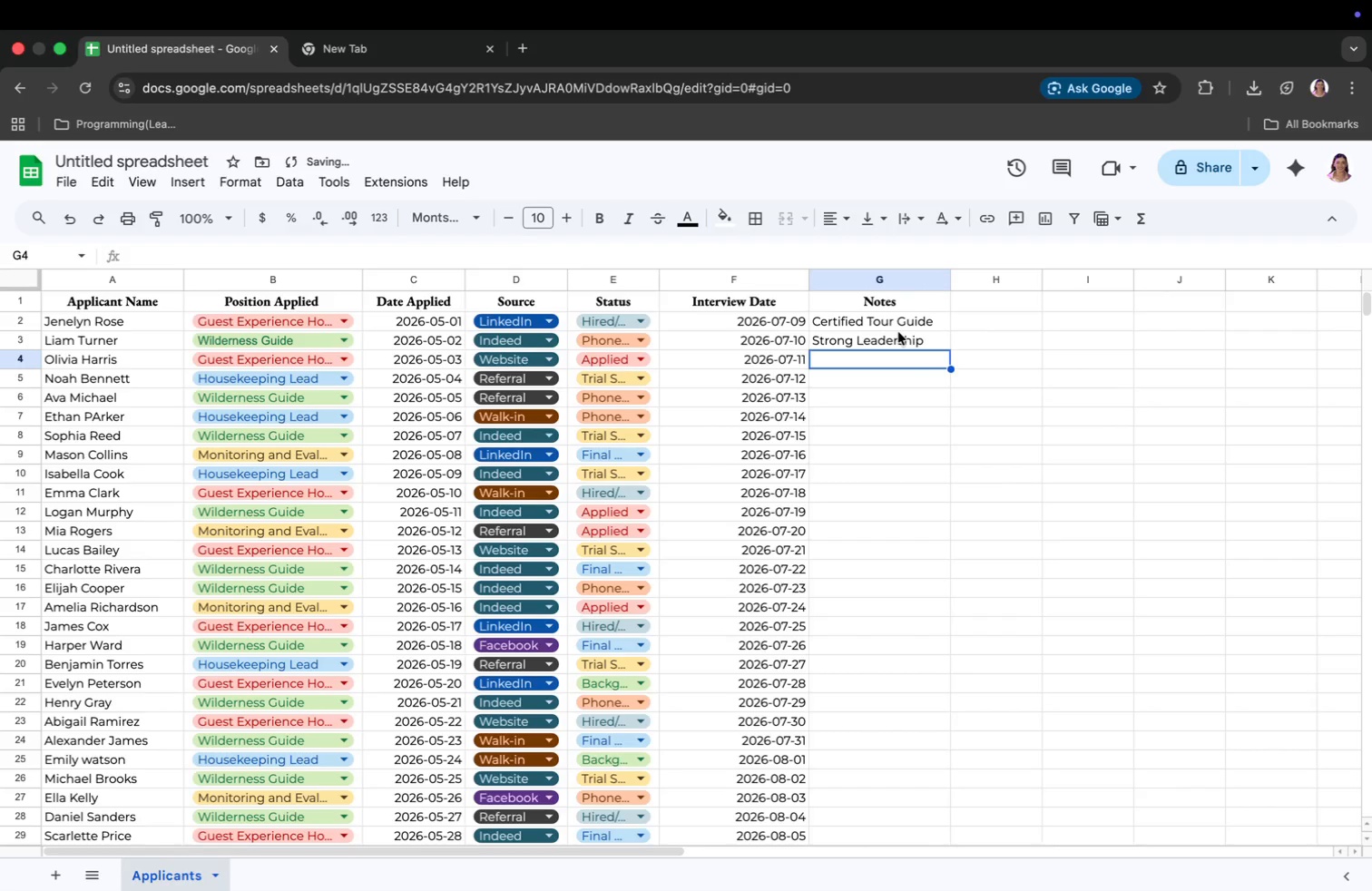 
key(ArrowUp)
 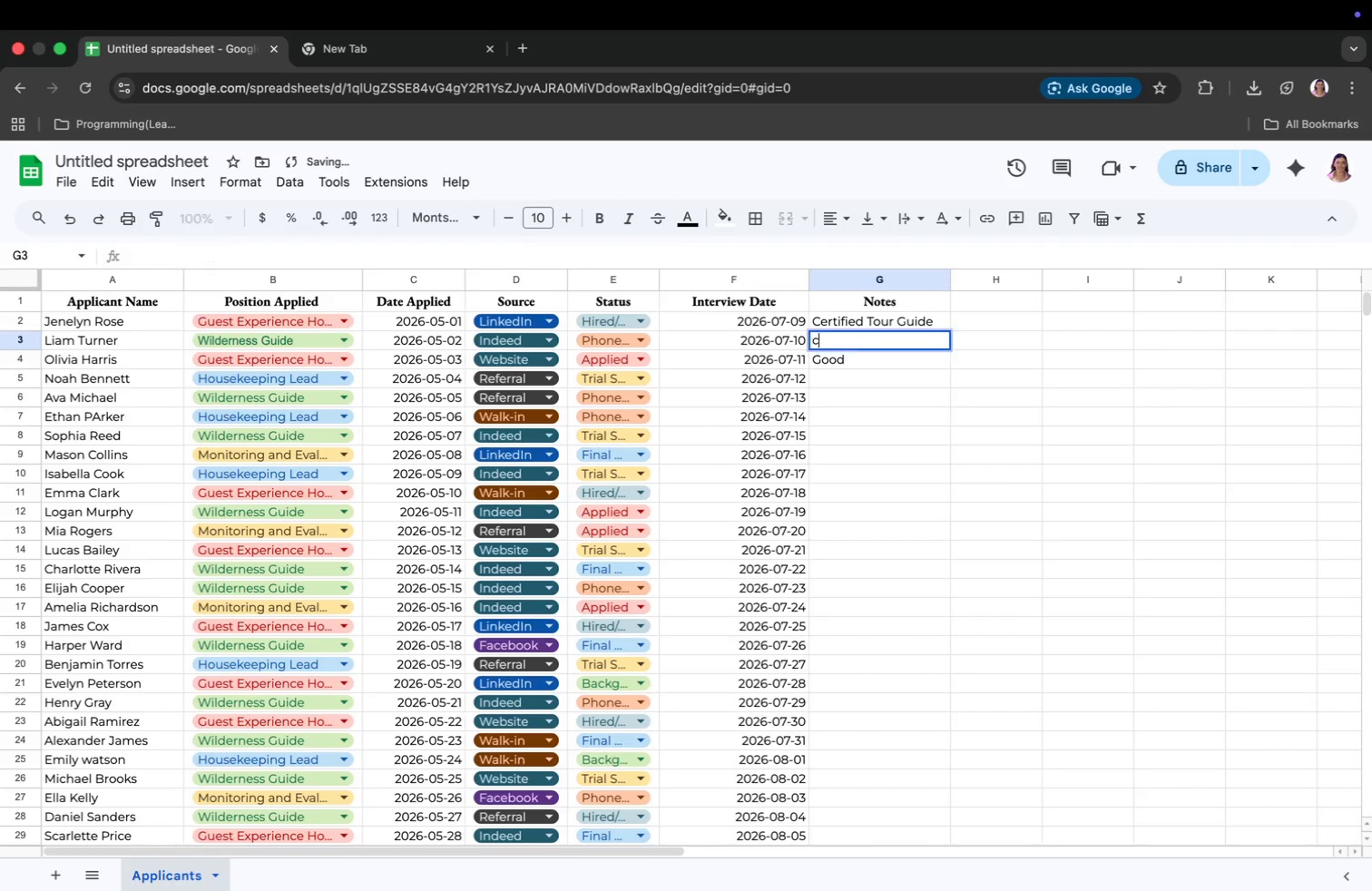 
key(C)
 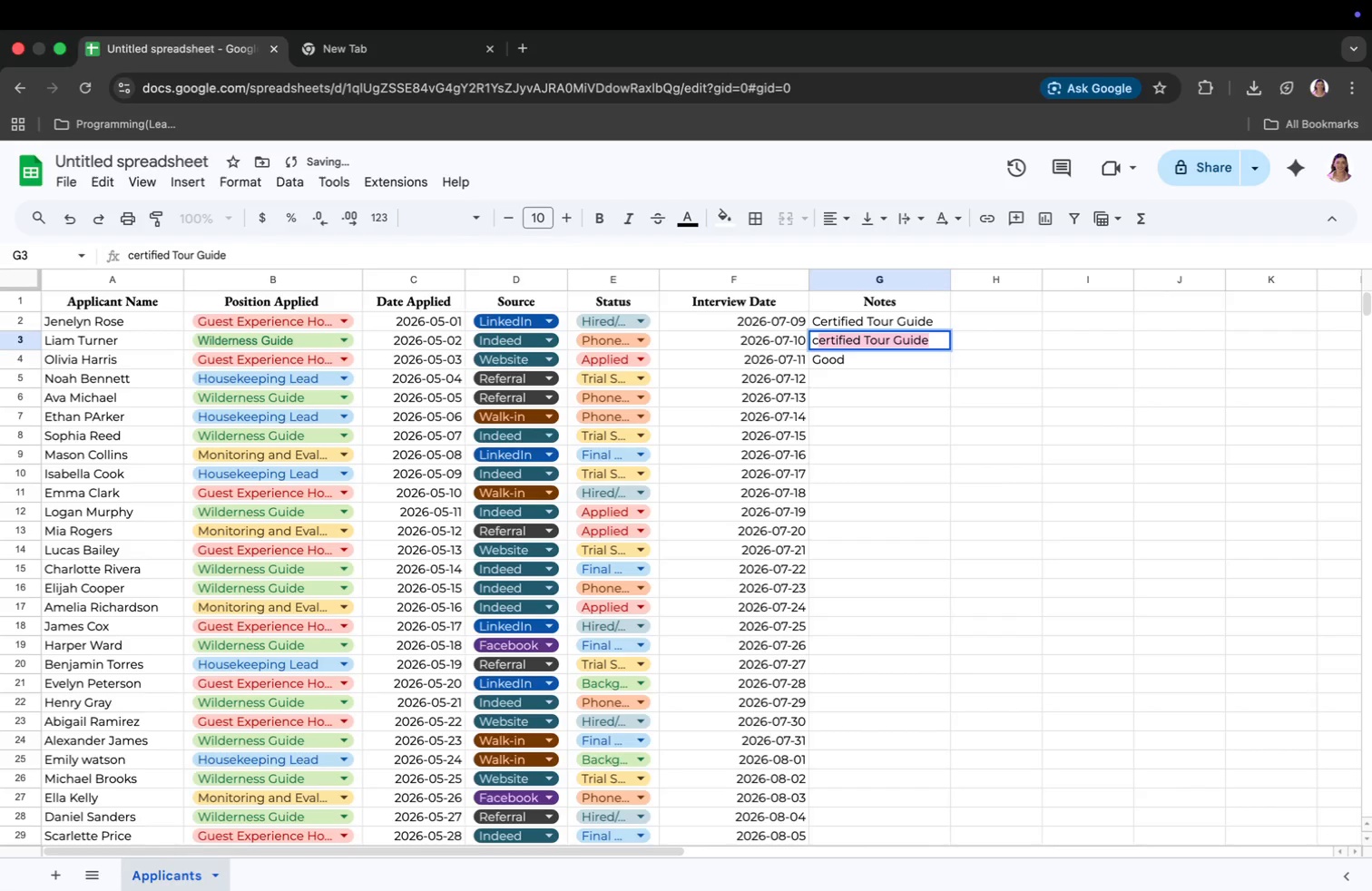 
key(Meta+Z)
 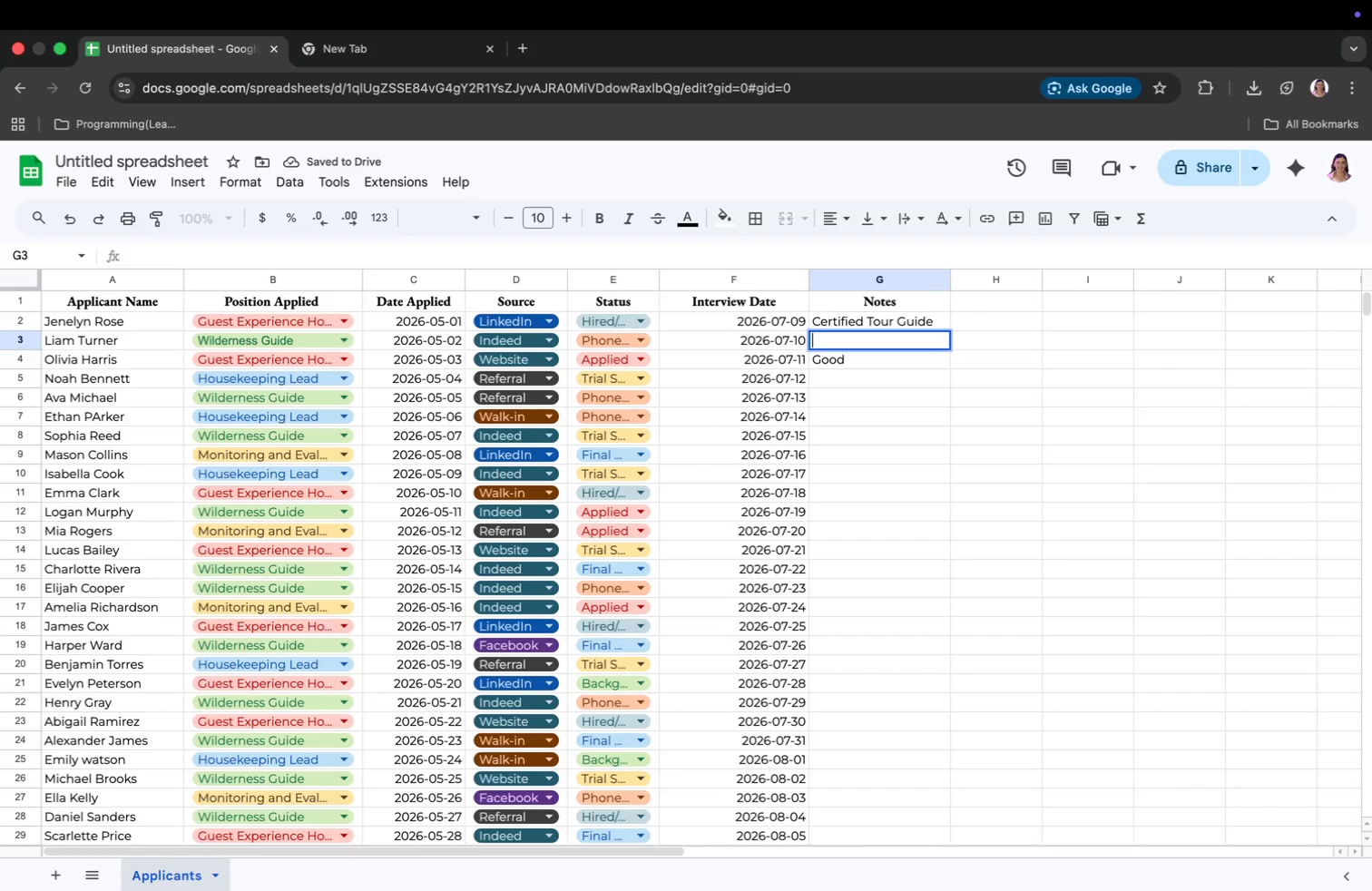 
type(Goo)
key(Backspace)
key(Backspace)
key(Backspace)
key(Backspace)
type(Good)
key(Backspace)
key(Backspace)
key(Backspace)
key(Backspace)
key(Backspace)
key(Backspace)
type(Strong LEa)
key(Backspace)
key(Backspace)
type(eadership)
 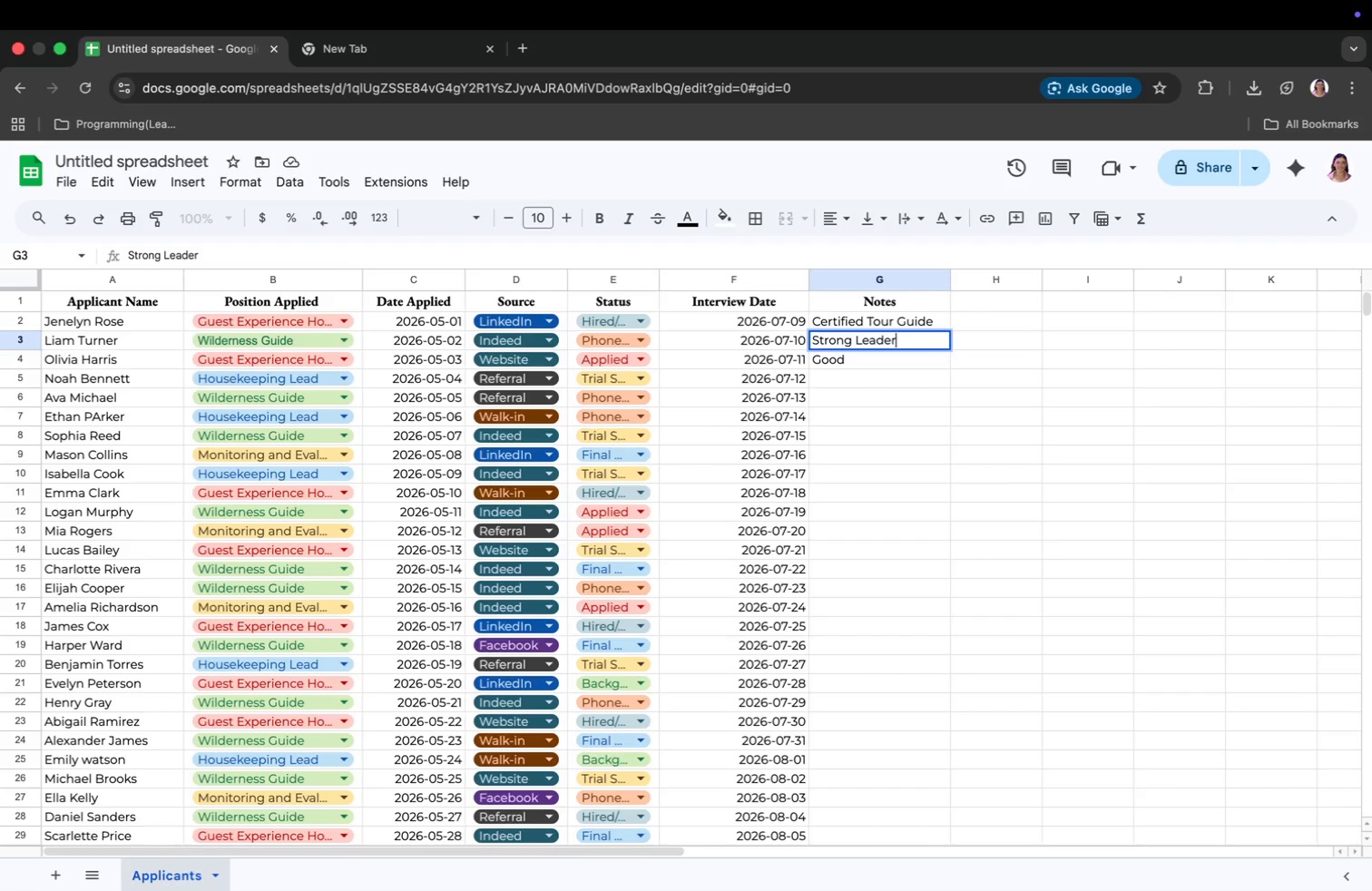 
 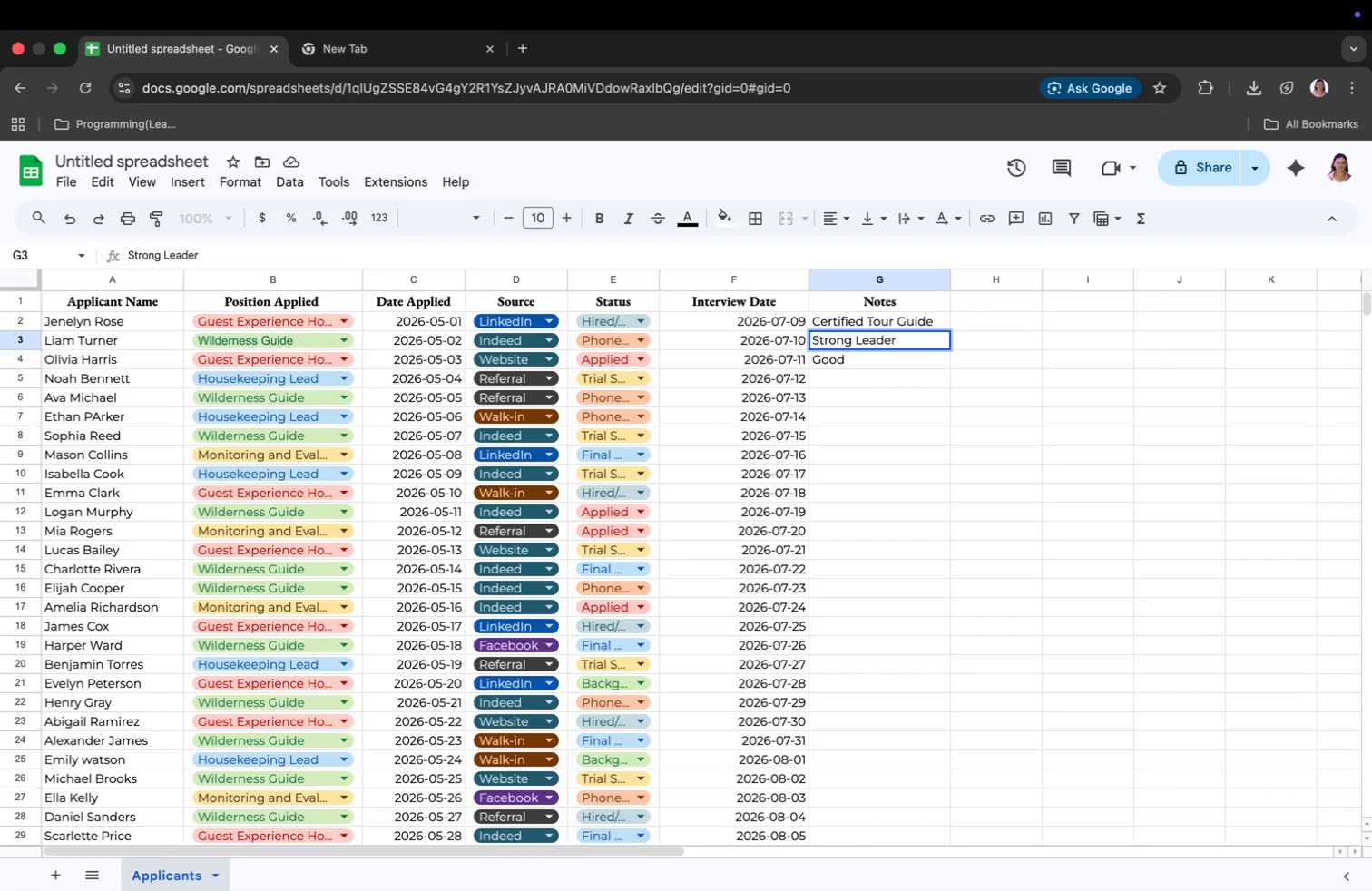 
key(Enter)
 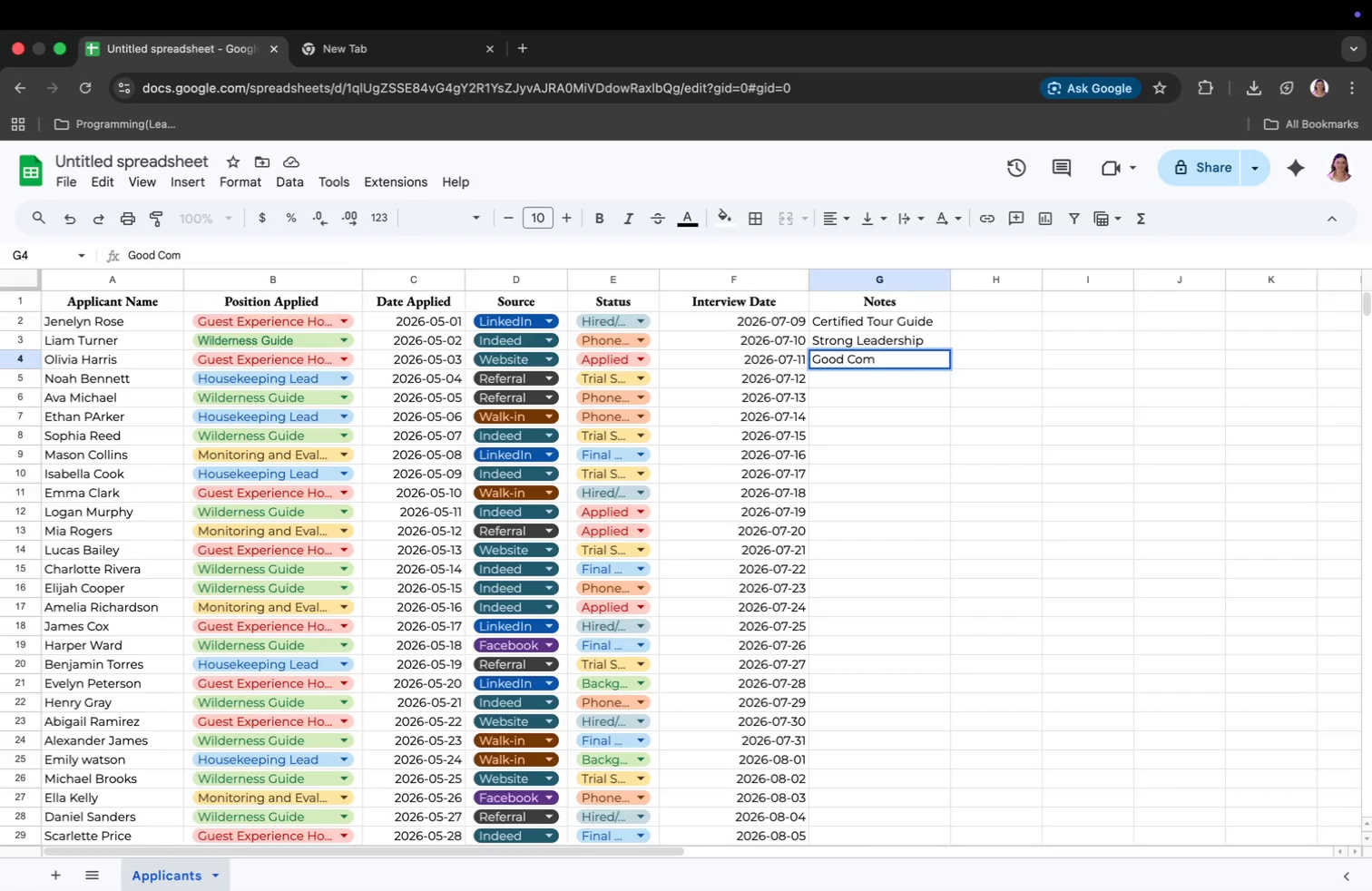 
type(Good Comu)
key(Backspace)
type(muniation)
 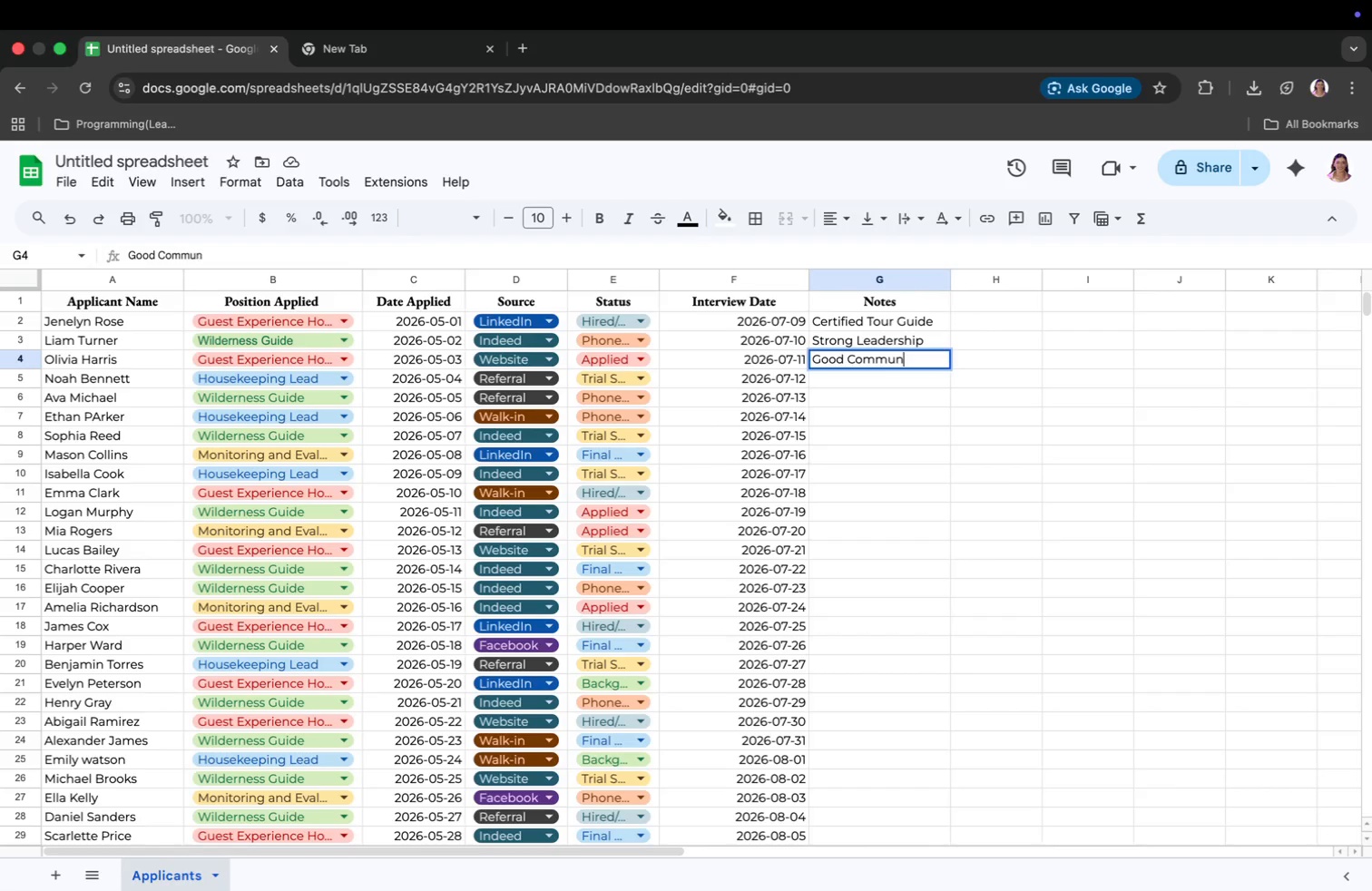 
key(Enter)
 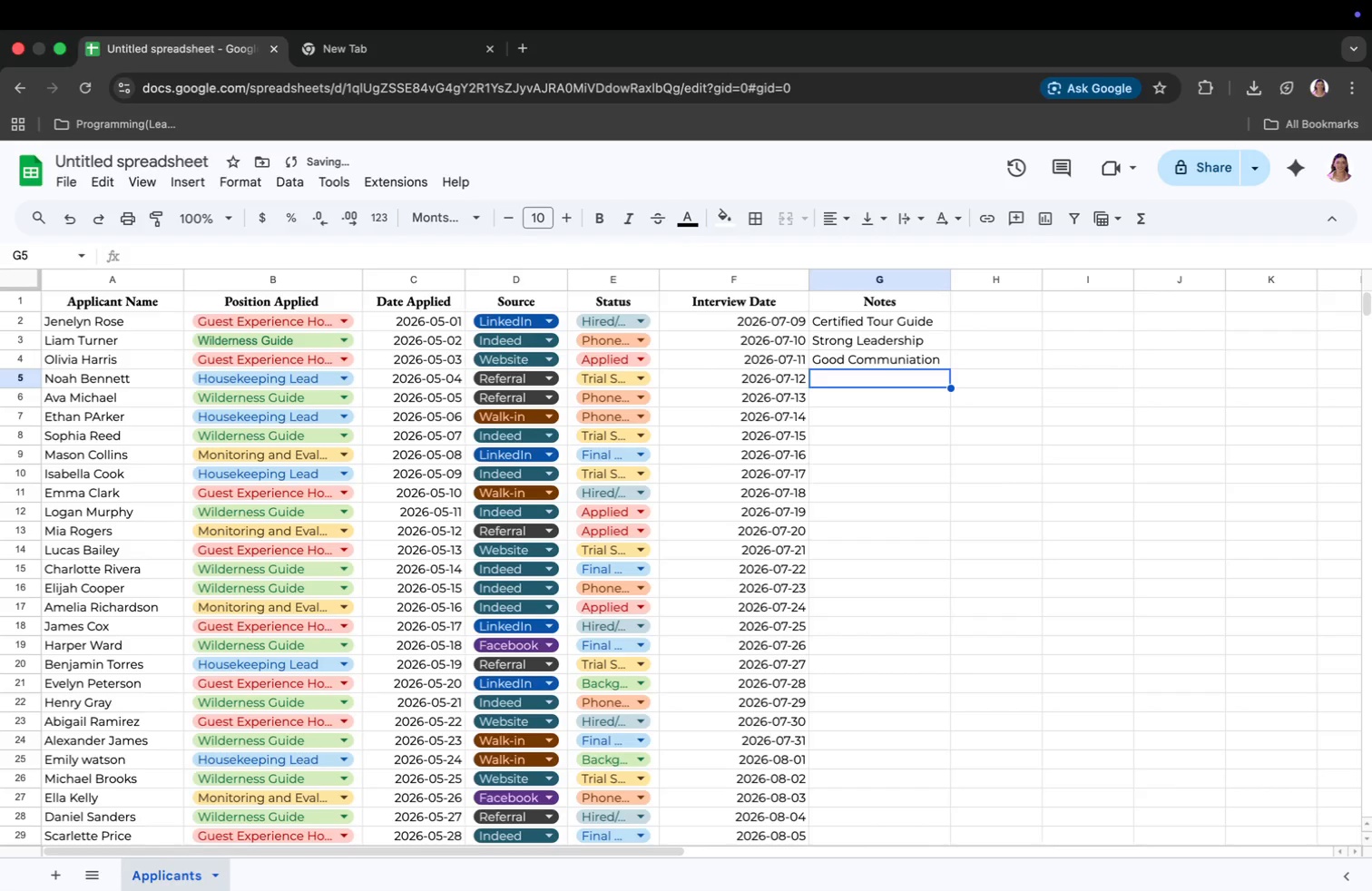 
key(Backspace)
 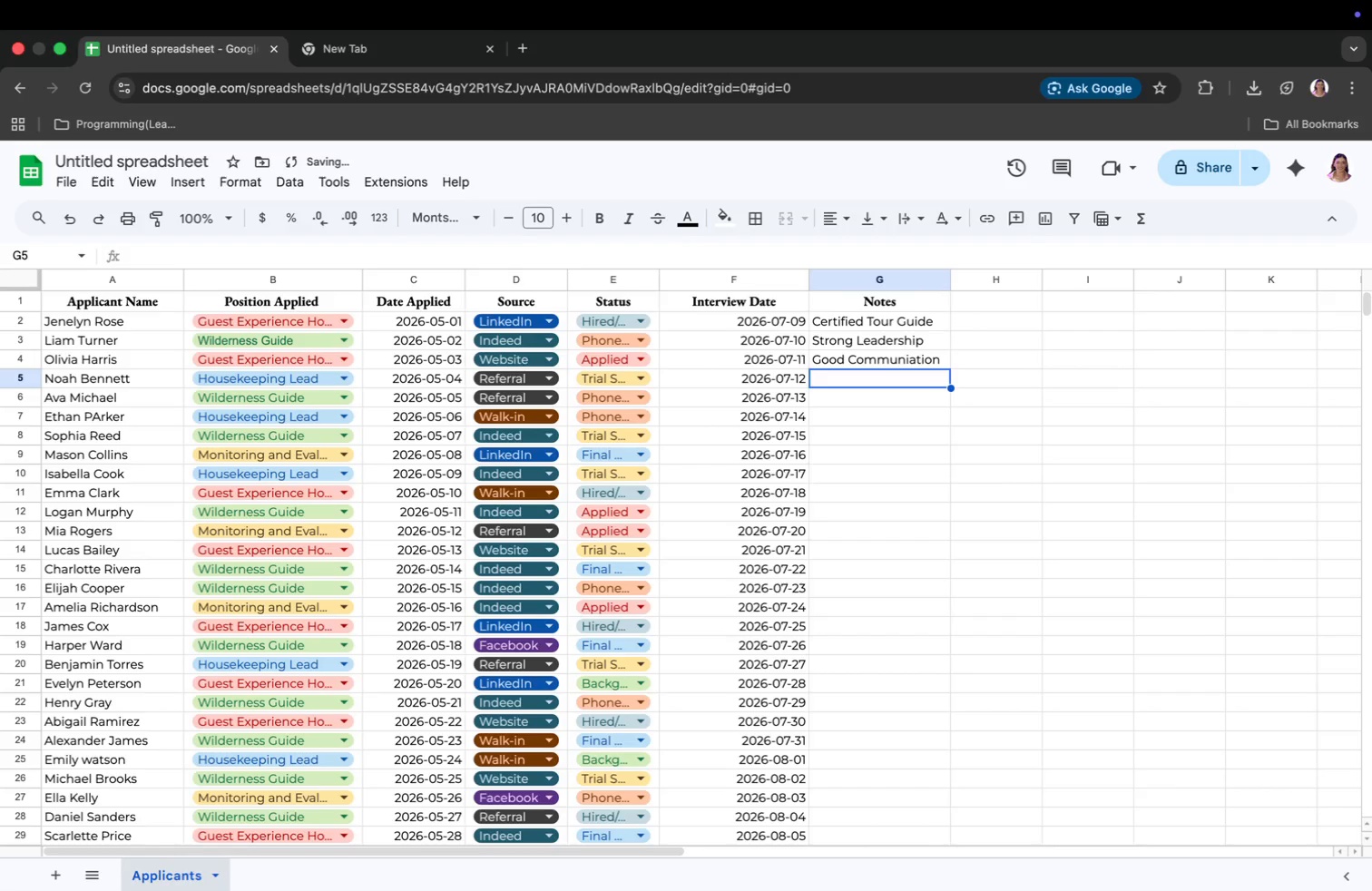 
key(Meta+Z)
 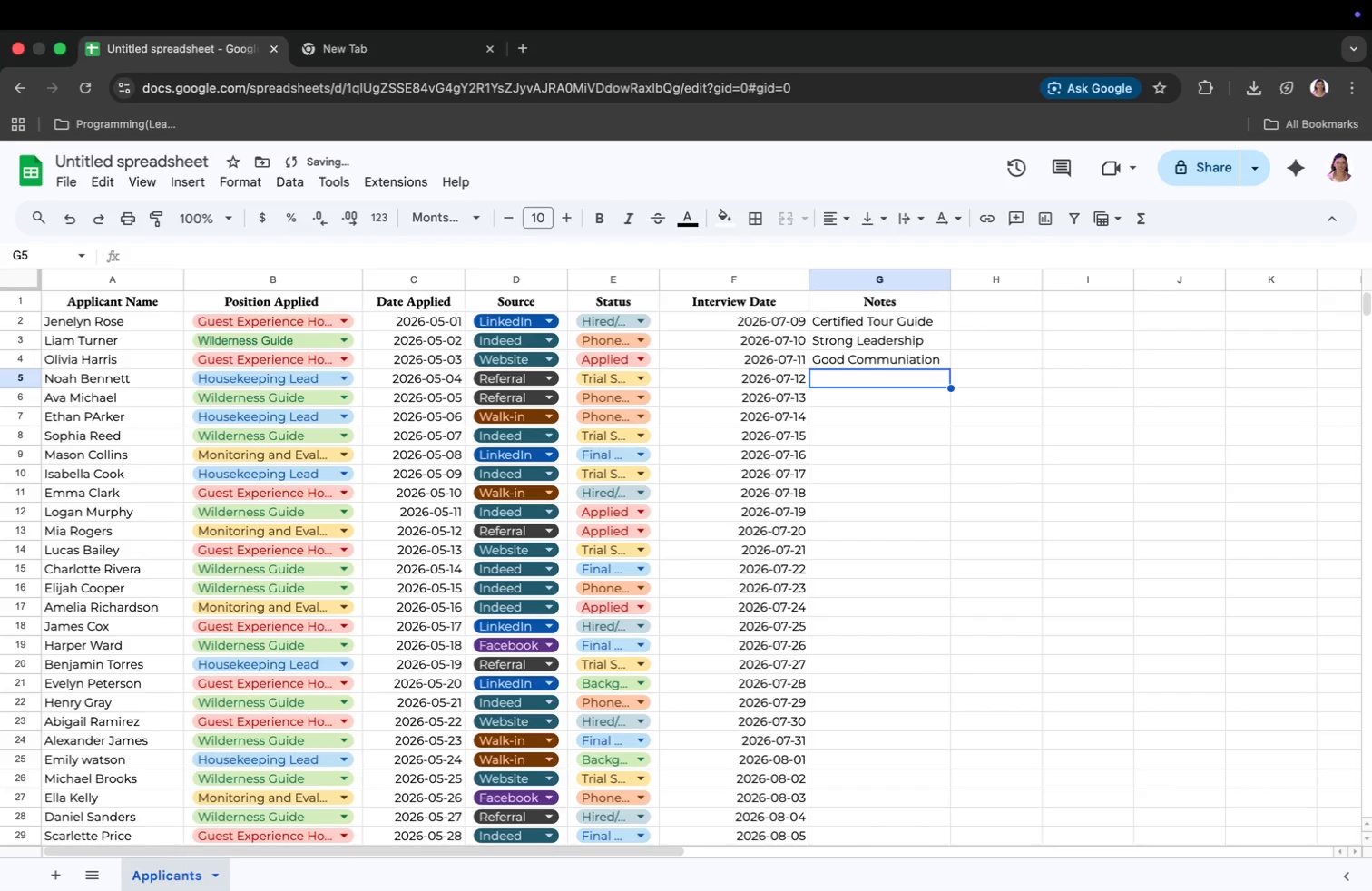 
key(Meta+Z)
 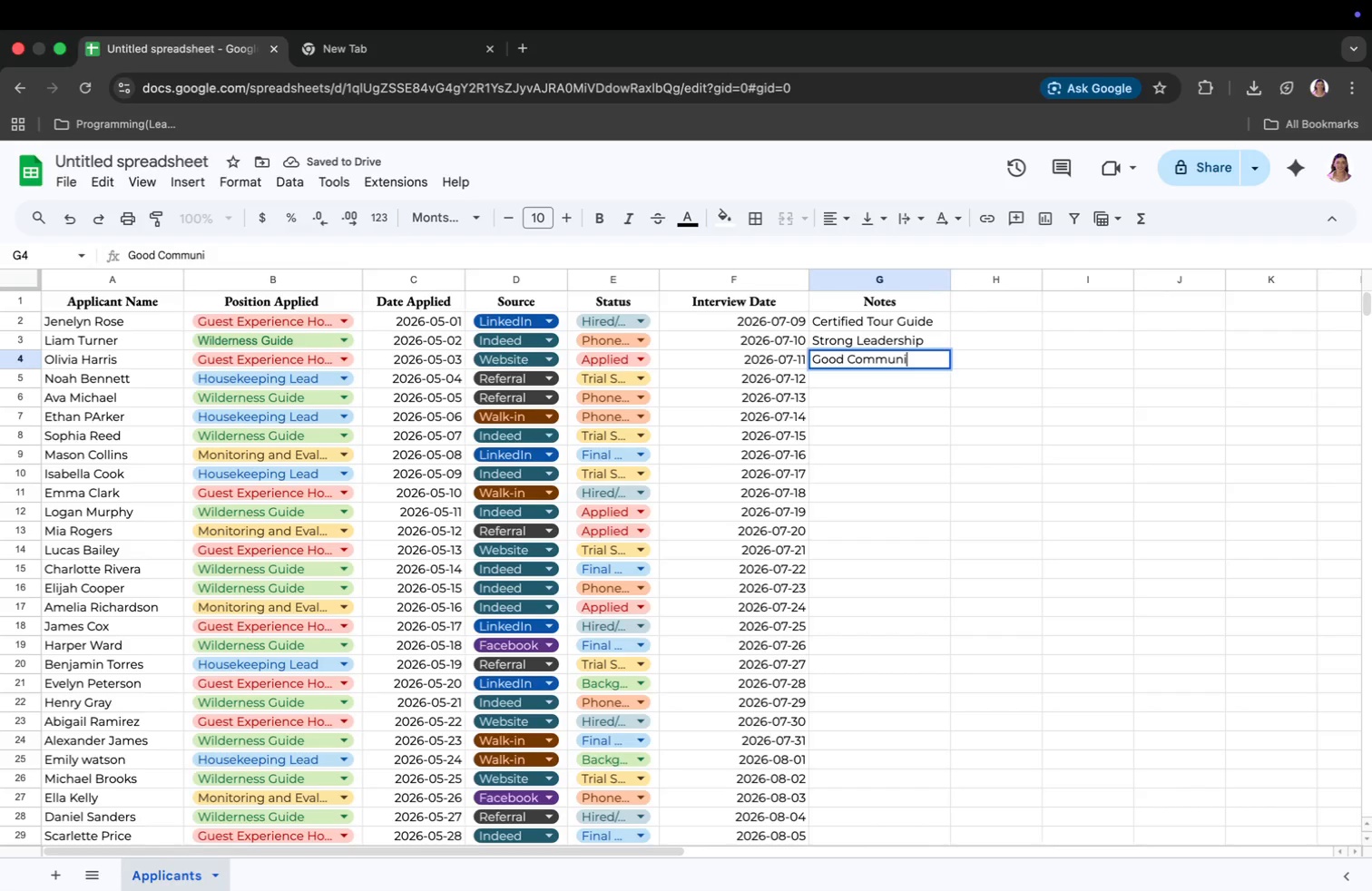 
type(Good Communication)
 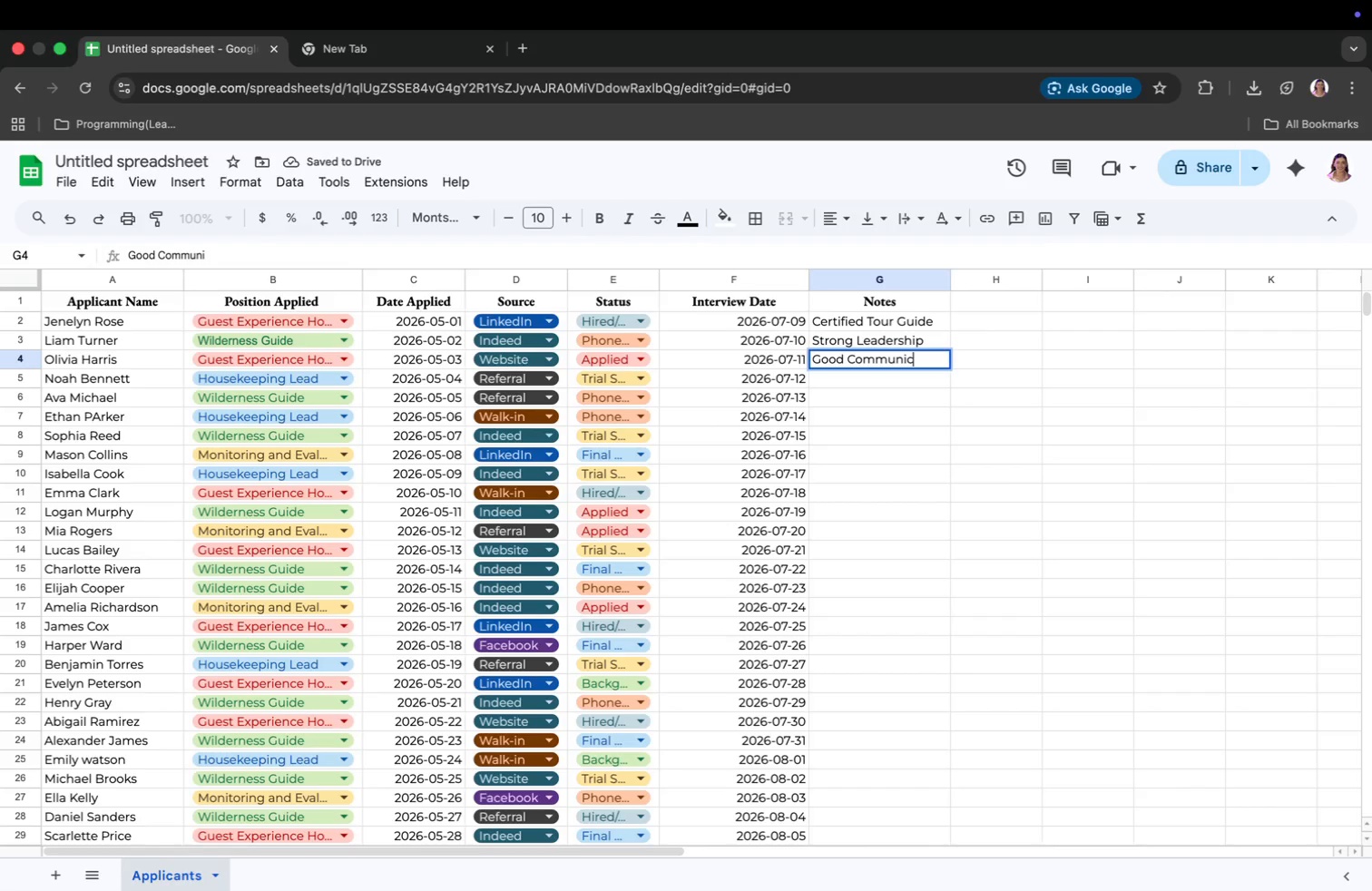 
 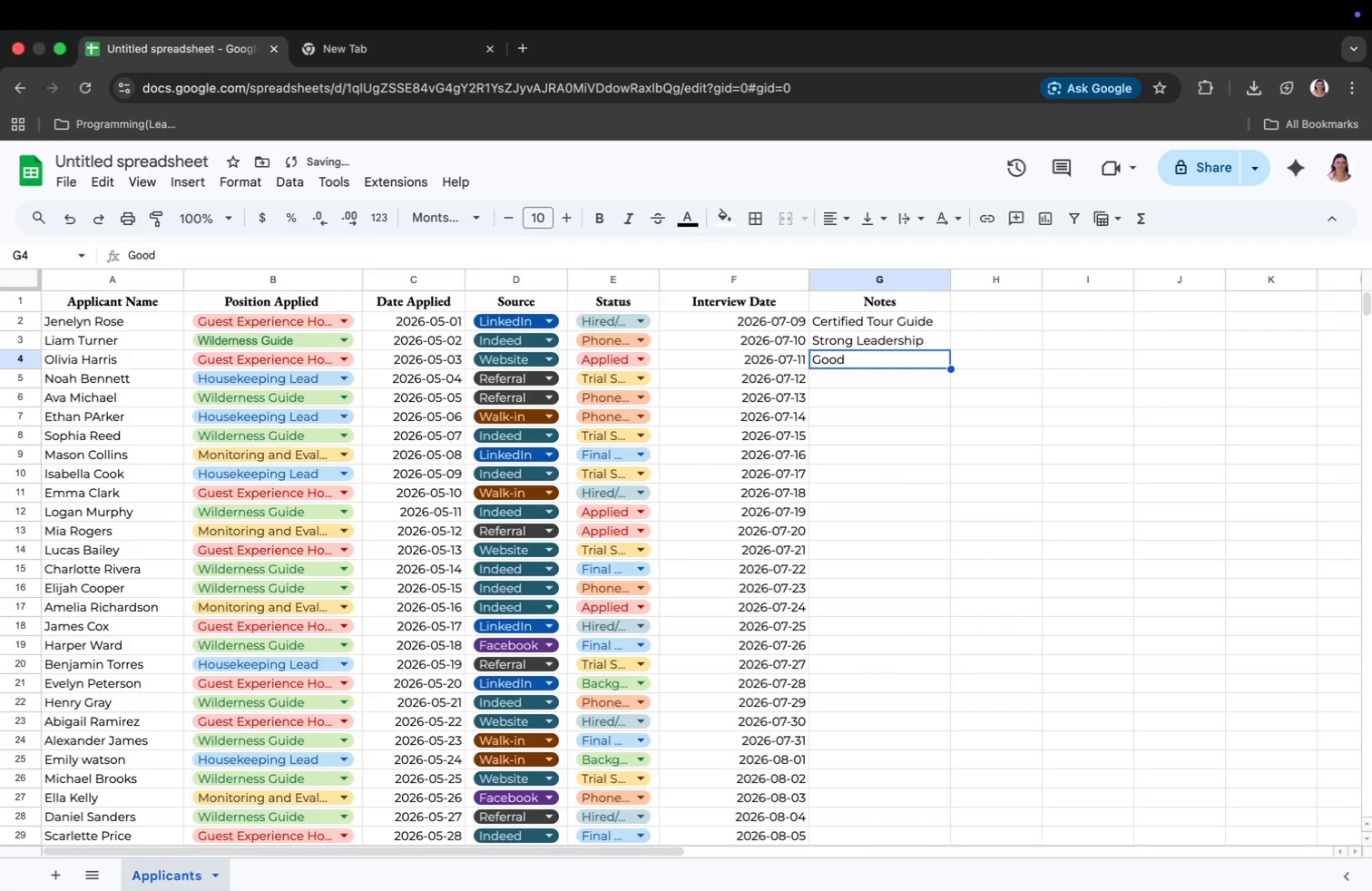 
key(Enter)
 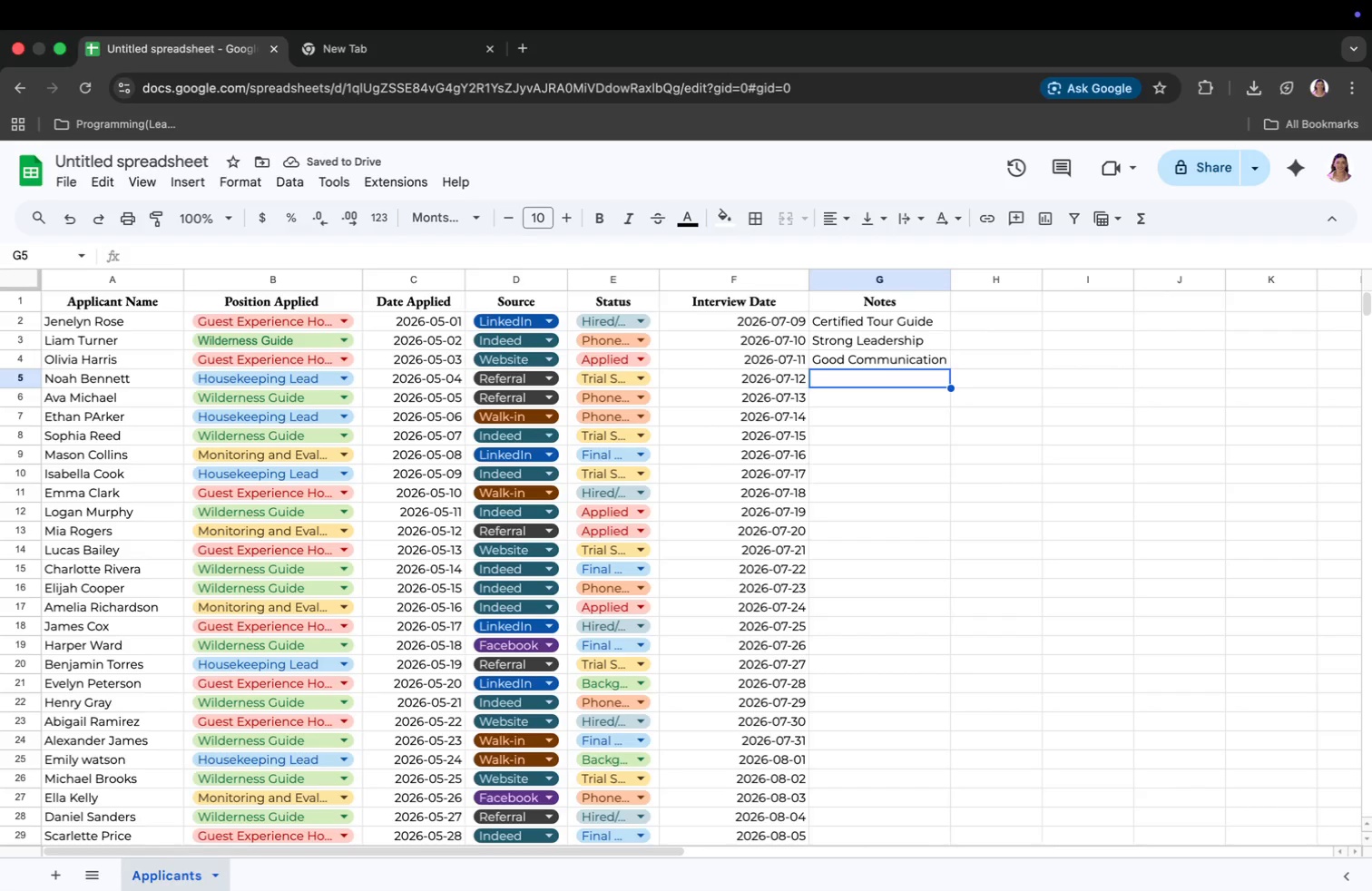 
key(Minus)
 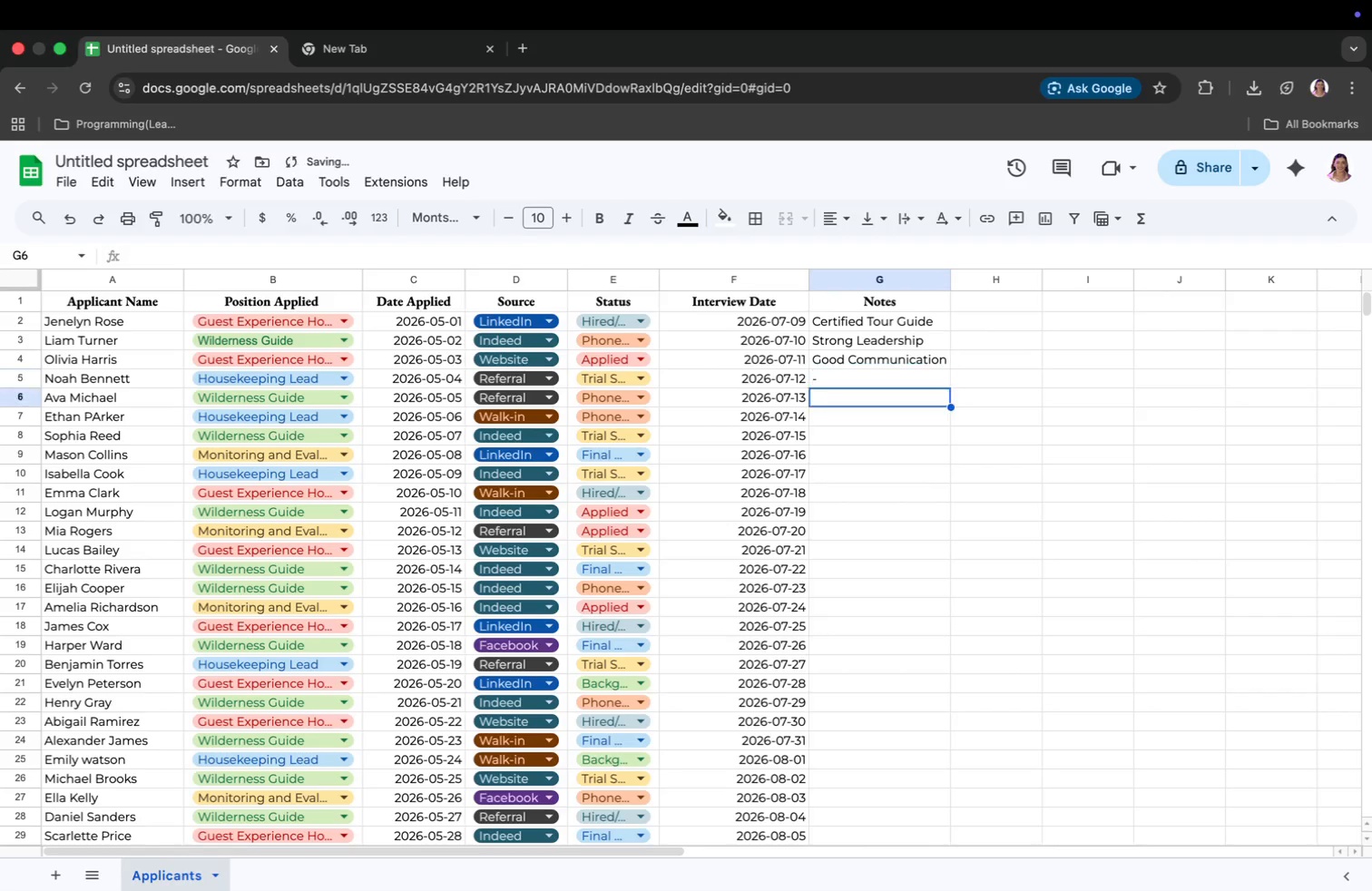 
key(Enter)
 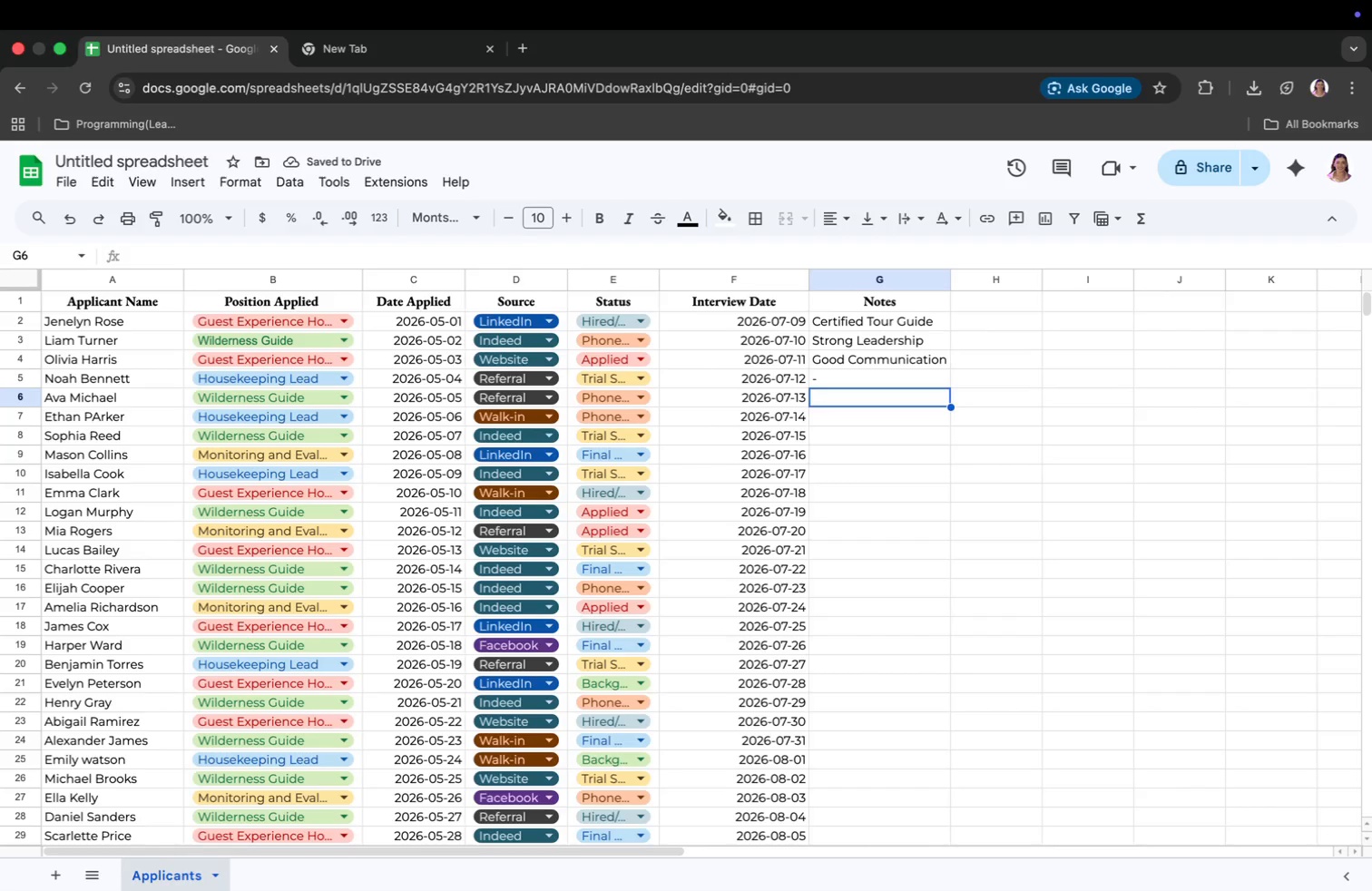 
hold_key(key=ShiftRight, duration=1.35)
 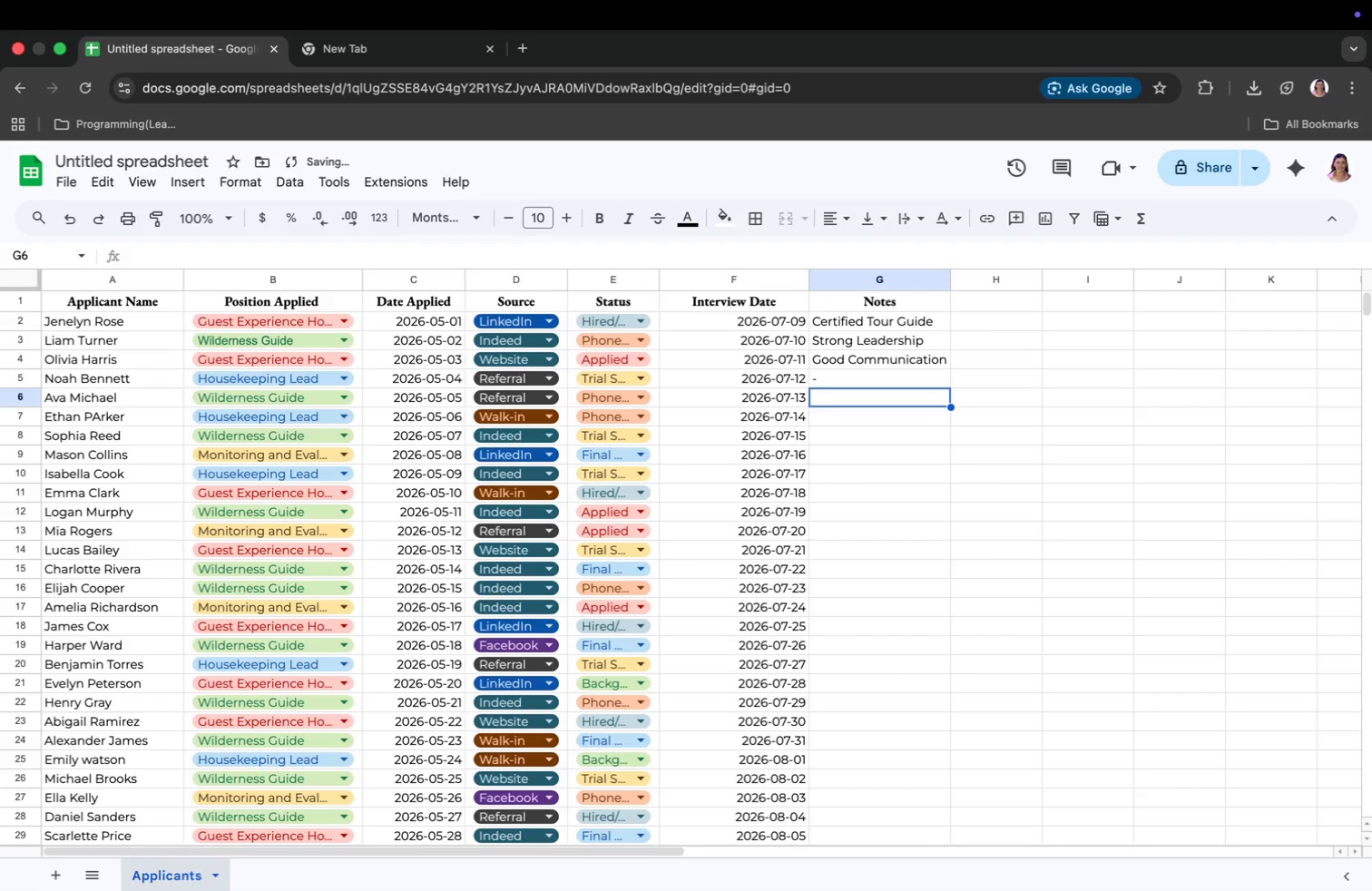 
key(Meta+Z)
 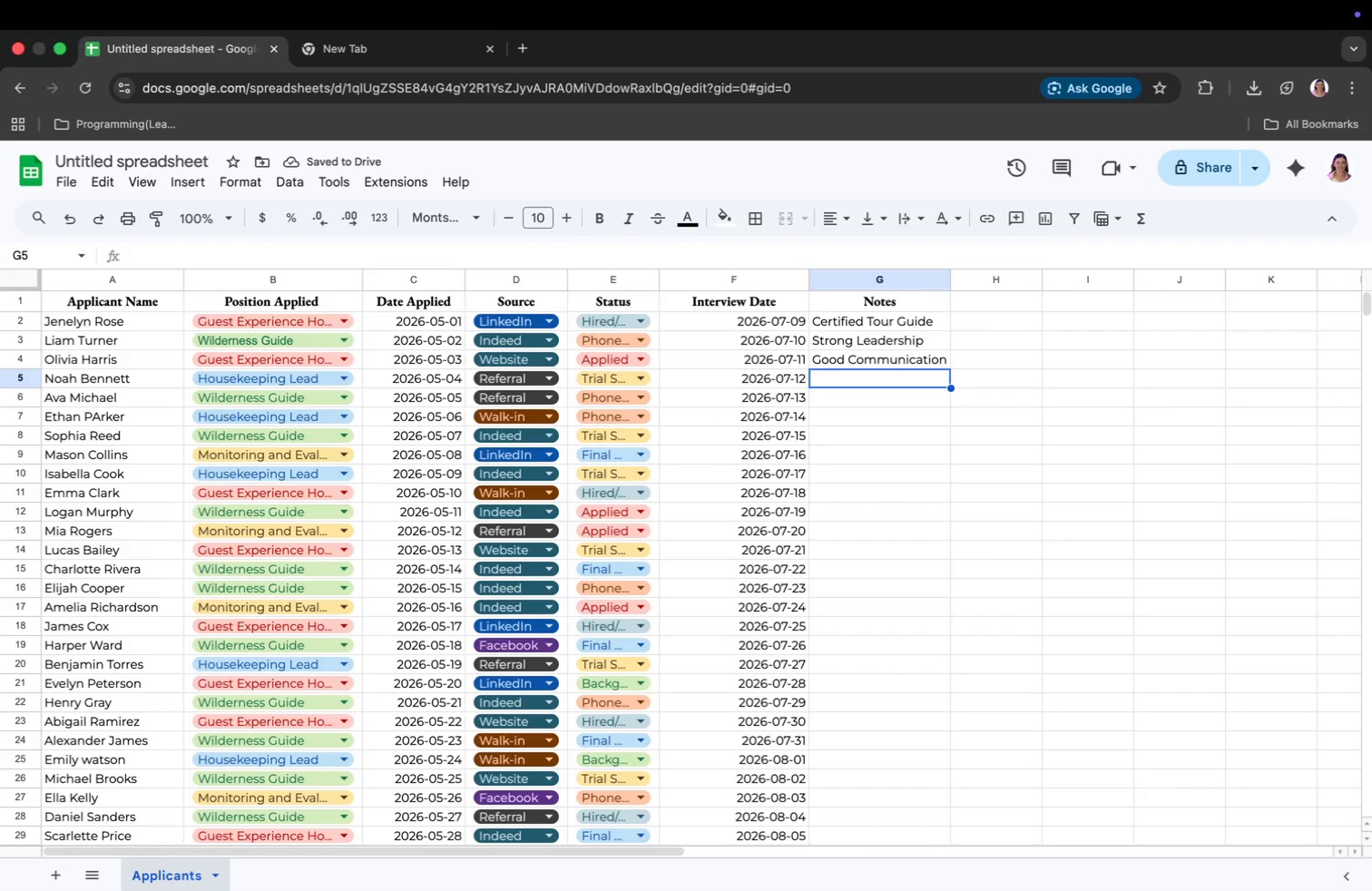 
wait(5.73)
 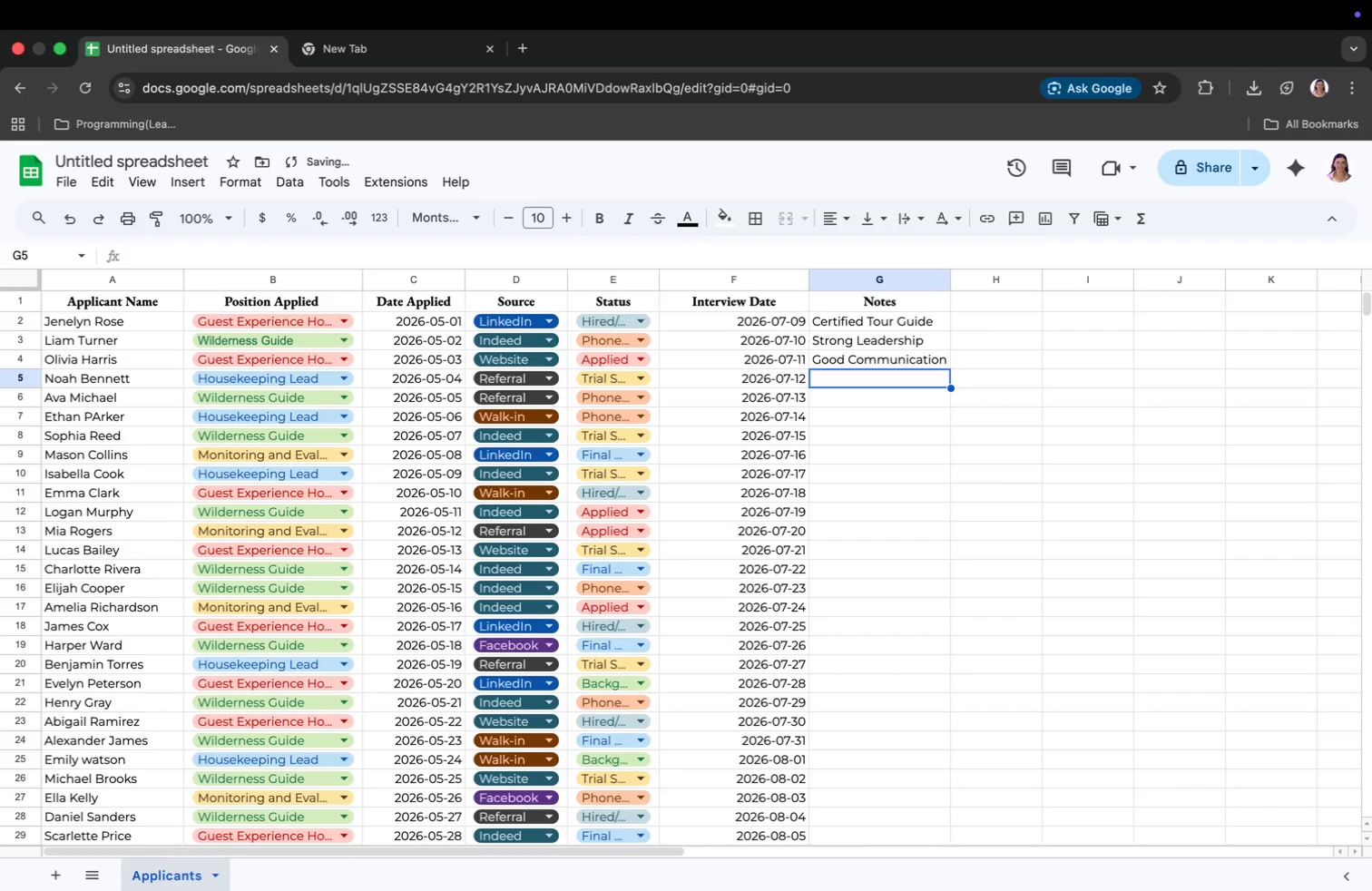 
key(Minus)
 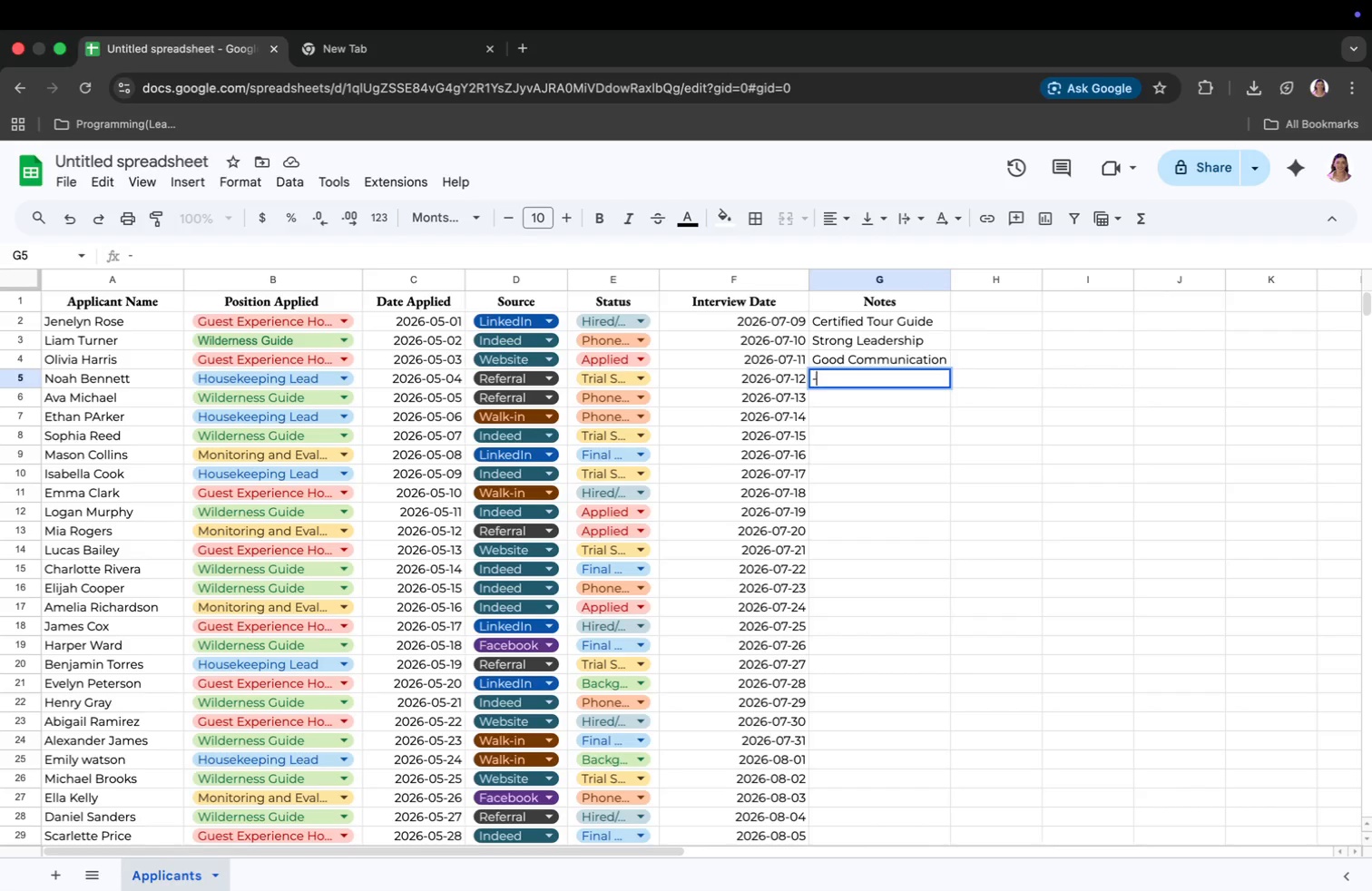 
key(Enter)
 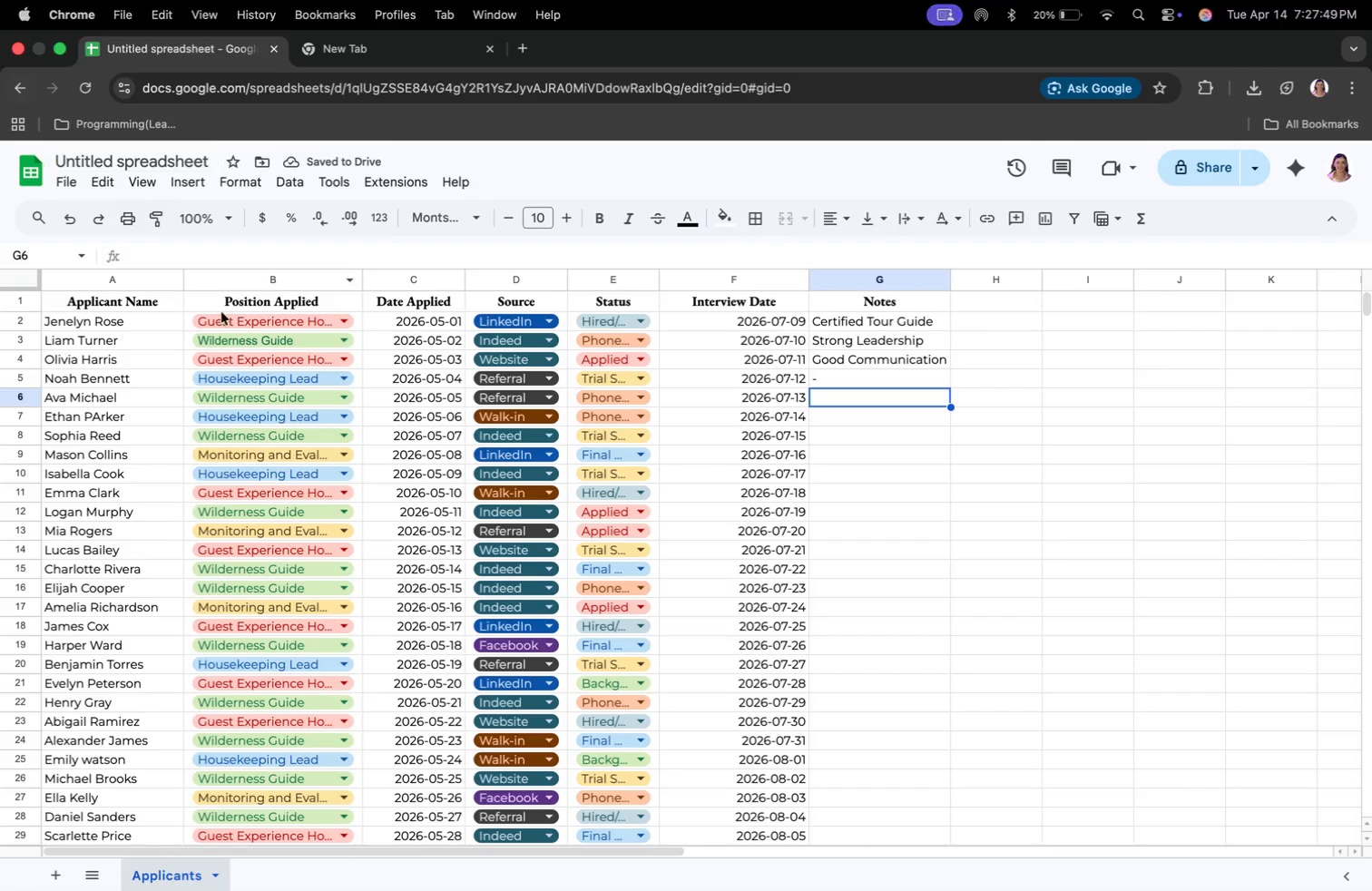 
mouse_move([635, 392])
 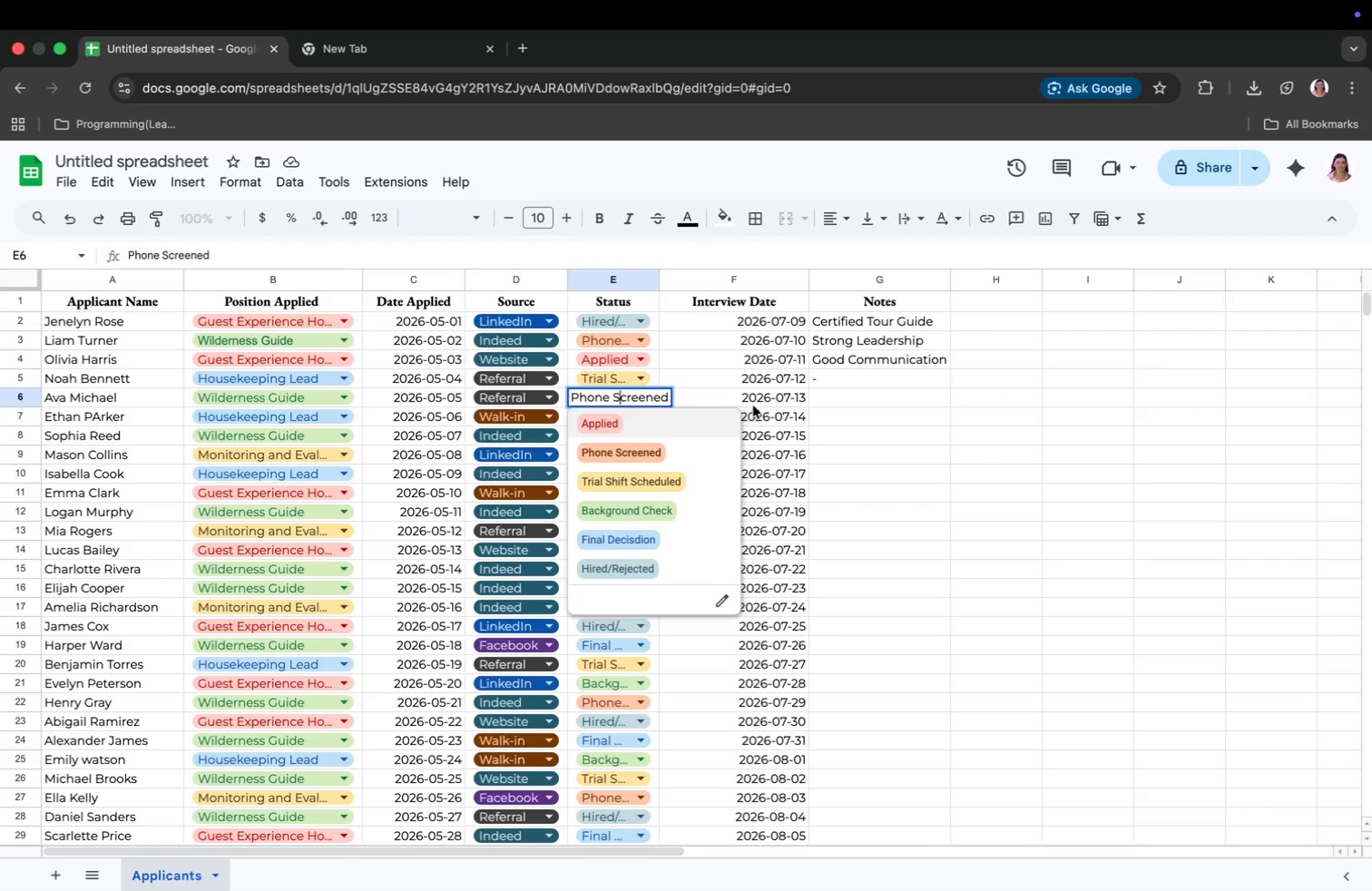 
scroll: coordinate [800, 484], scroll_direction: up, amount: 1.0
 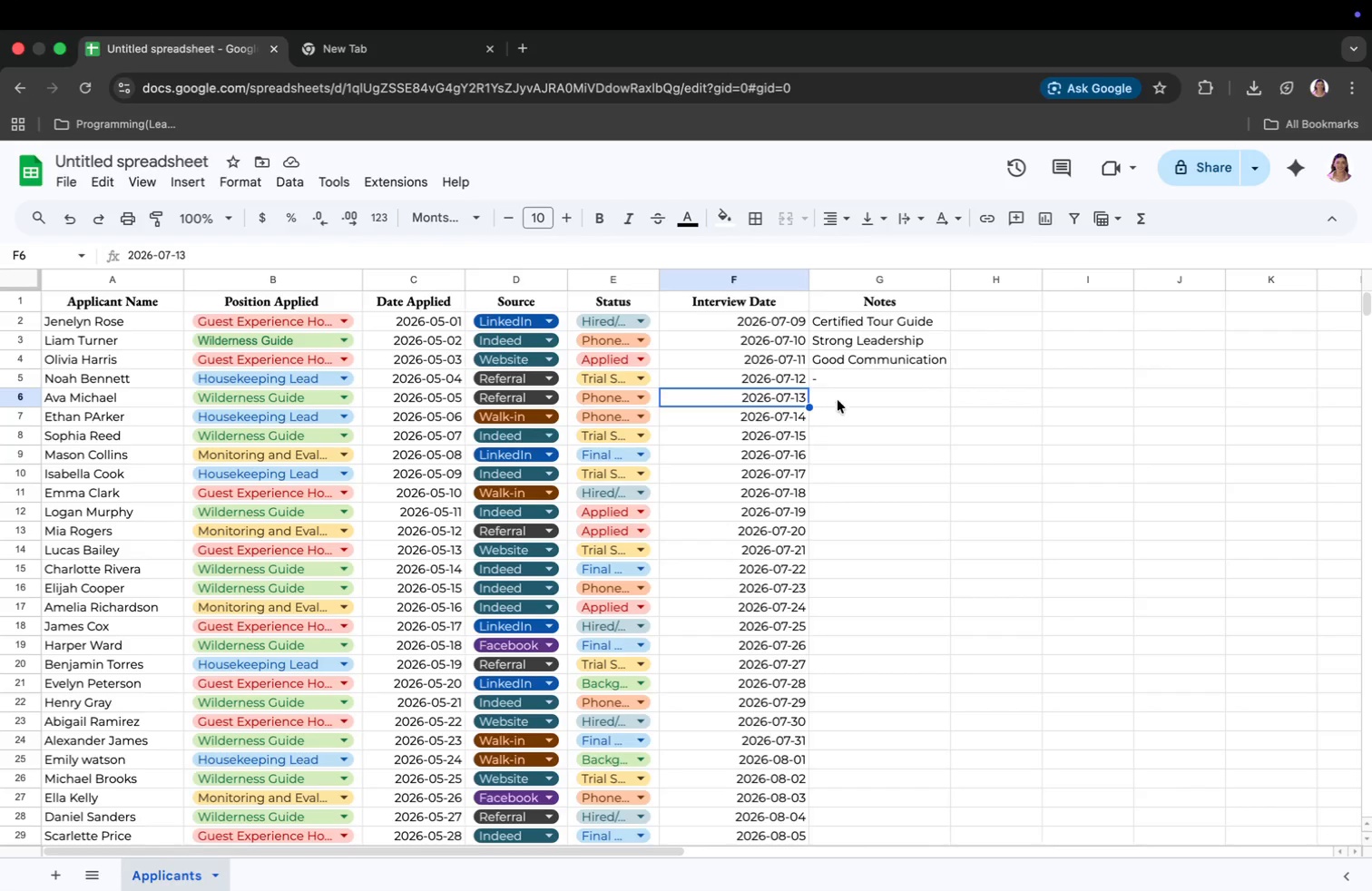 
left_click([643, 381])
 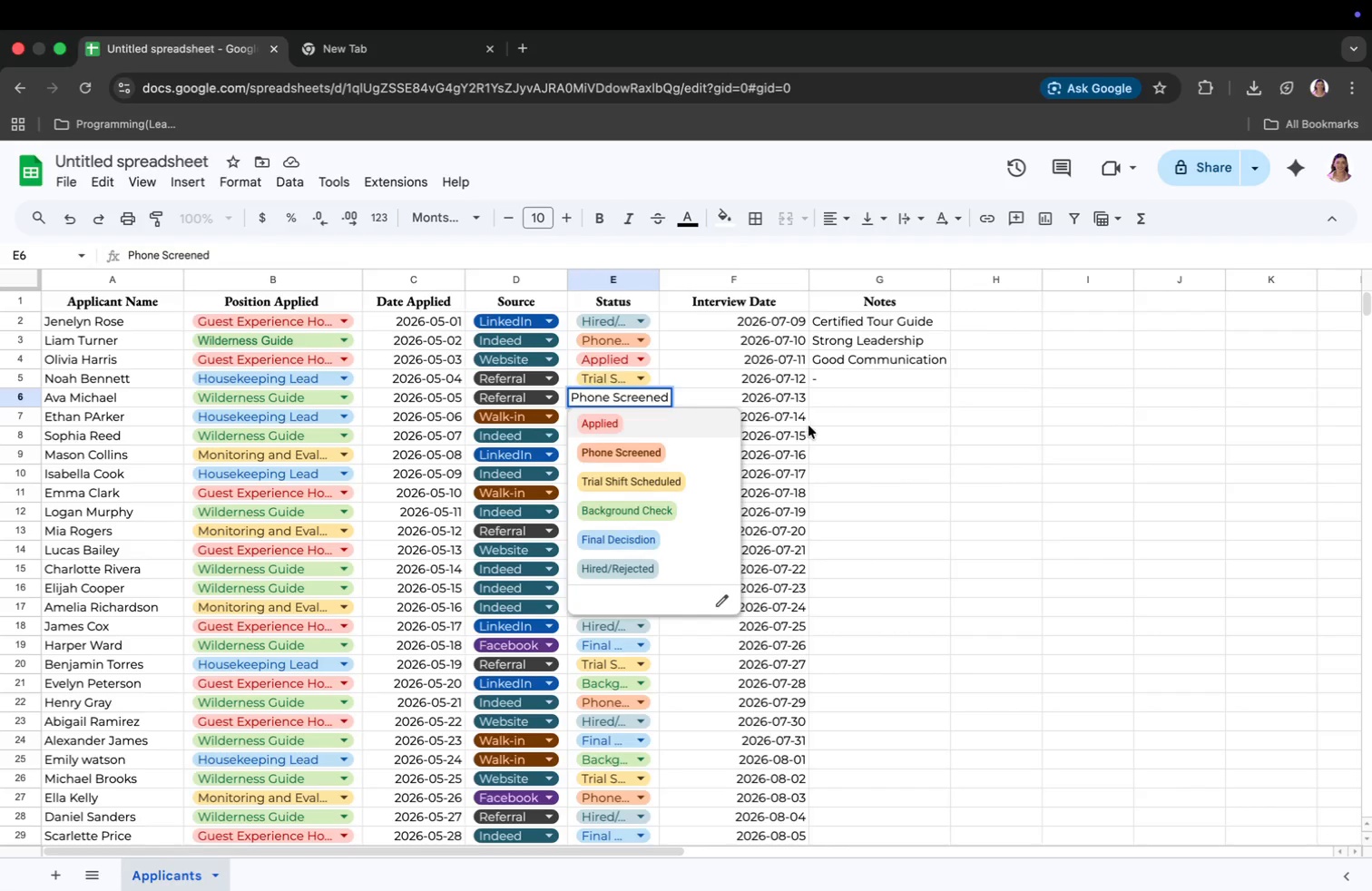 
wait(5.01)
 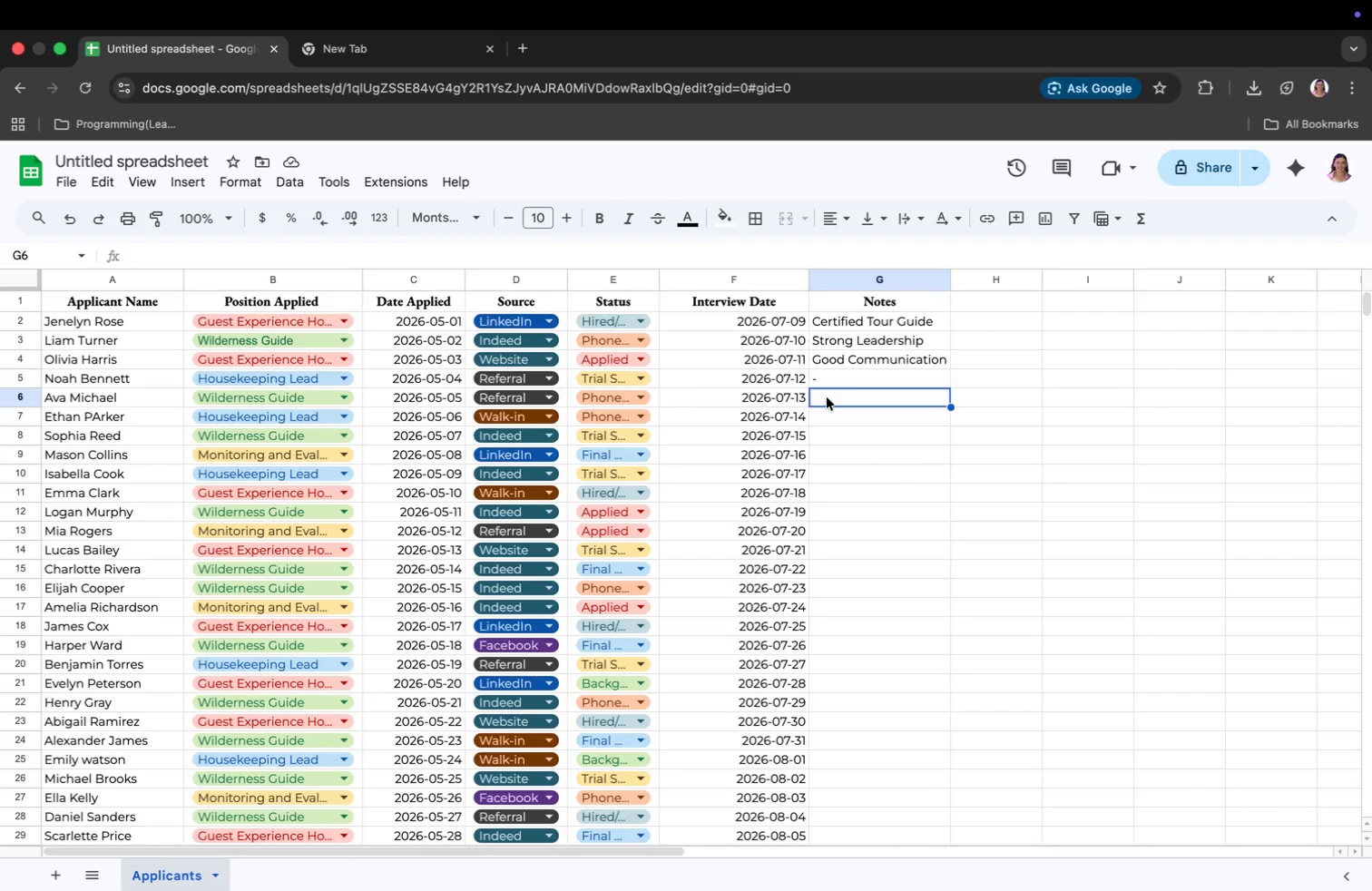 
left_click([832, 400])
 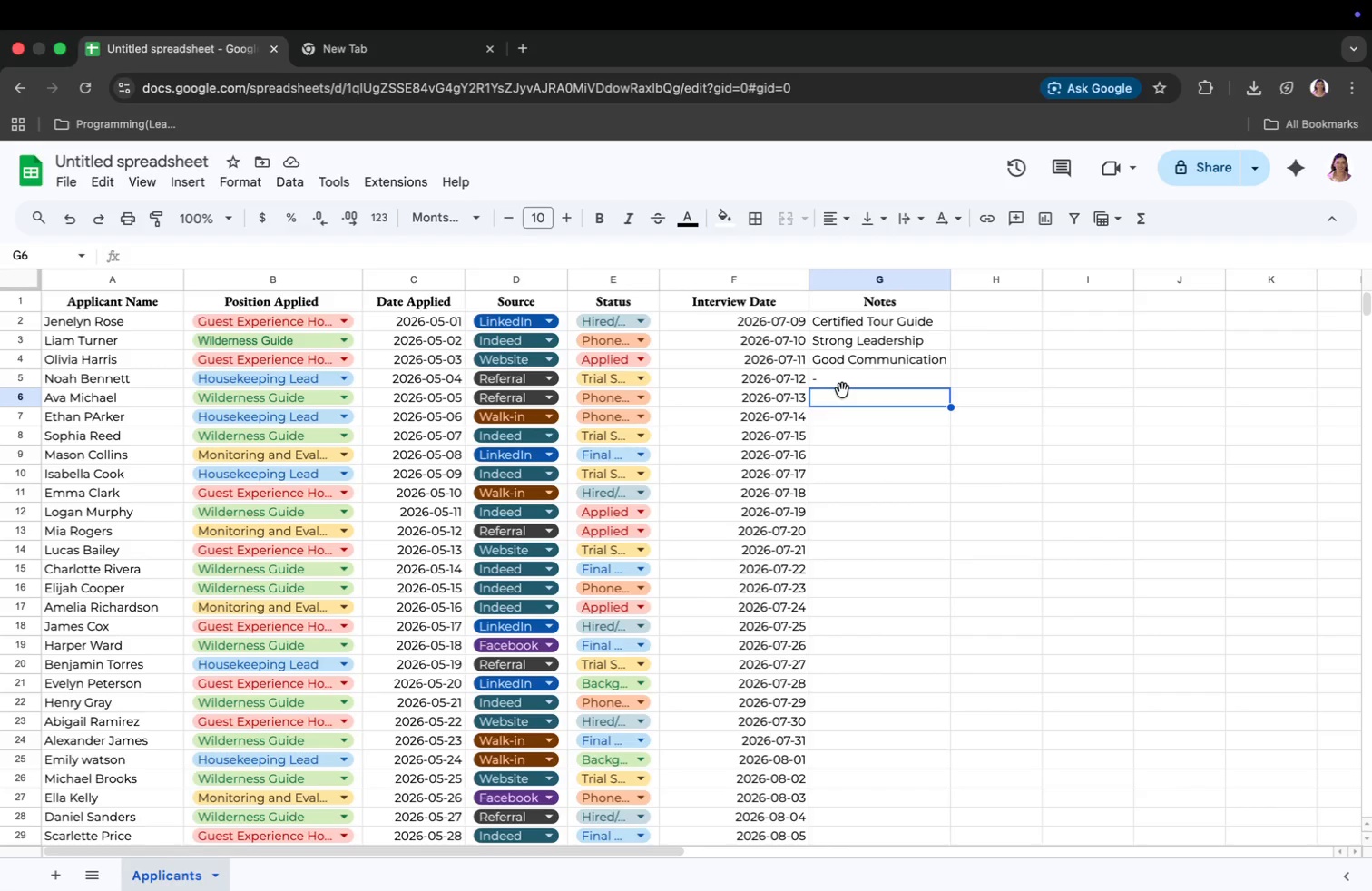 
key(Minus)
 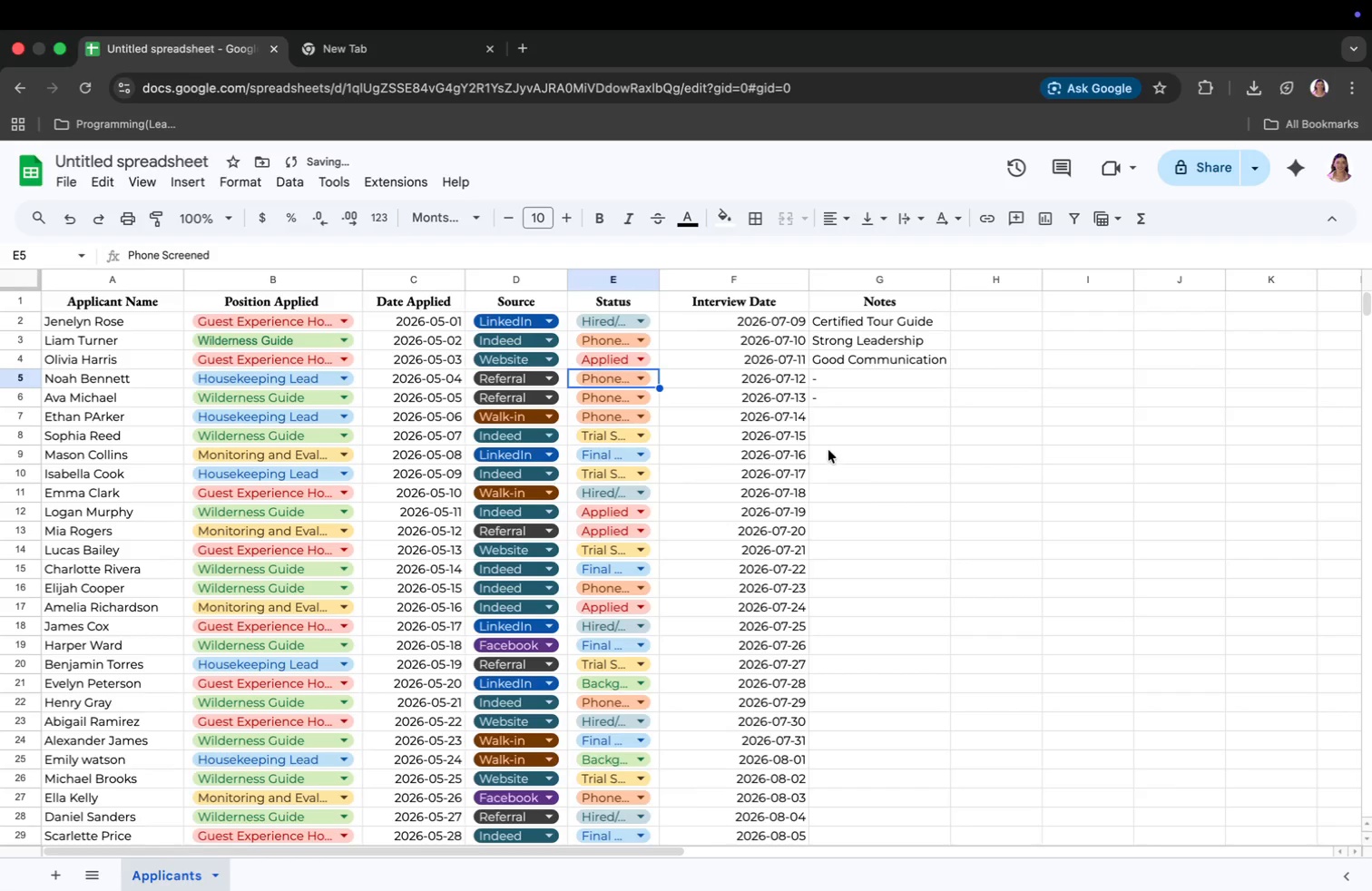 
wait(6.28)
 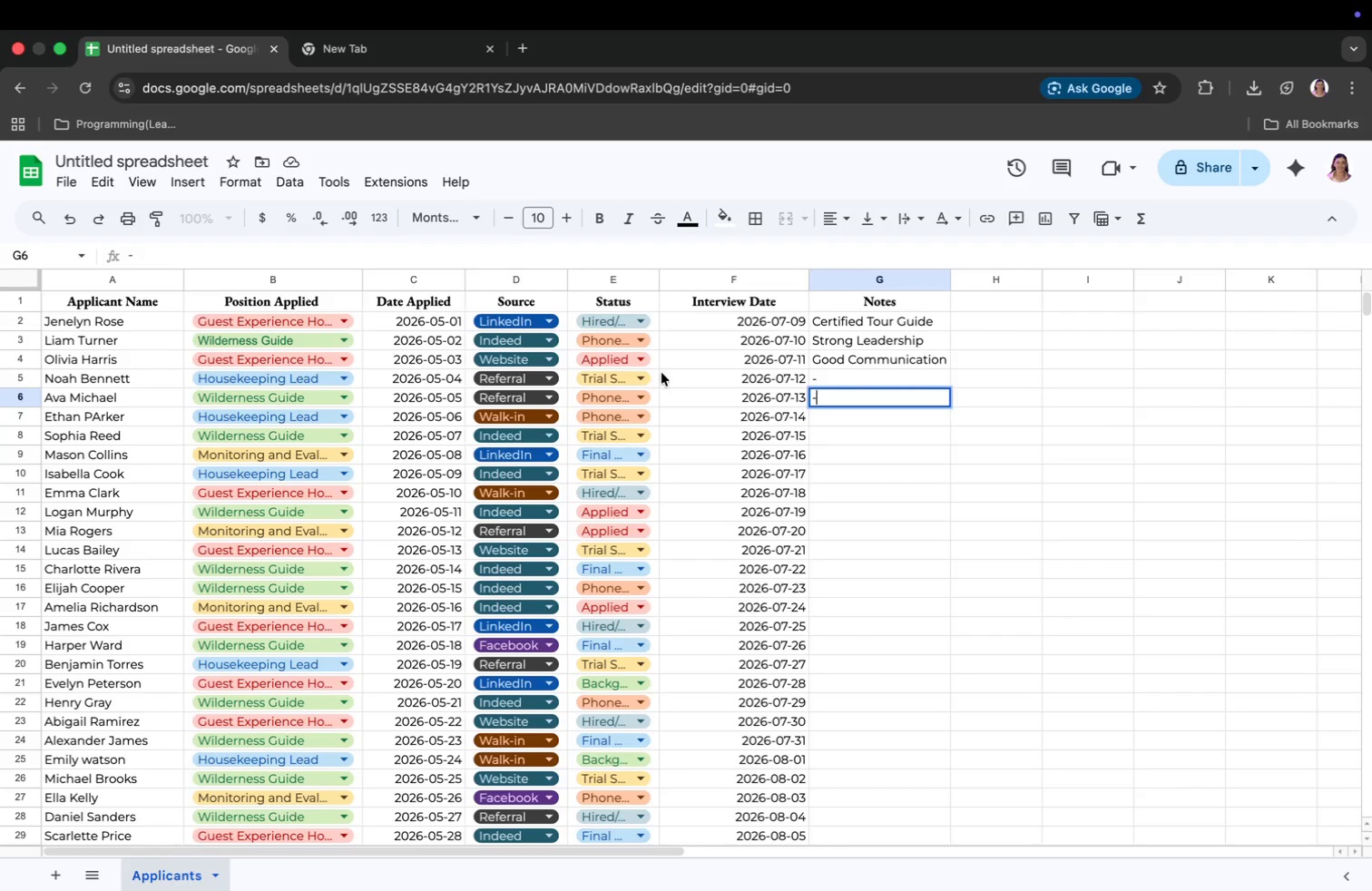 
left_click([829, 426])
 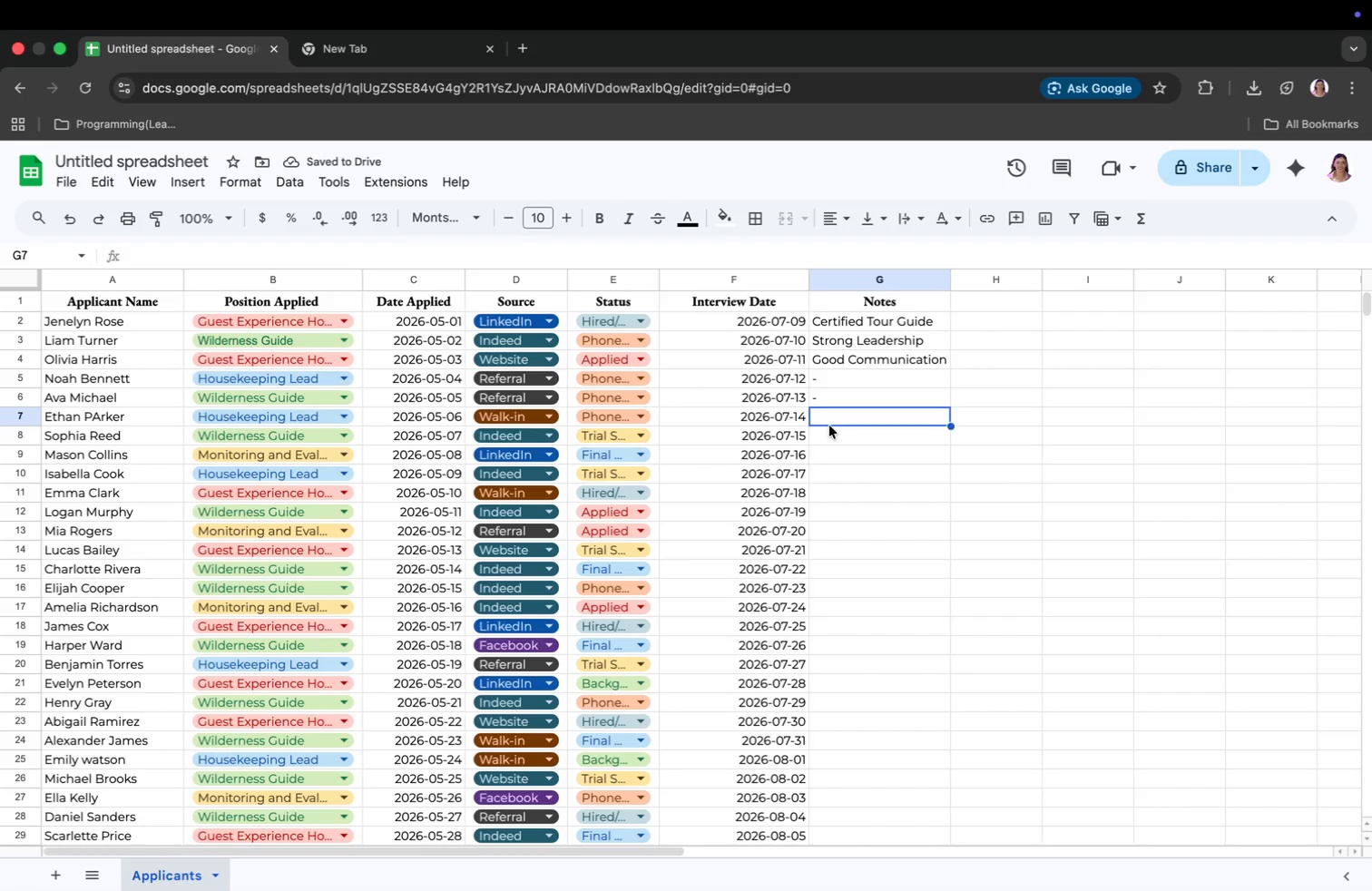 
key(Minus)
 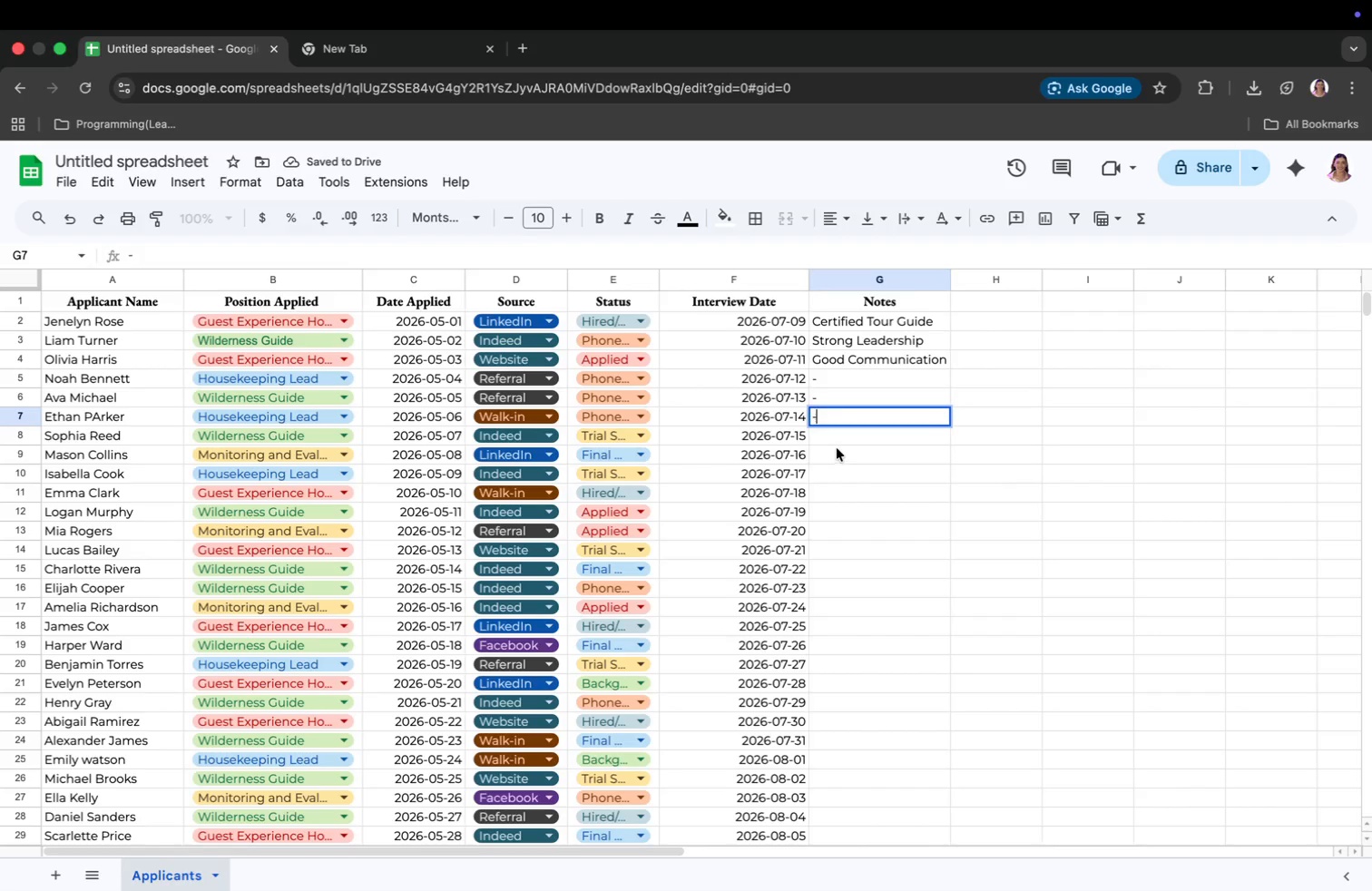 
left_click([836, 454])
 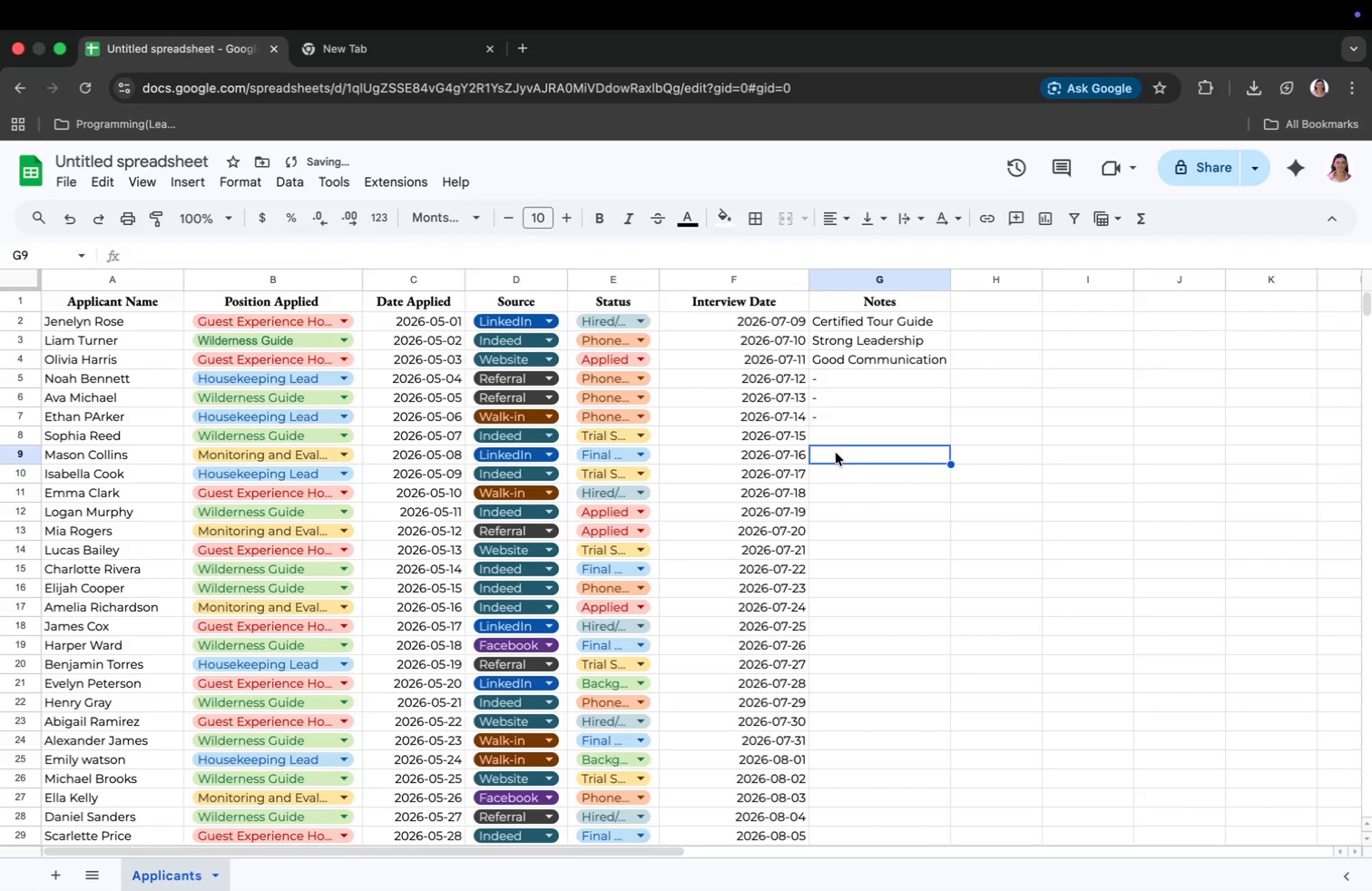 
left_click_drag(start_coordinate=[817, 317], to_coordinate=[873, 355])
 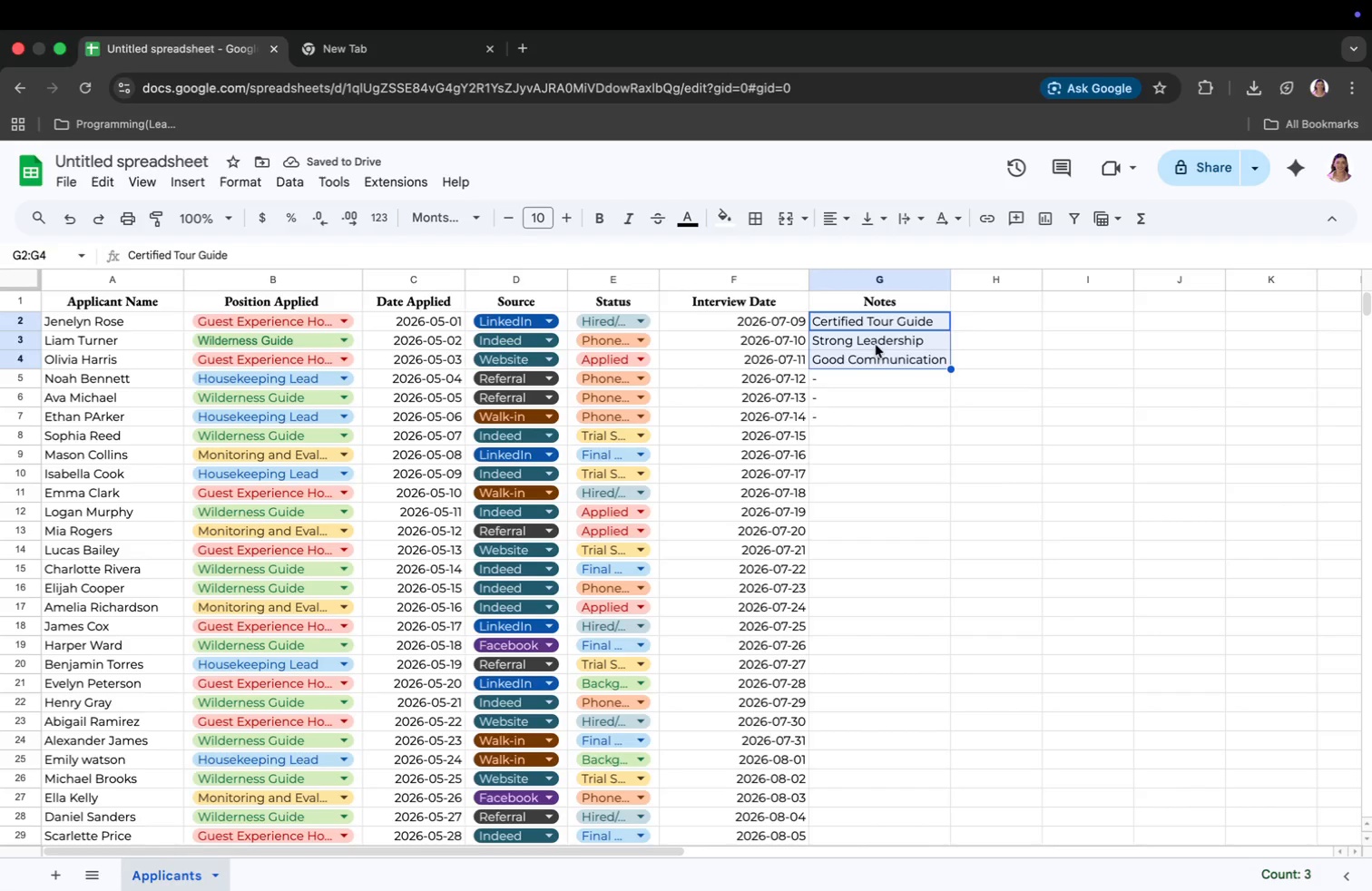 
key(Meta+CommandLeft)
 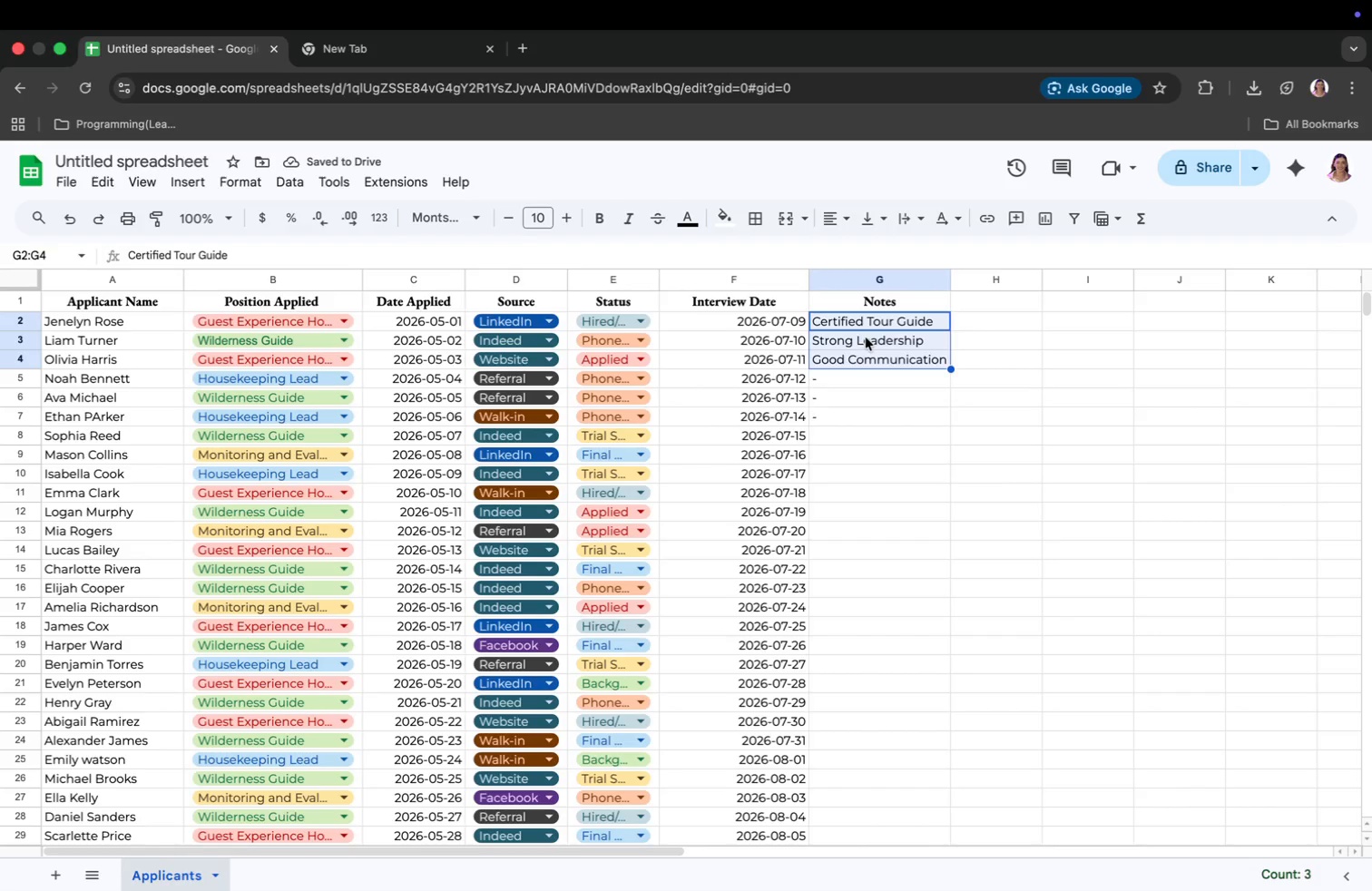 
key(Meta+C)
 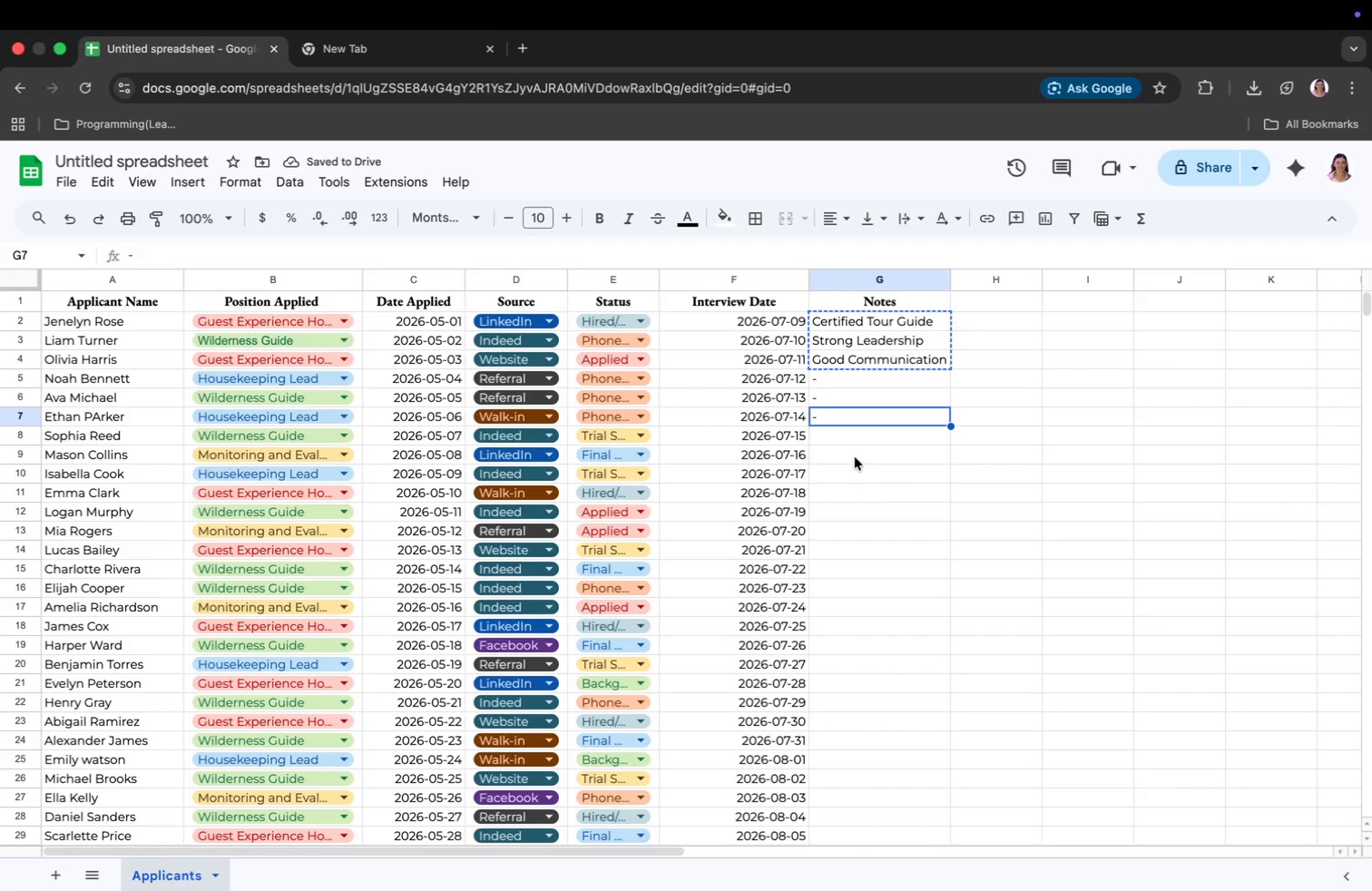 
key(Meta+V)
 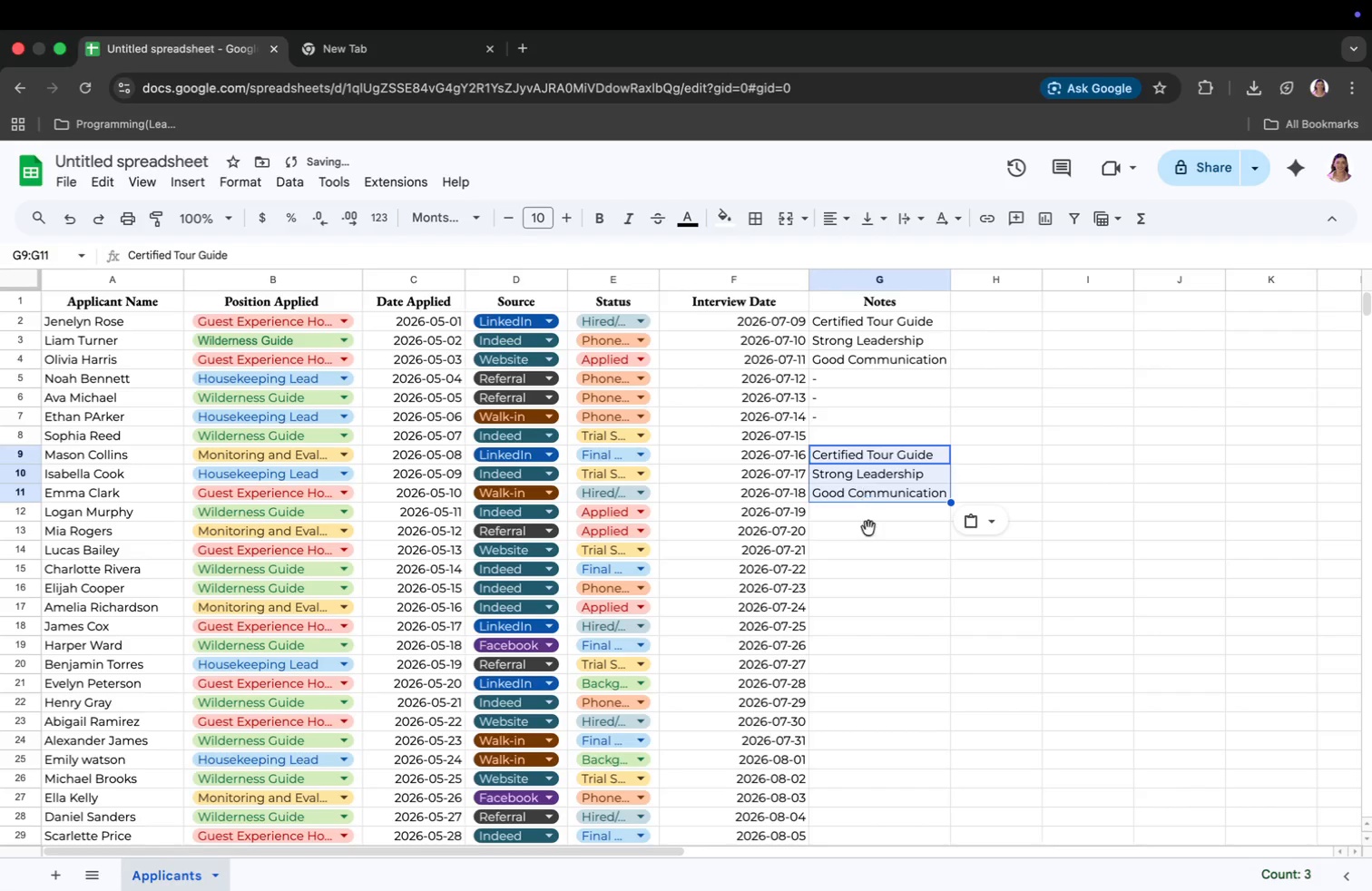 
left_click([869, 543])
 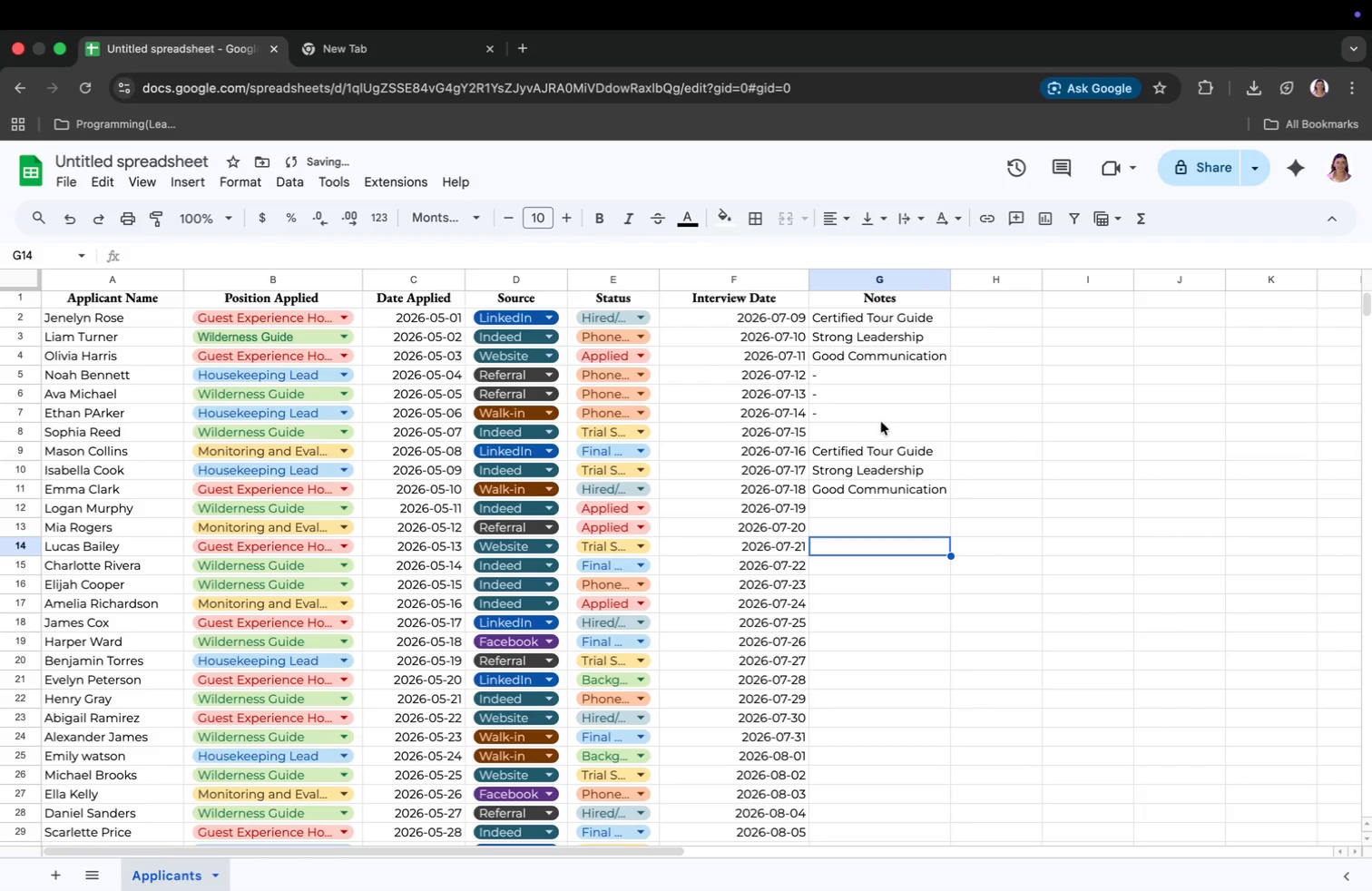 
scroll: coordinate [881, 420], scroll_direction: down, amount: 1.0
 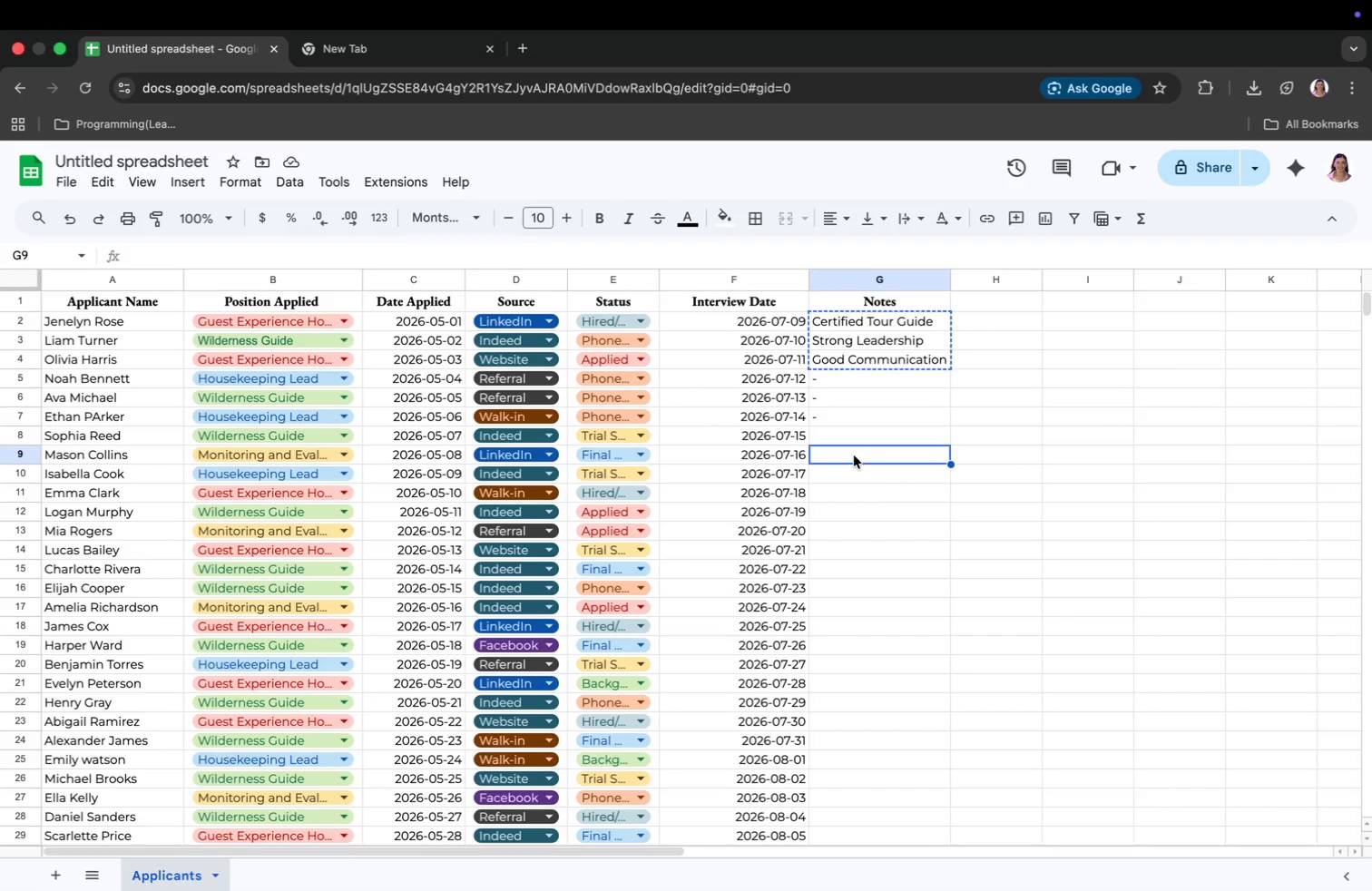 
left_click([826, 424])
 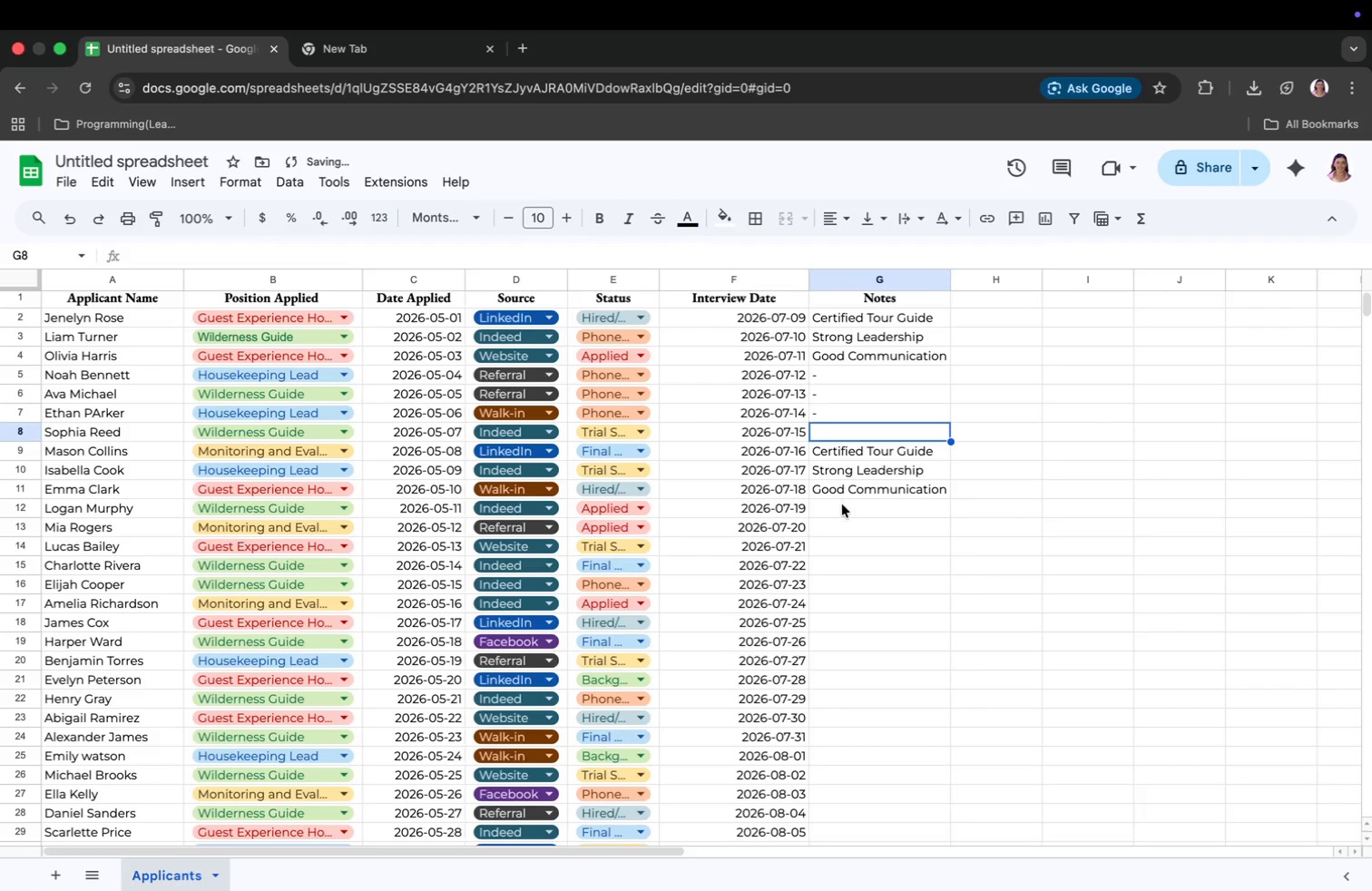 
left_click([840, 509])
 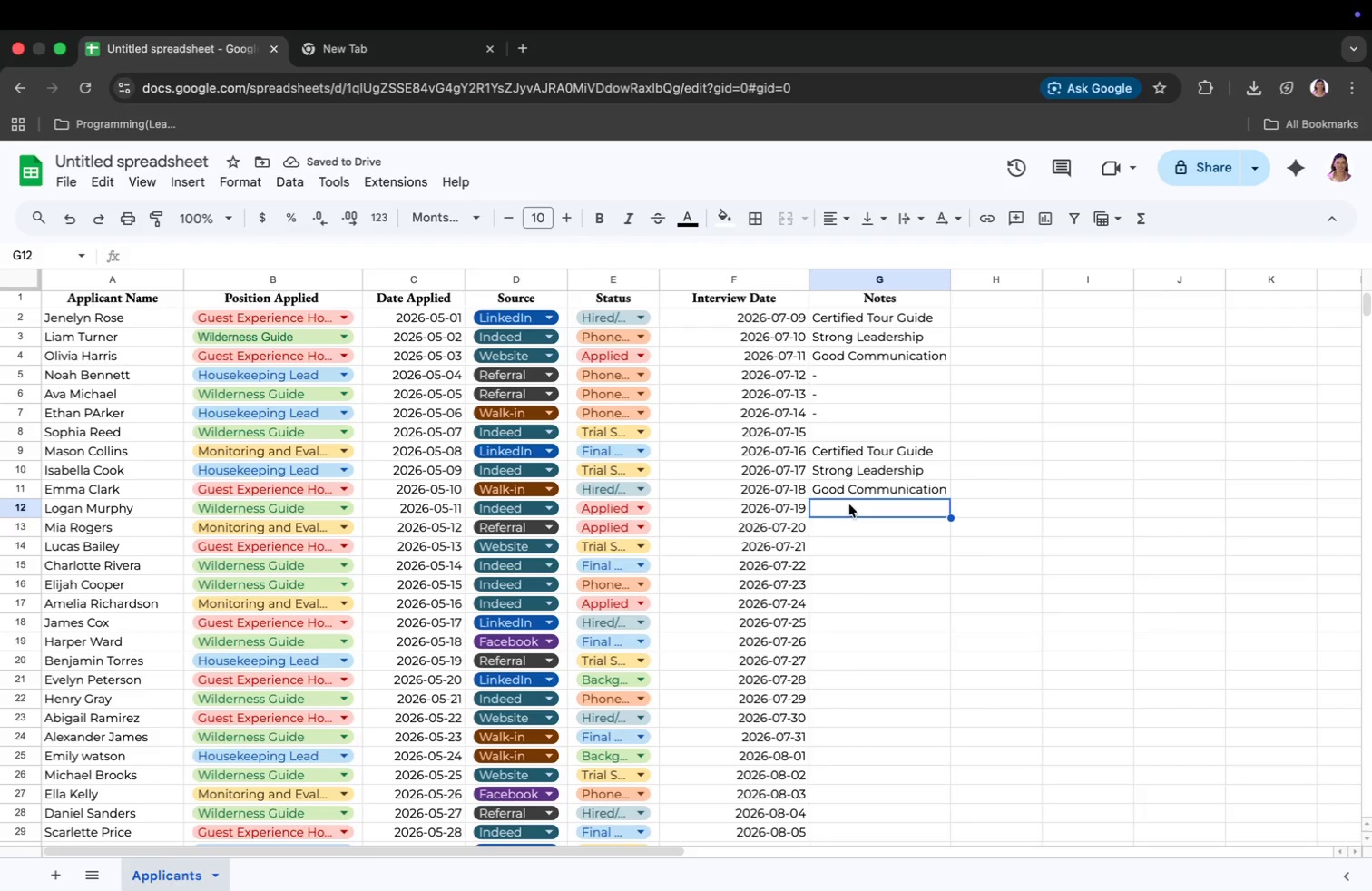 
key(Minus)
 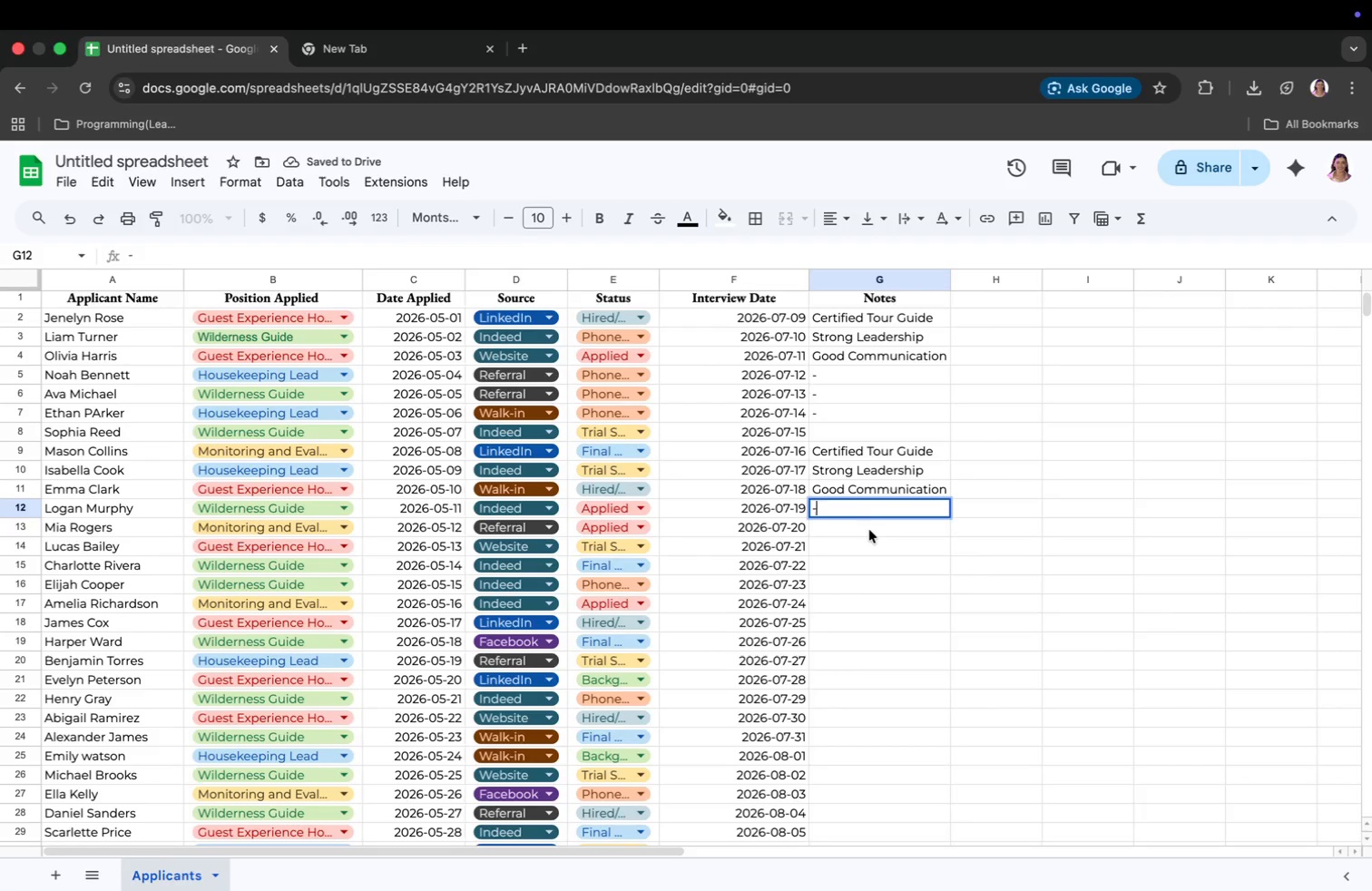 
left_click([872, 534])
 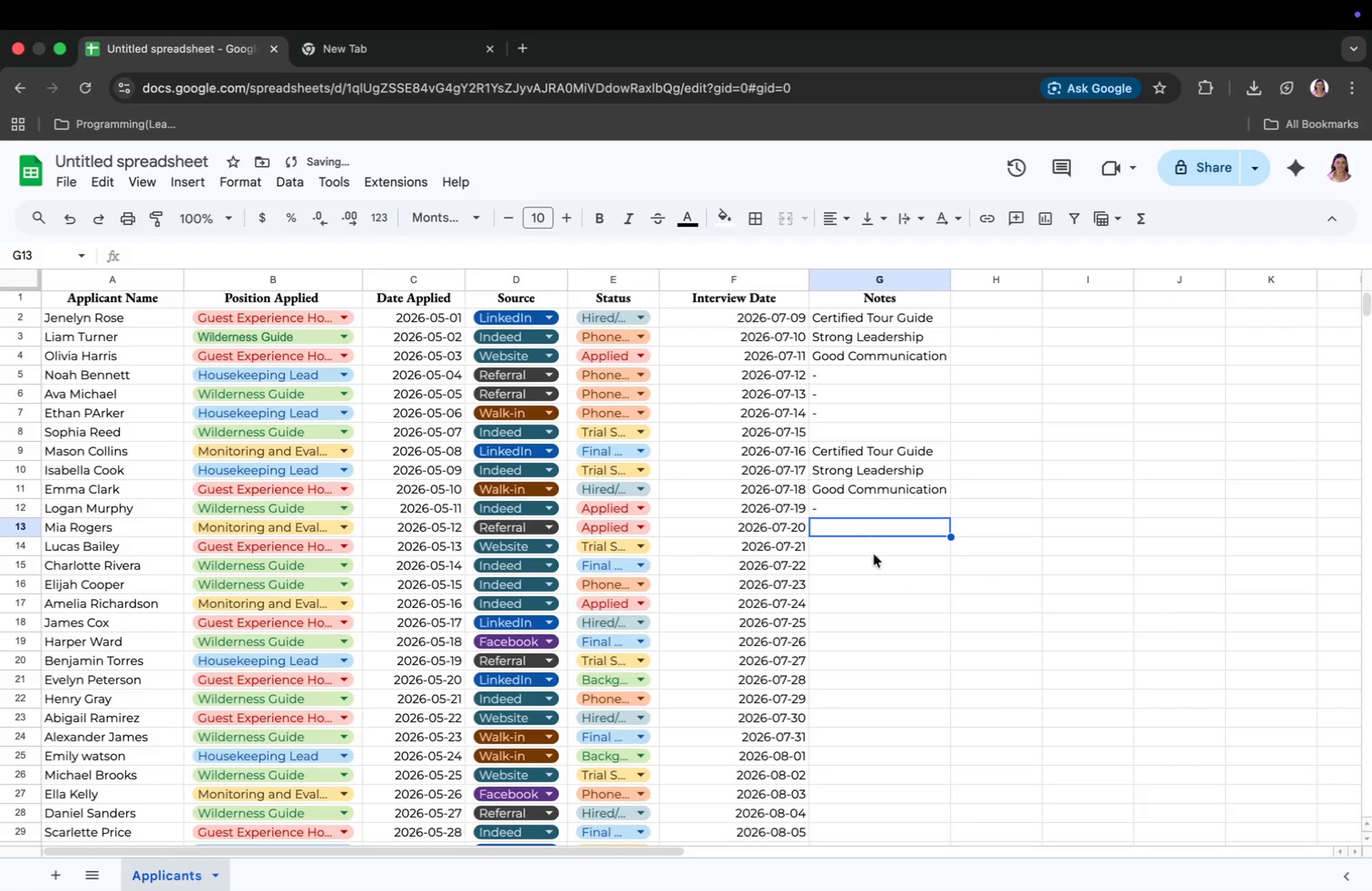 
left_click([874, 559])
 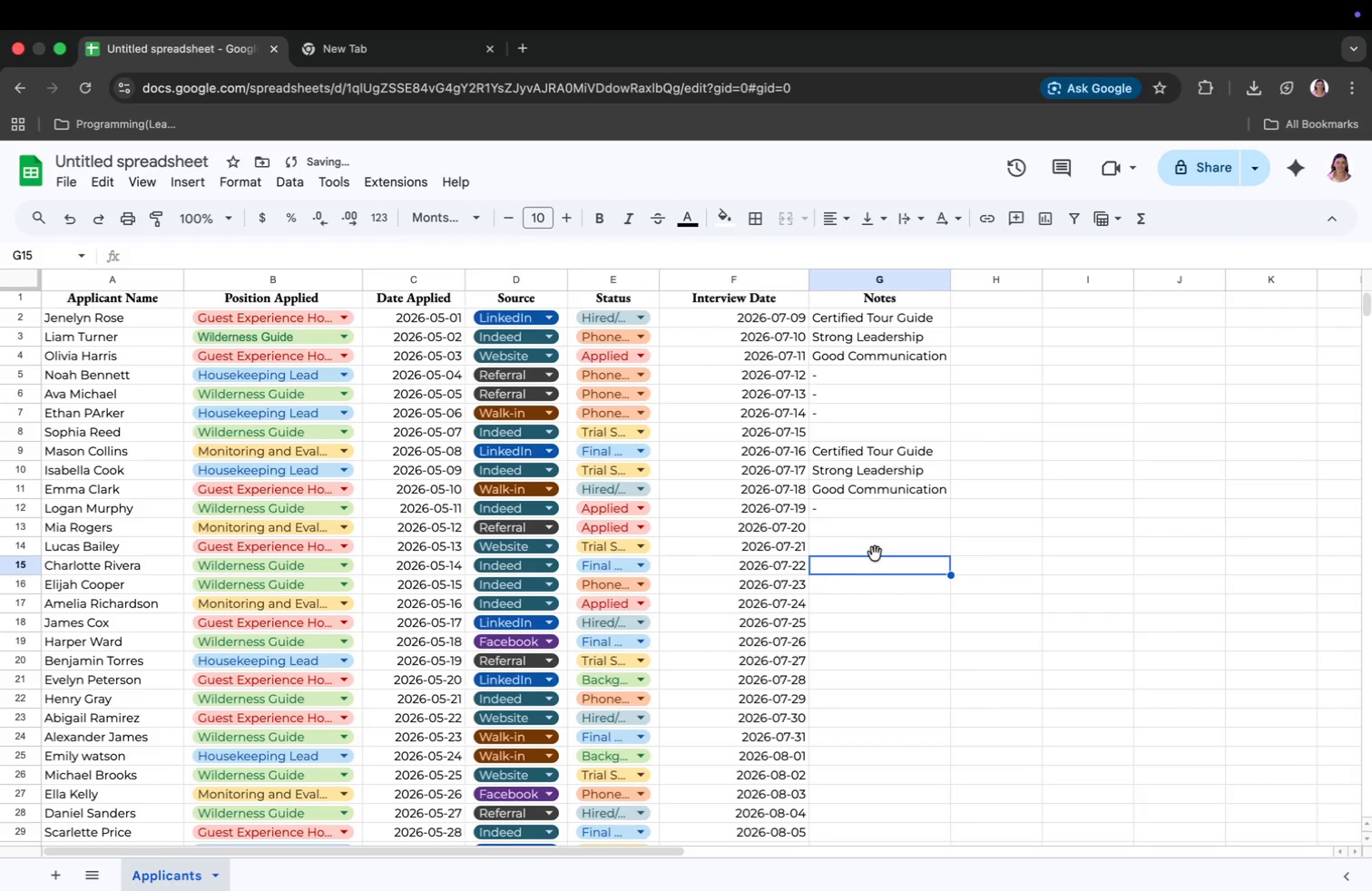 
key(Minus)
 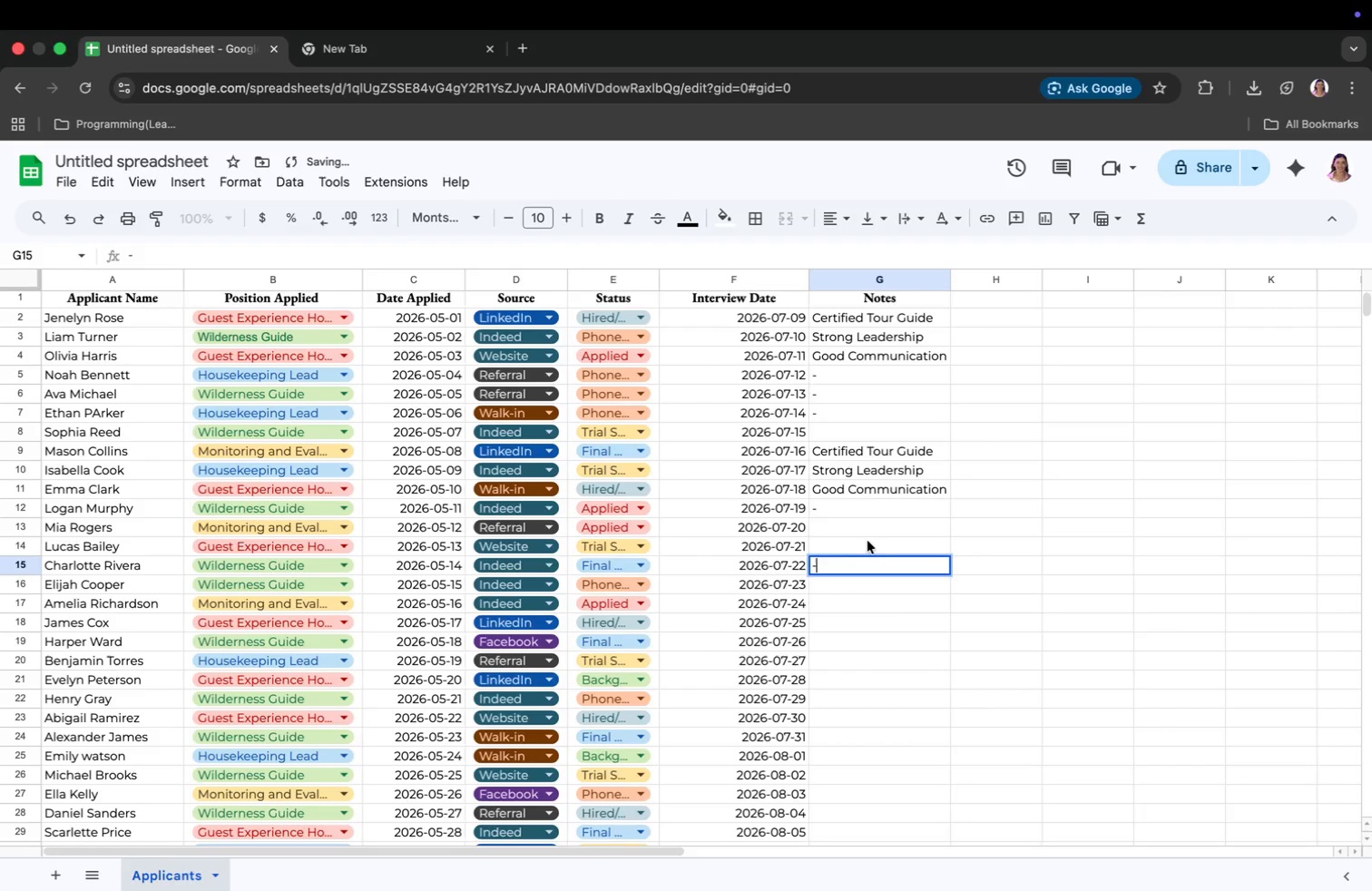 
left_click([865, 536])
 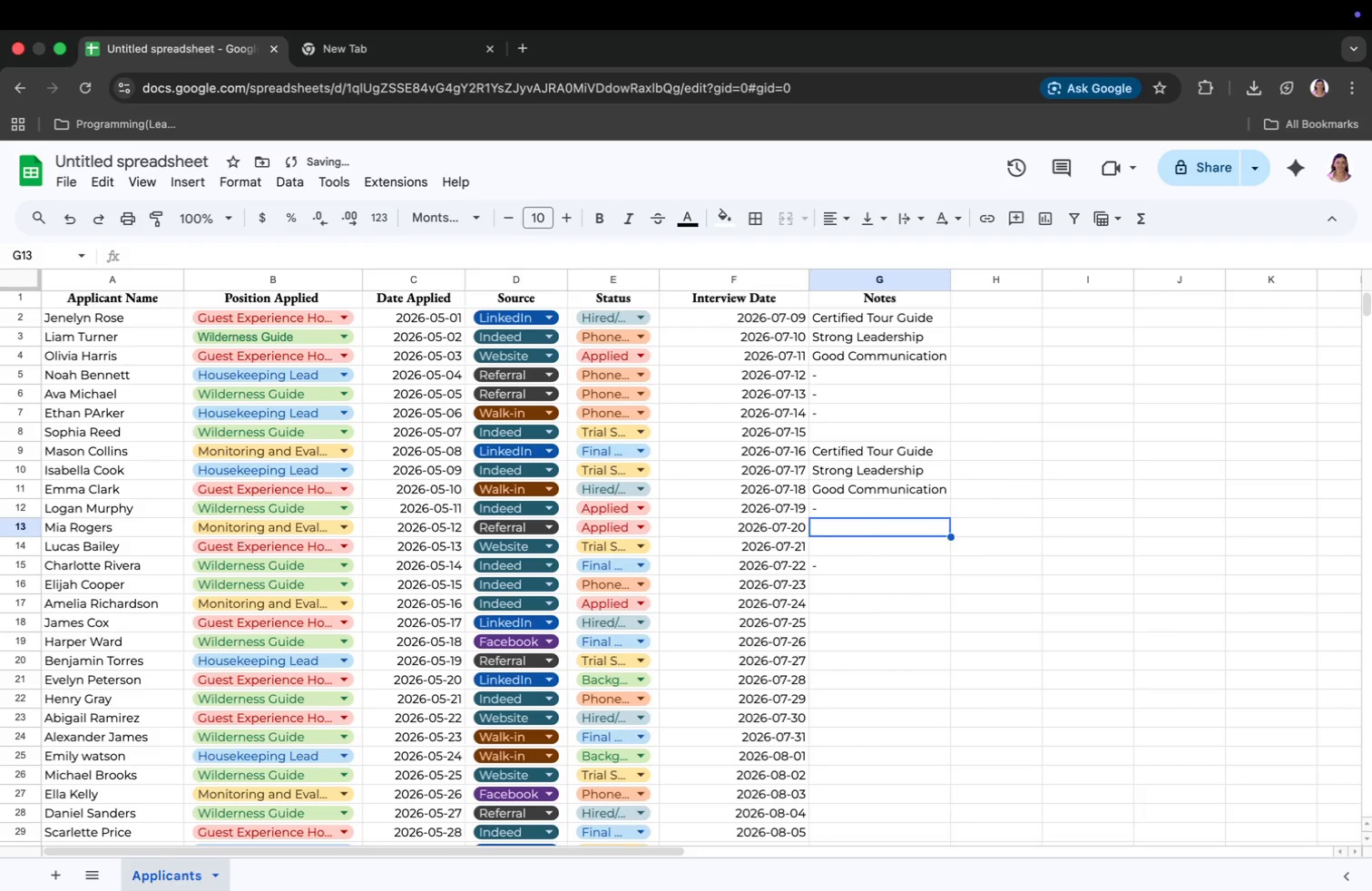 
key(Minus)
 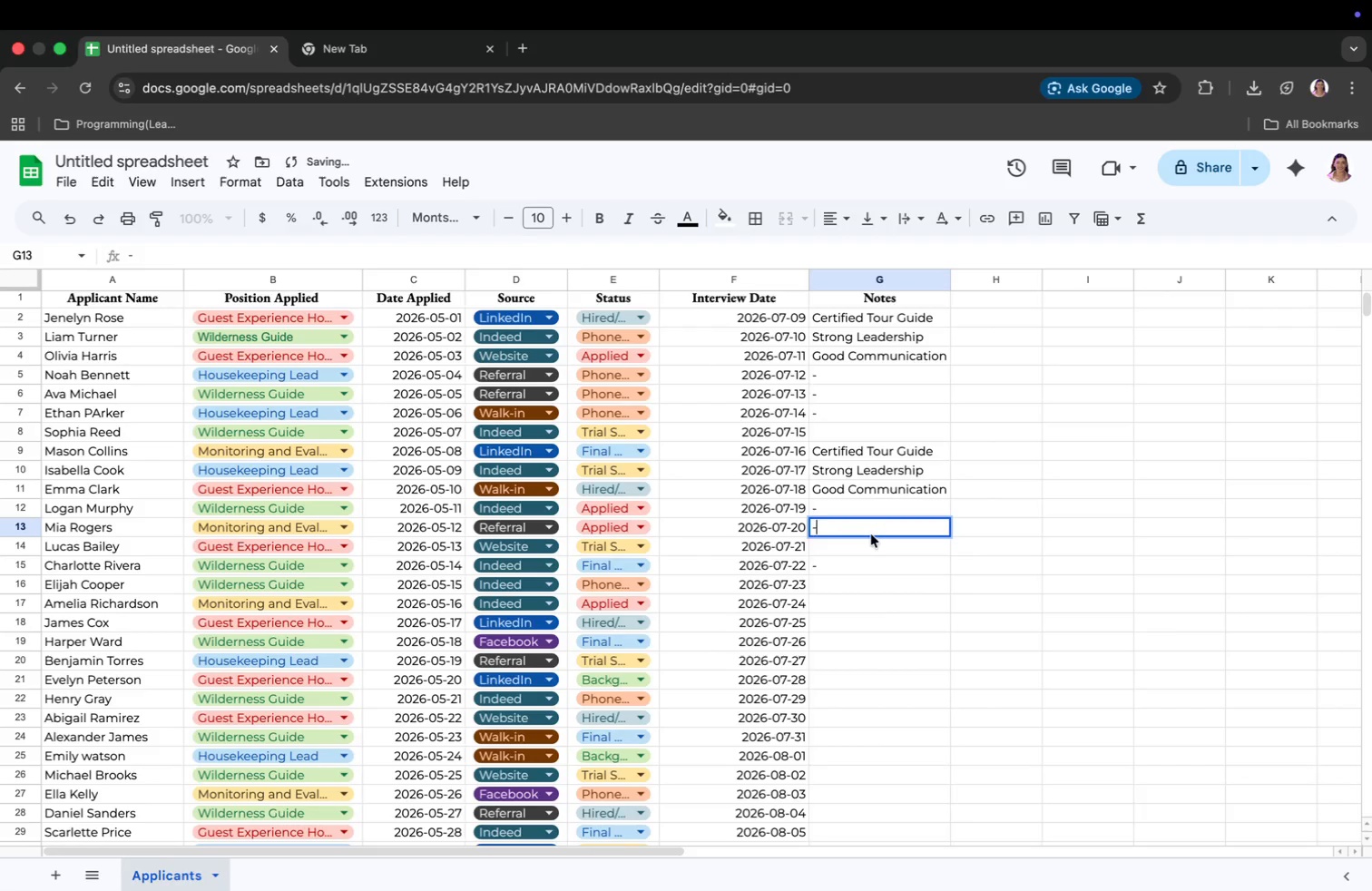 
left_click([865, 546])
 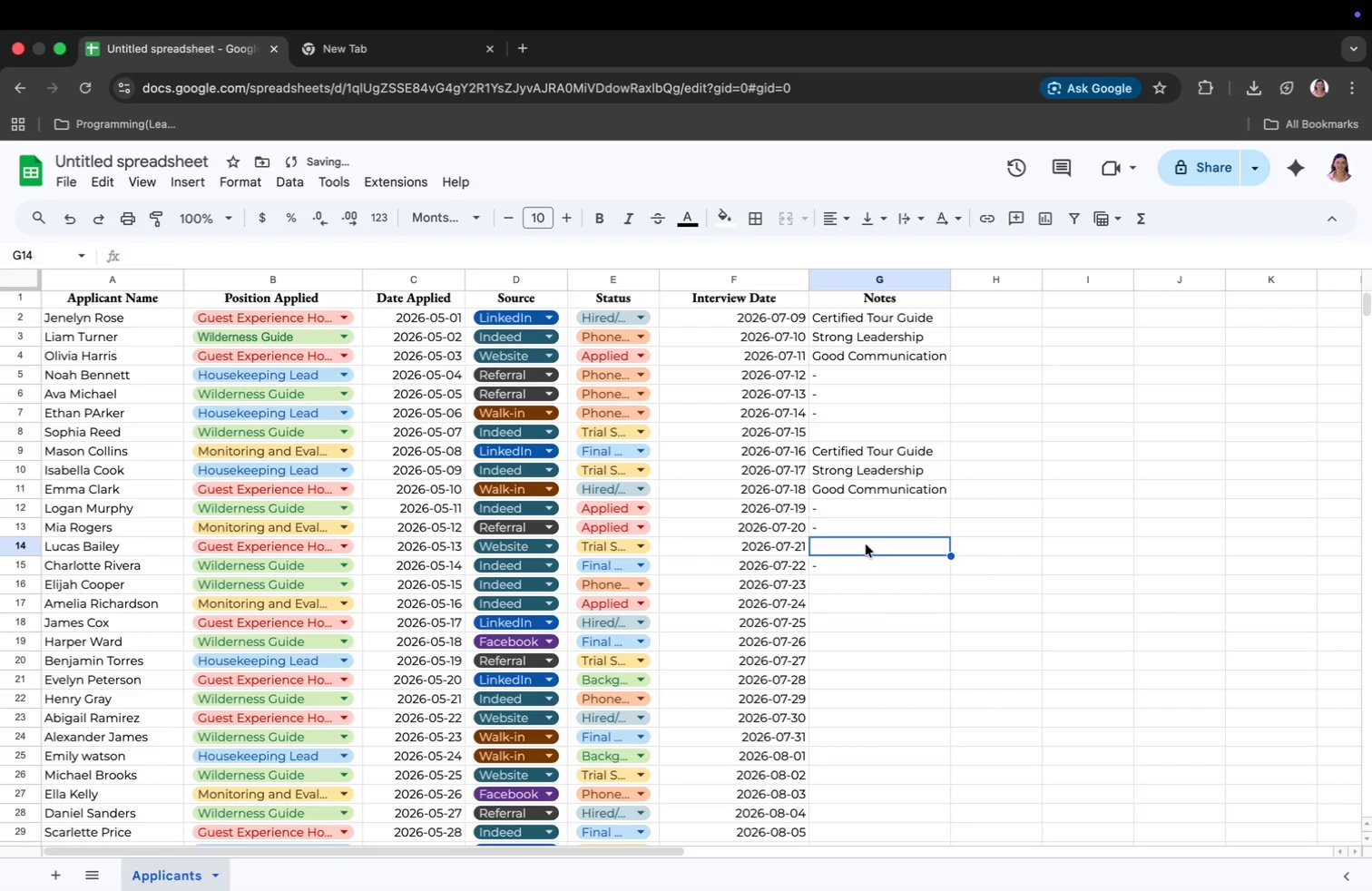 
key(Alt+V)
 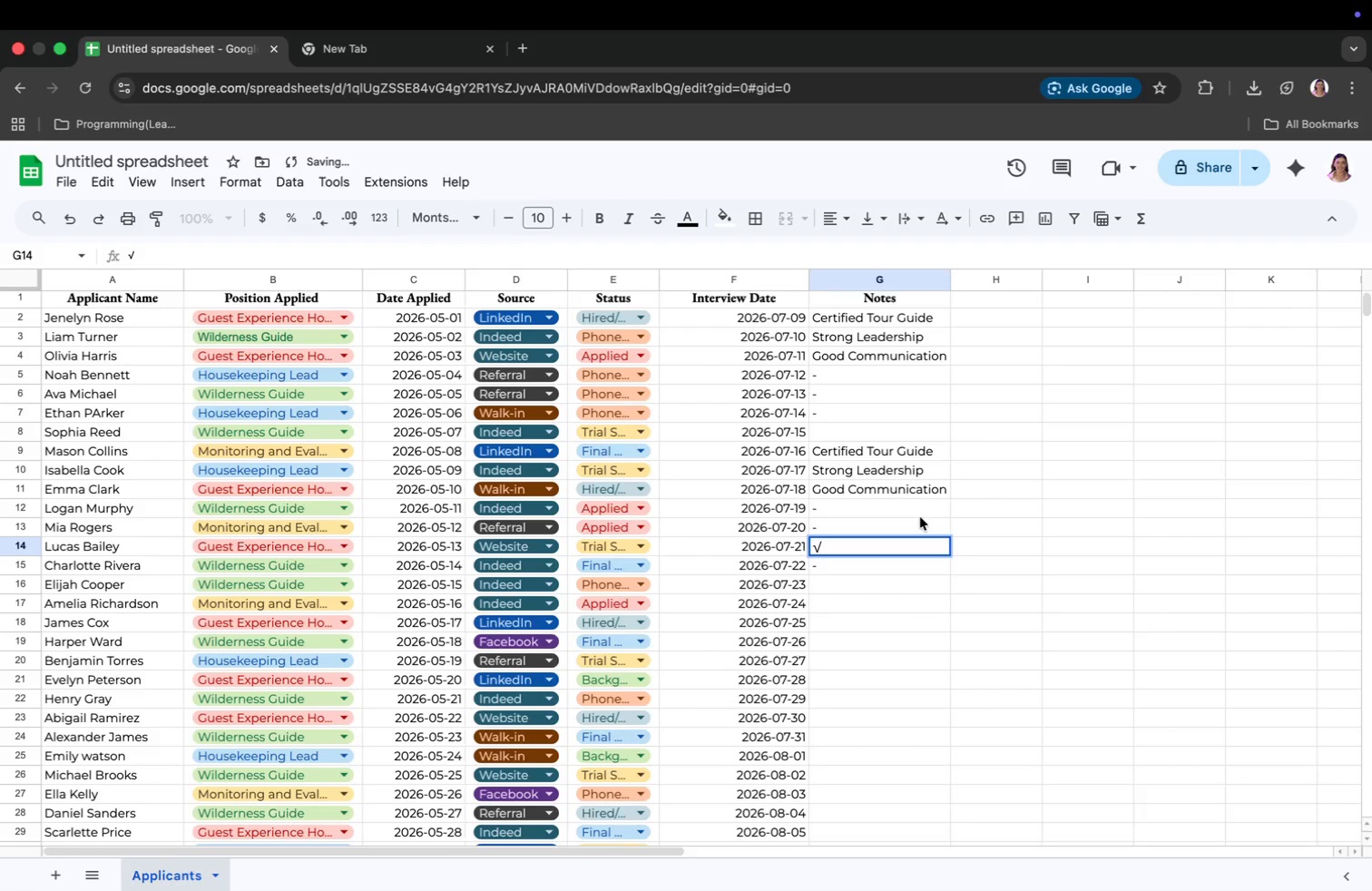 
key(Backspace)
 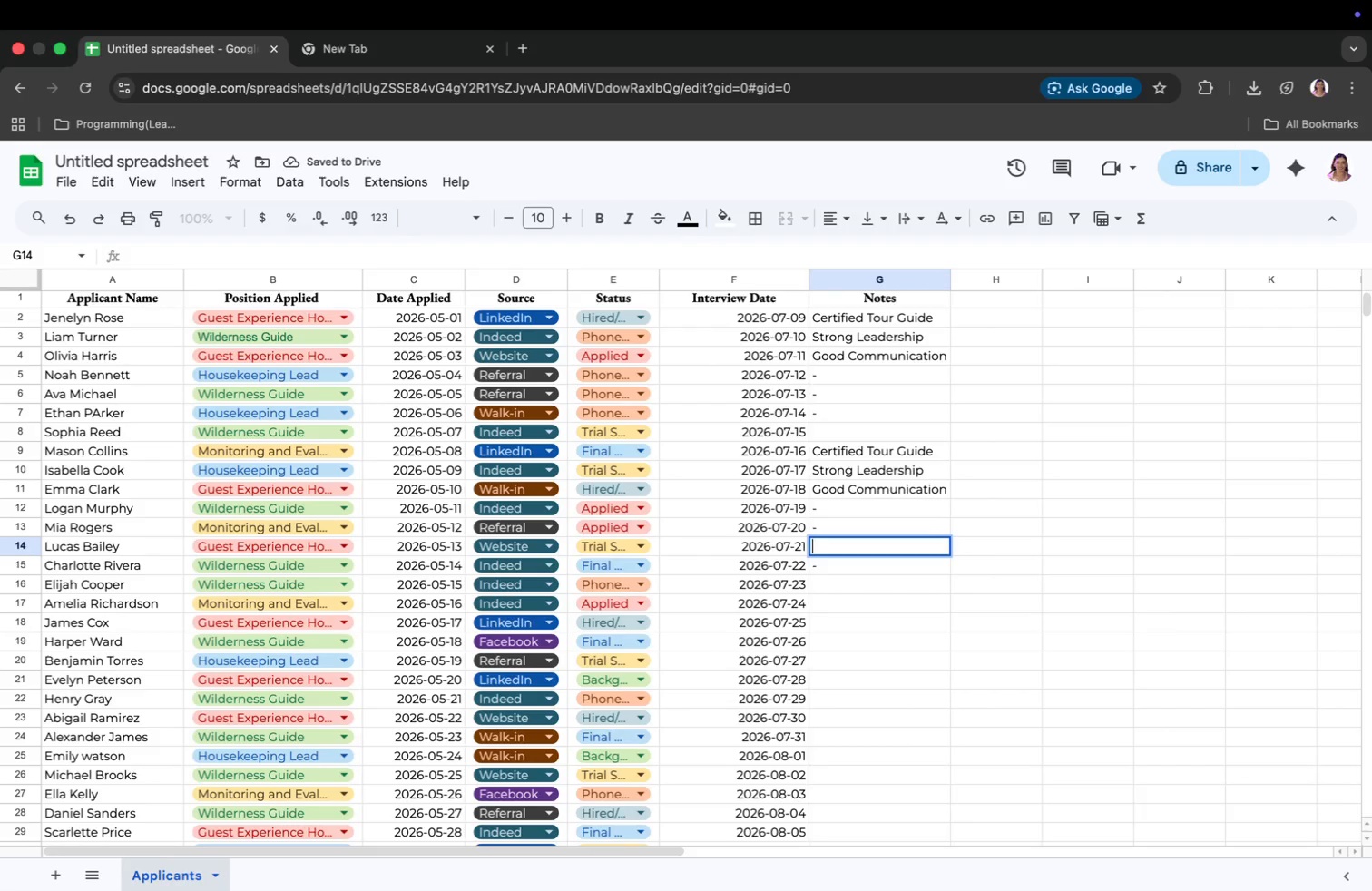 
key(Meta+CommandLeft)
 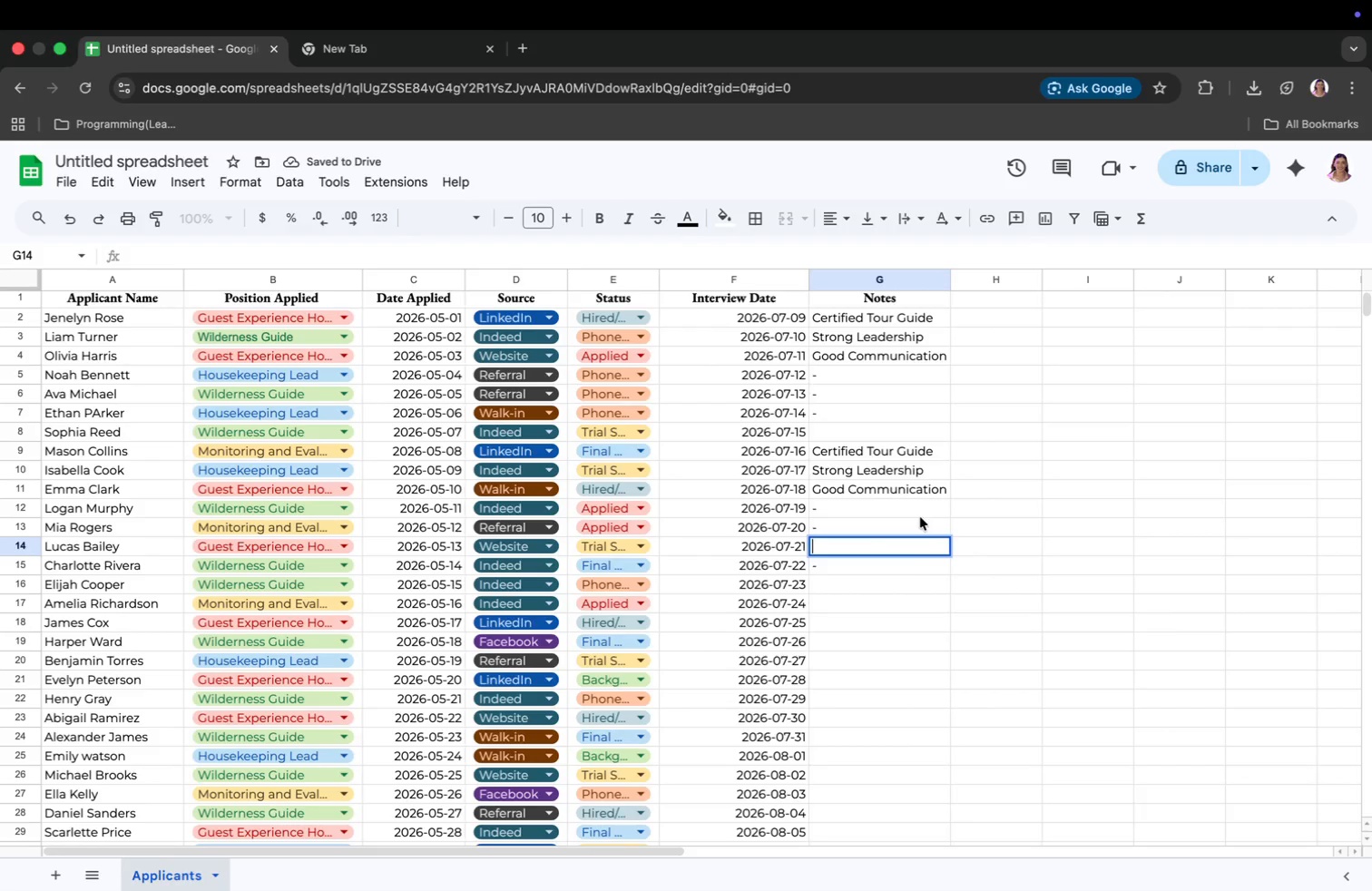 
key(Meta+V)
 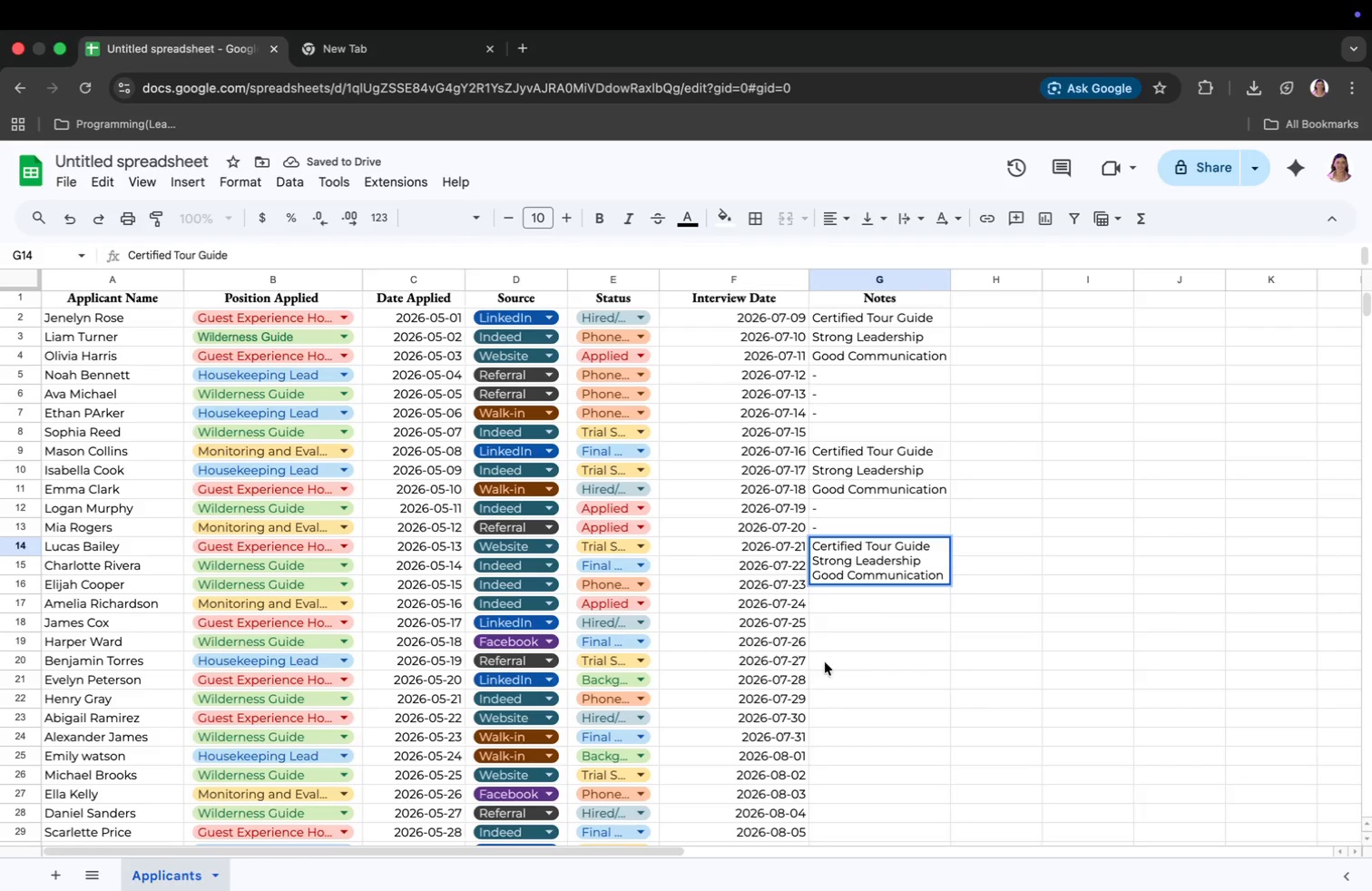 
key(Meta+CommandLeft)
 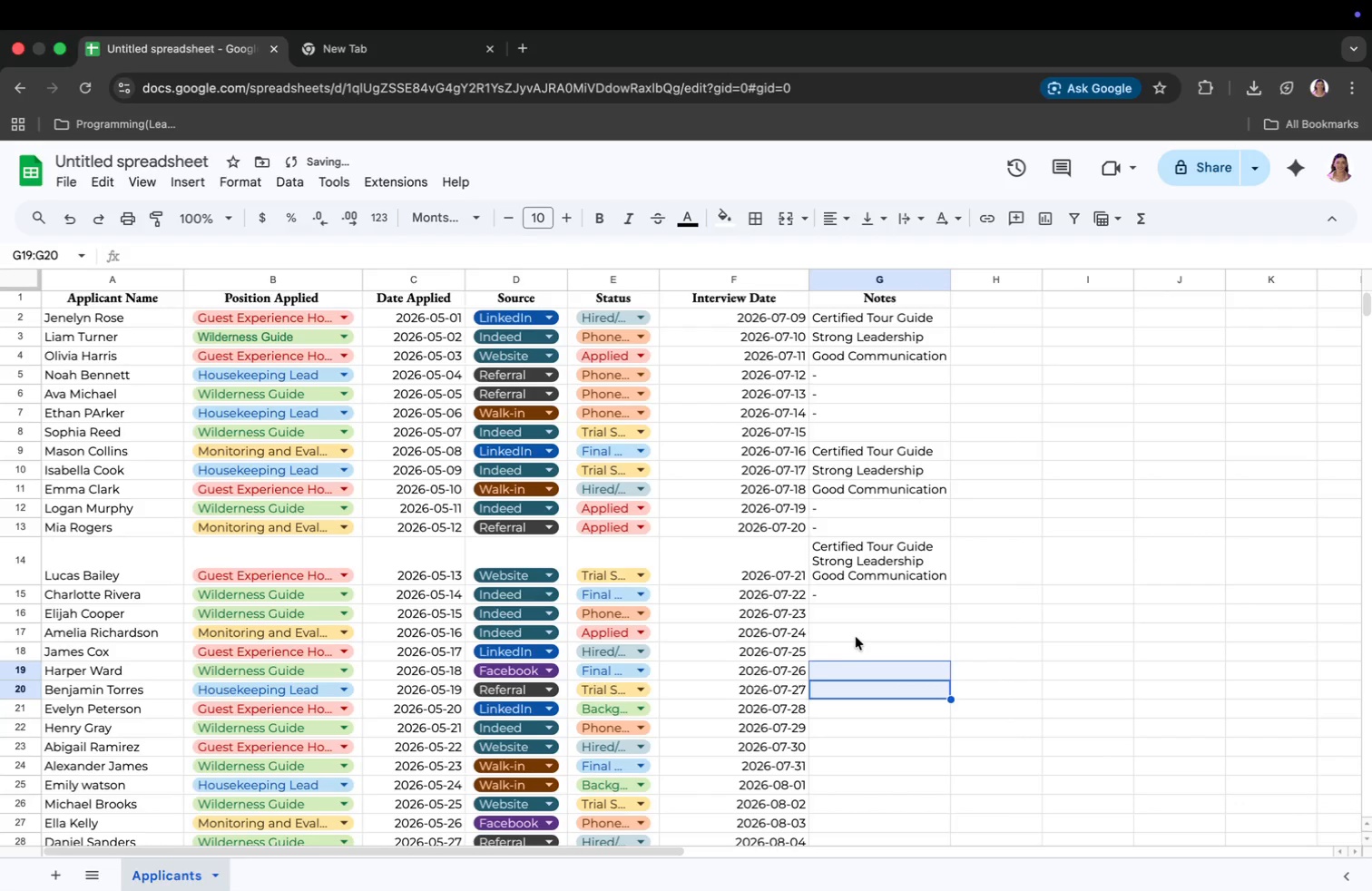 
key(Meta+Z)
 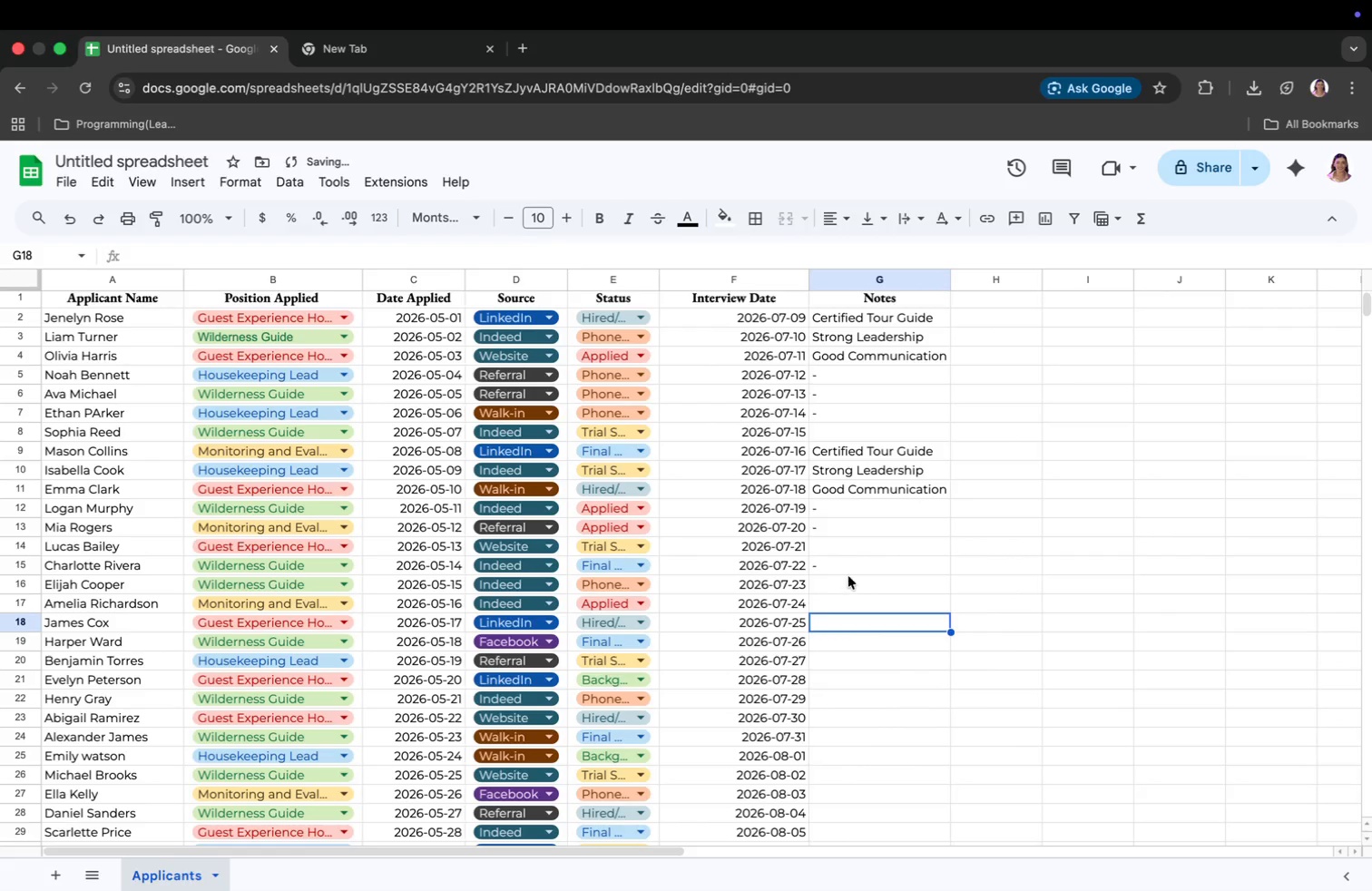 
double_click([853, 553])
 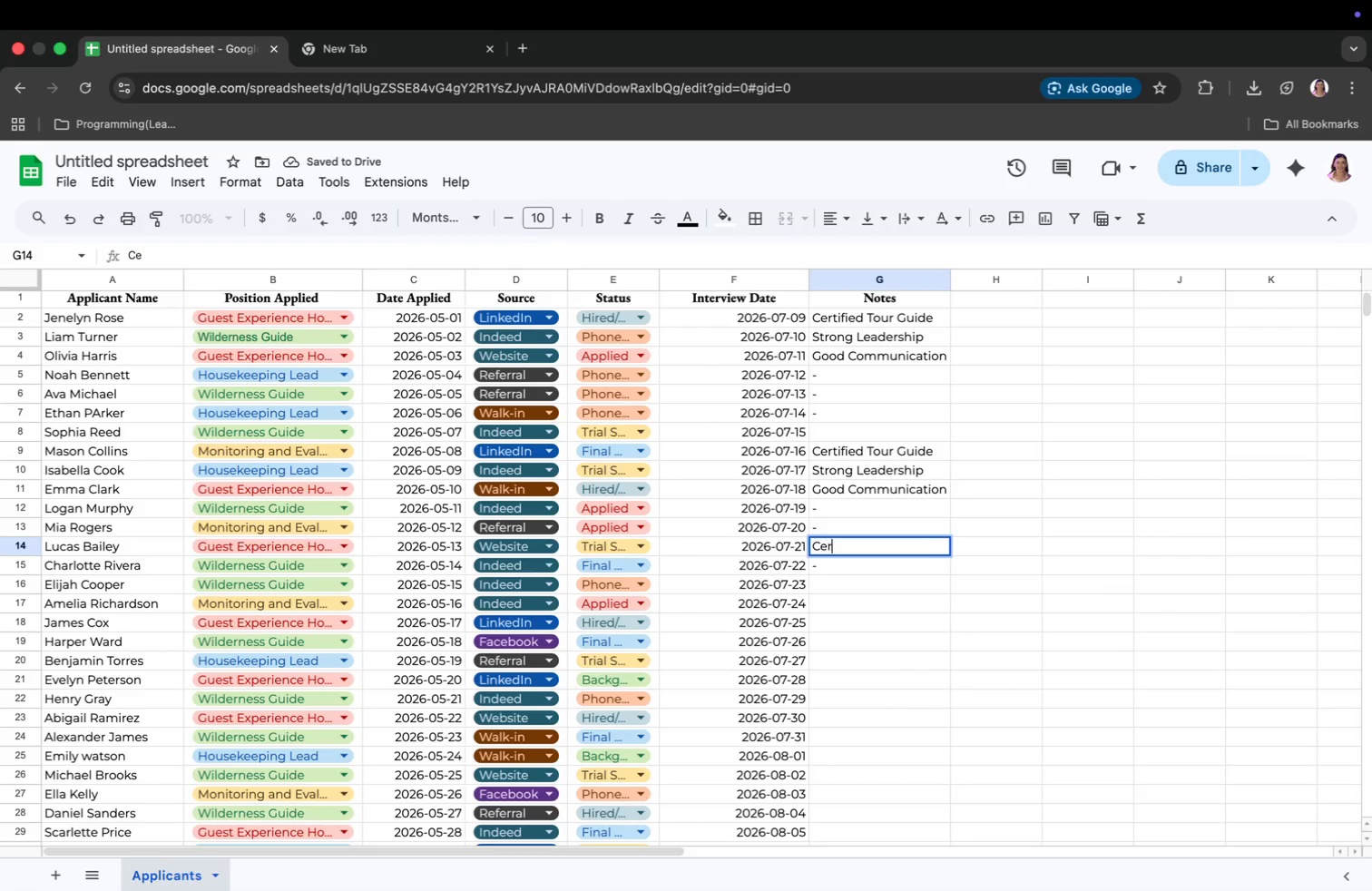 
type(Cert)
 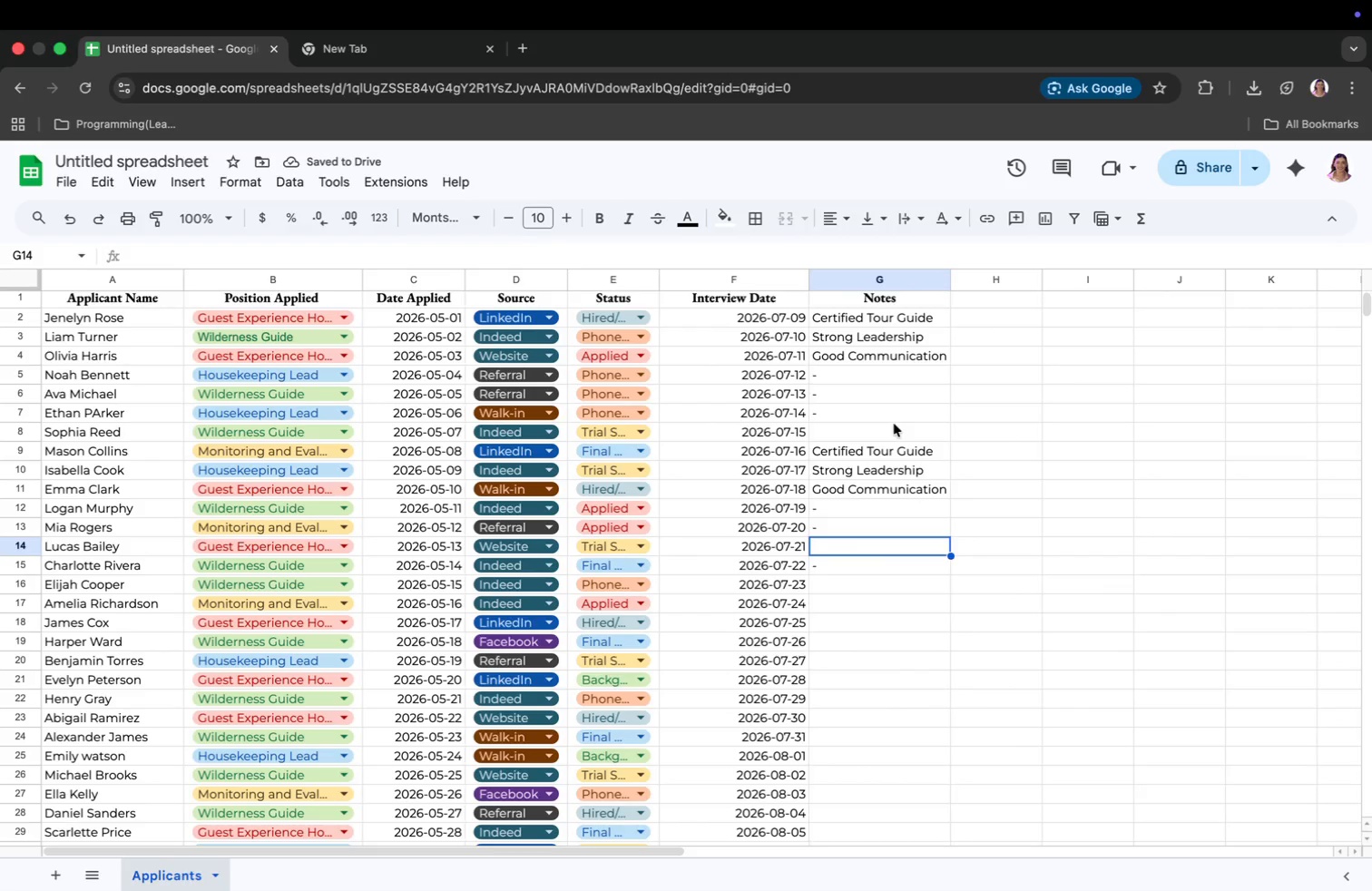 
key(Enter)
 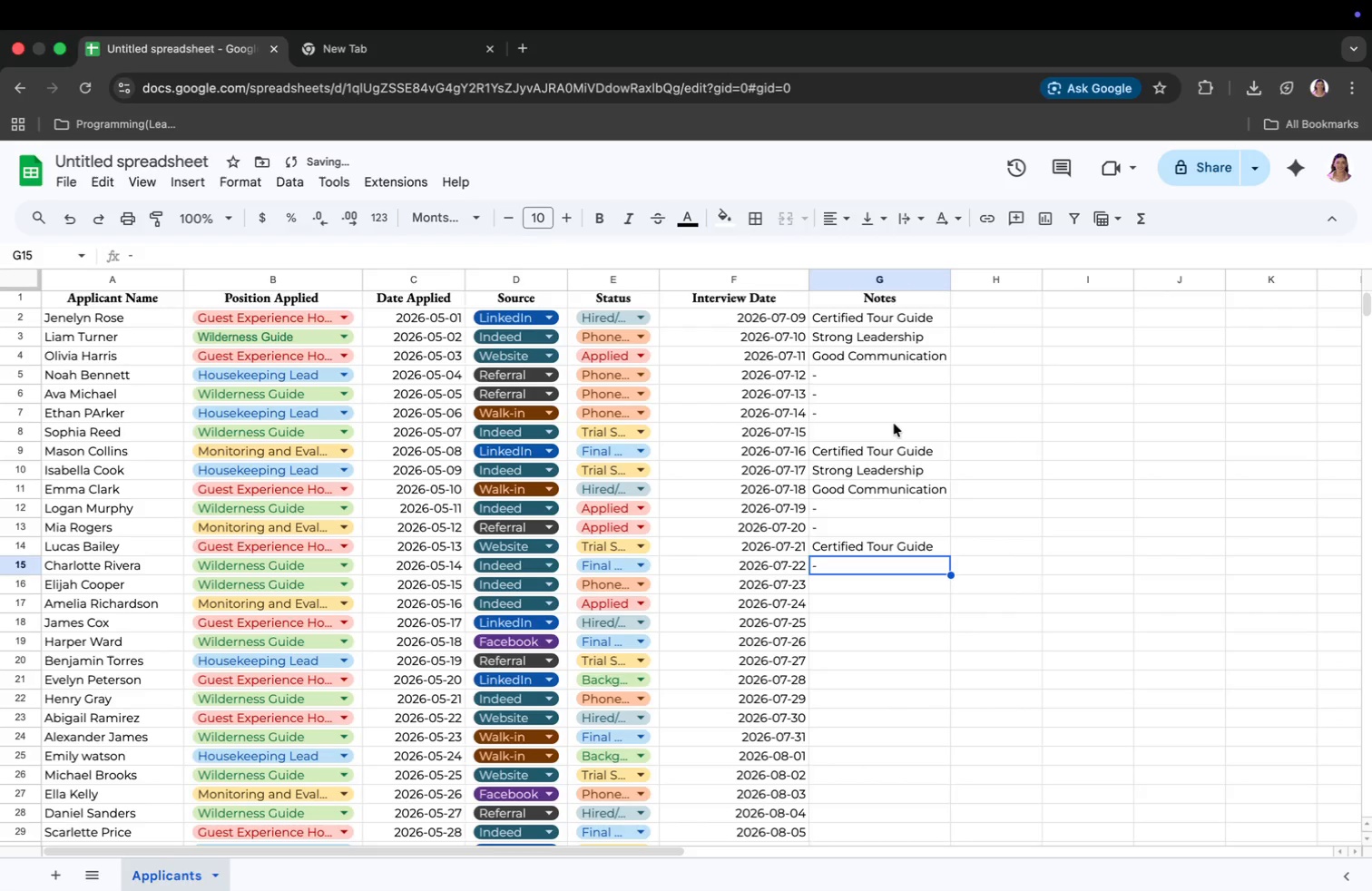 
key(Minus)
 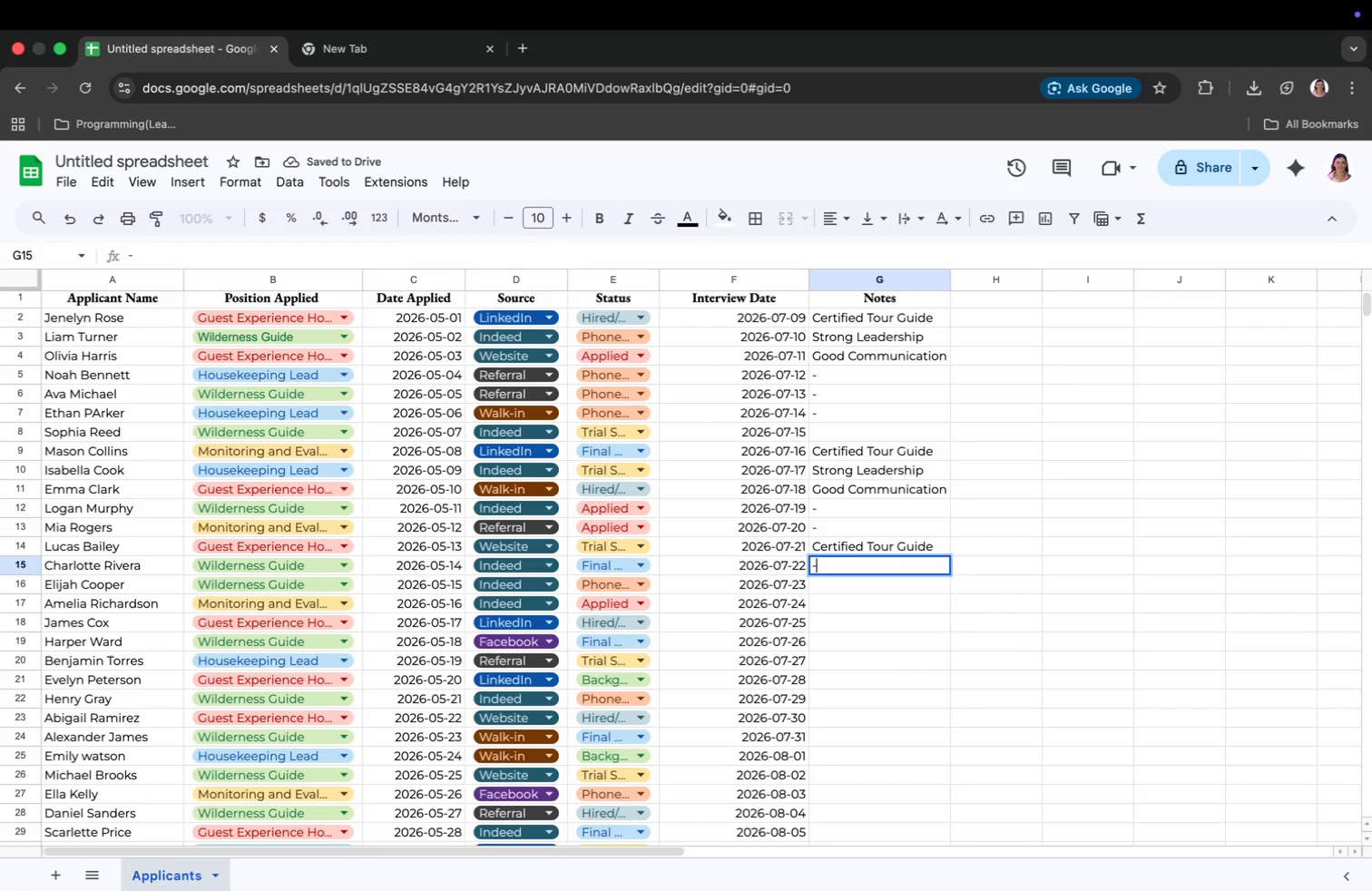 
key(Enter)
 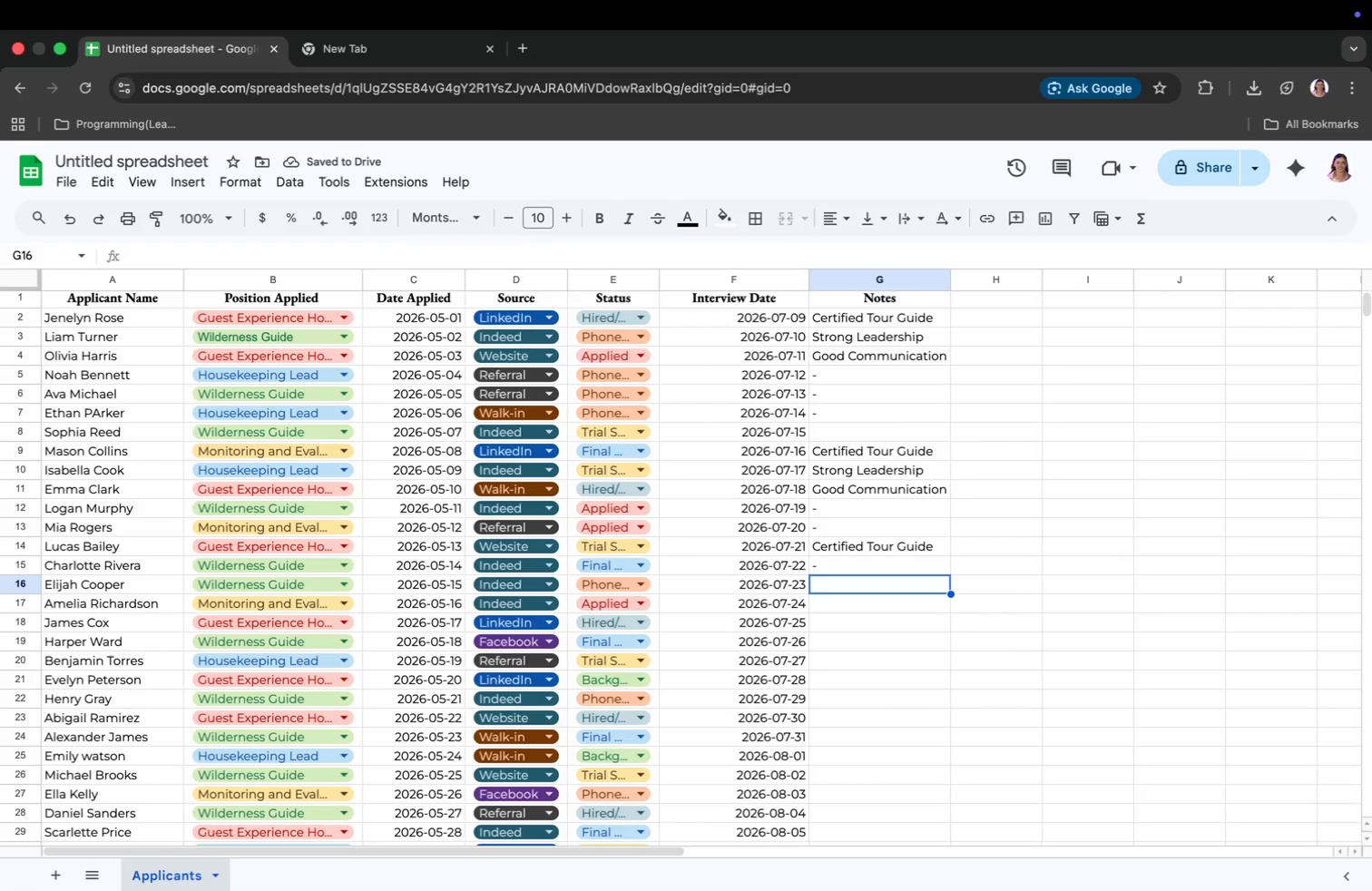 
type(Goo)
 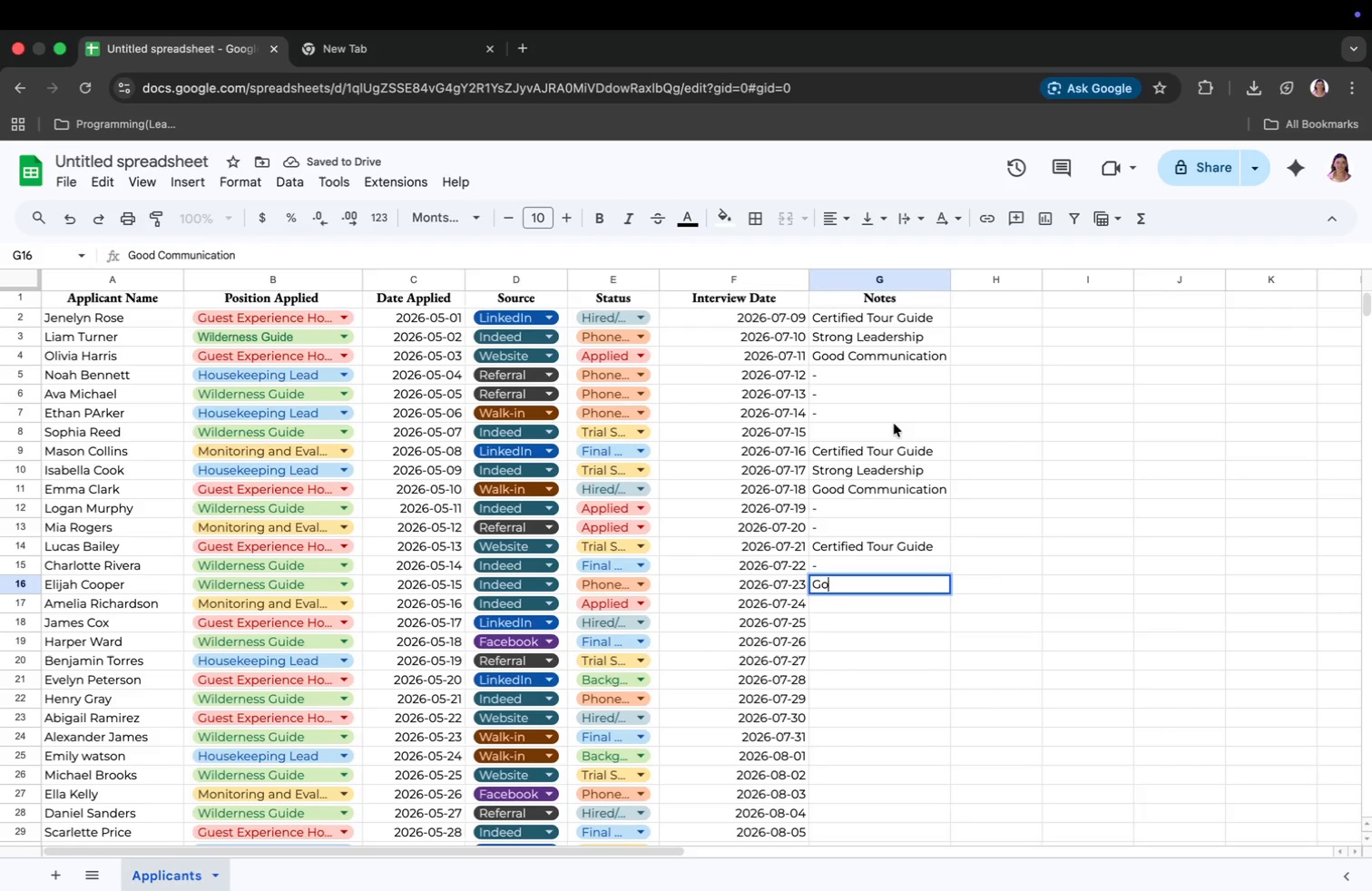 
key(Enter)
 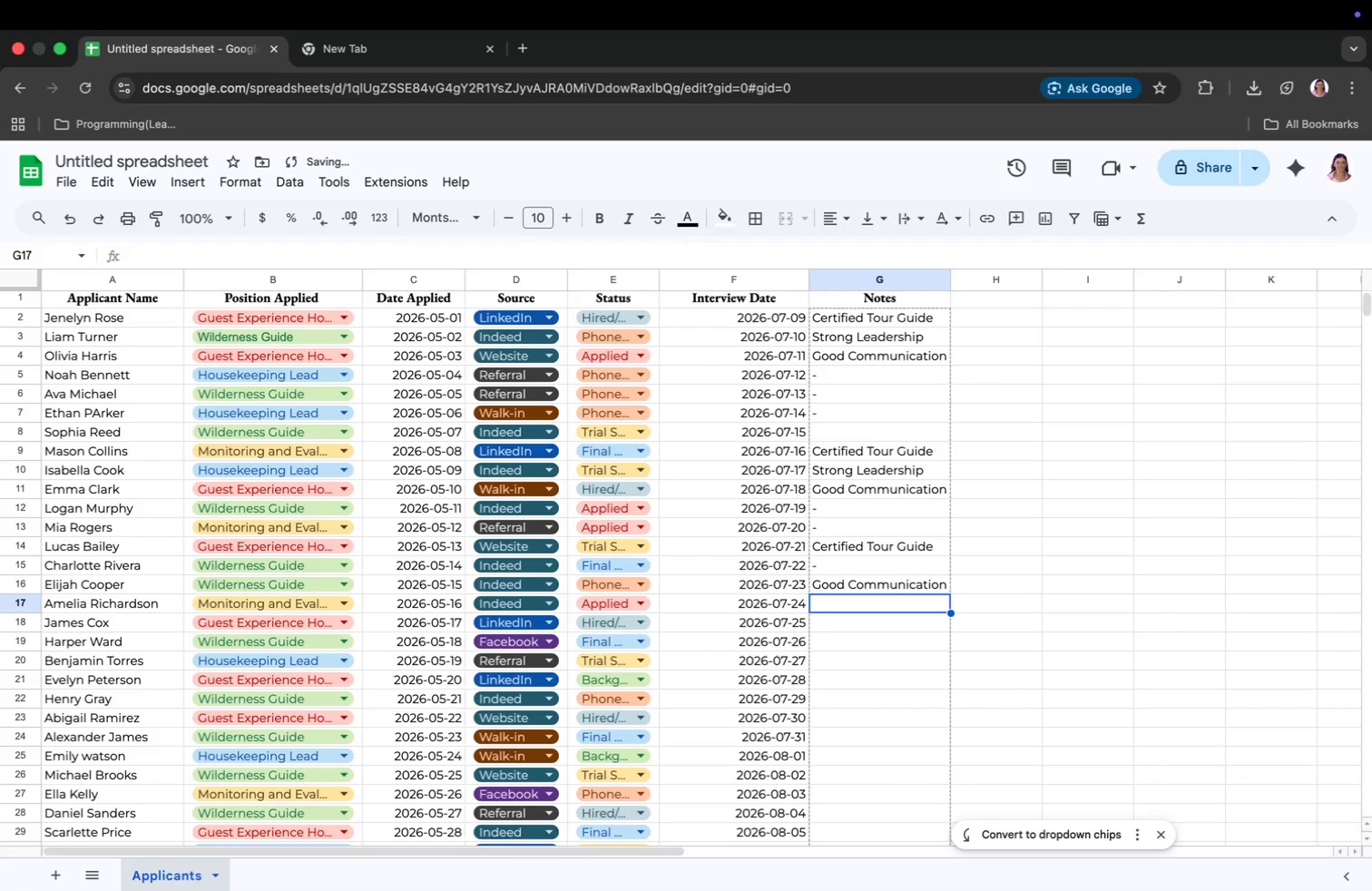 
key(Shift+ShiftRight)
 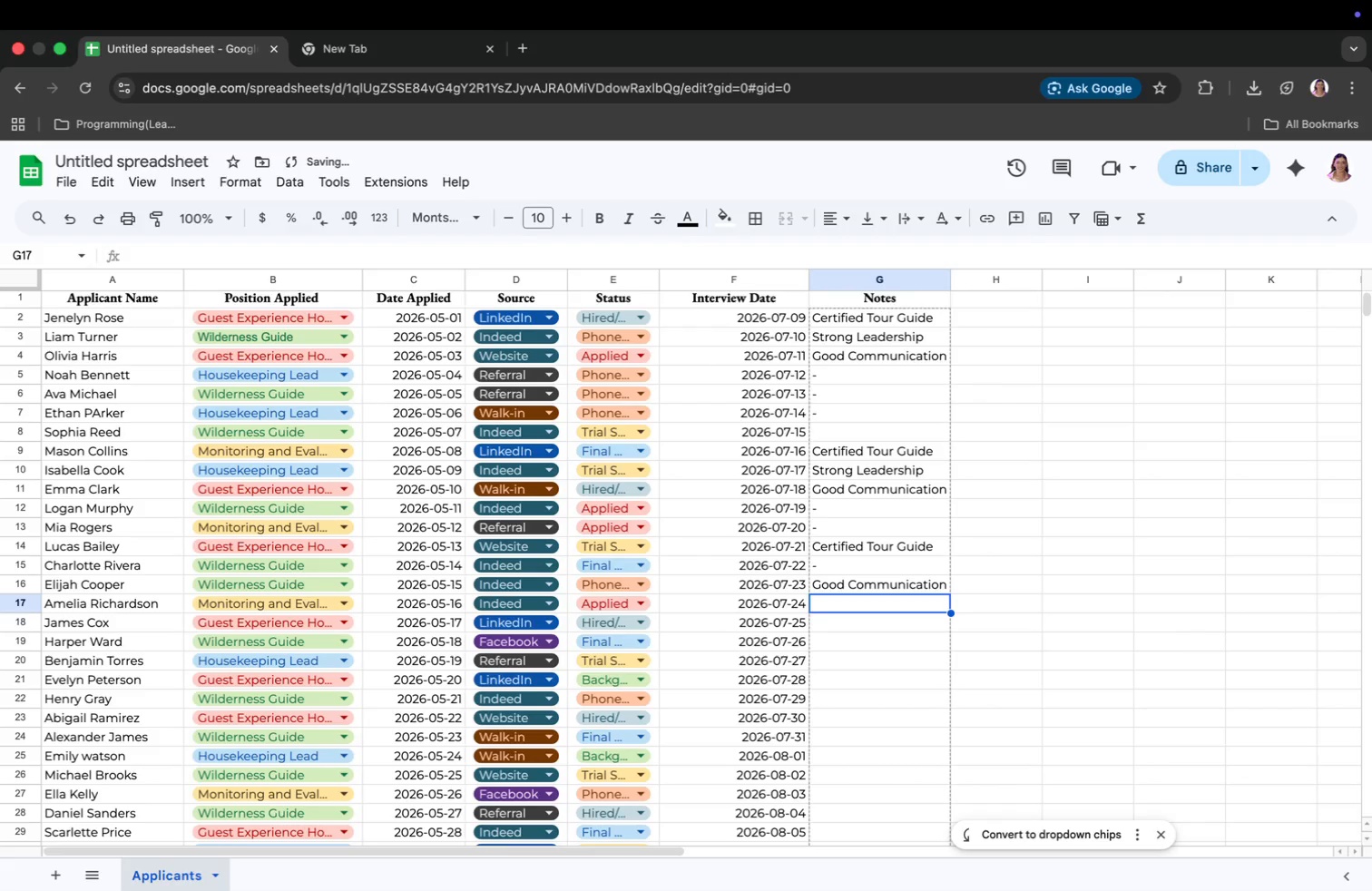 
key(Minus)
 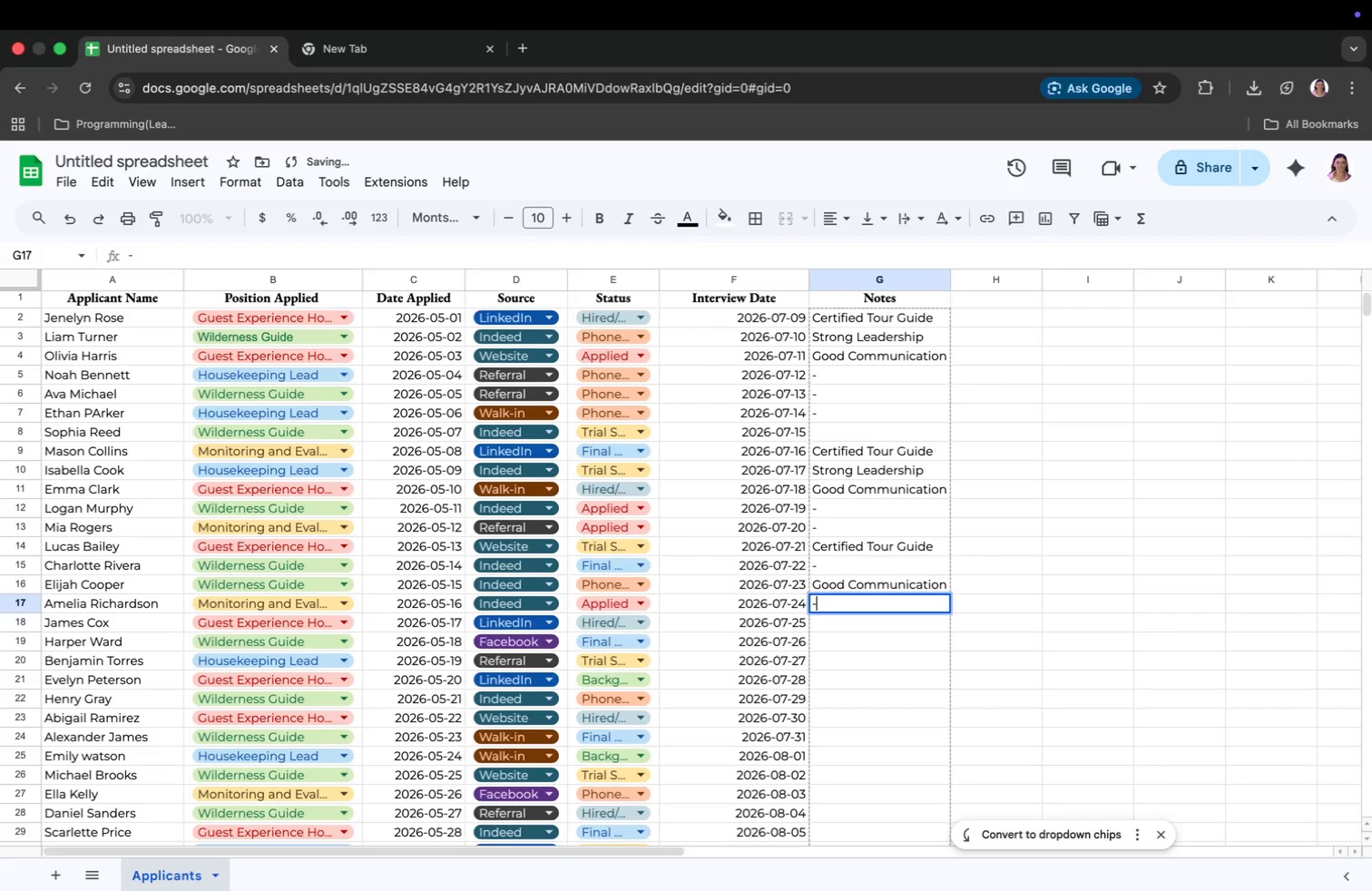 
key(Enter)
 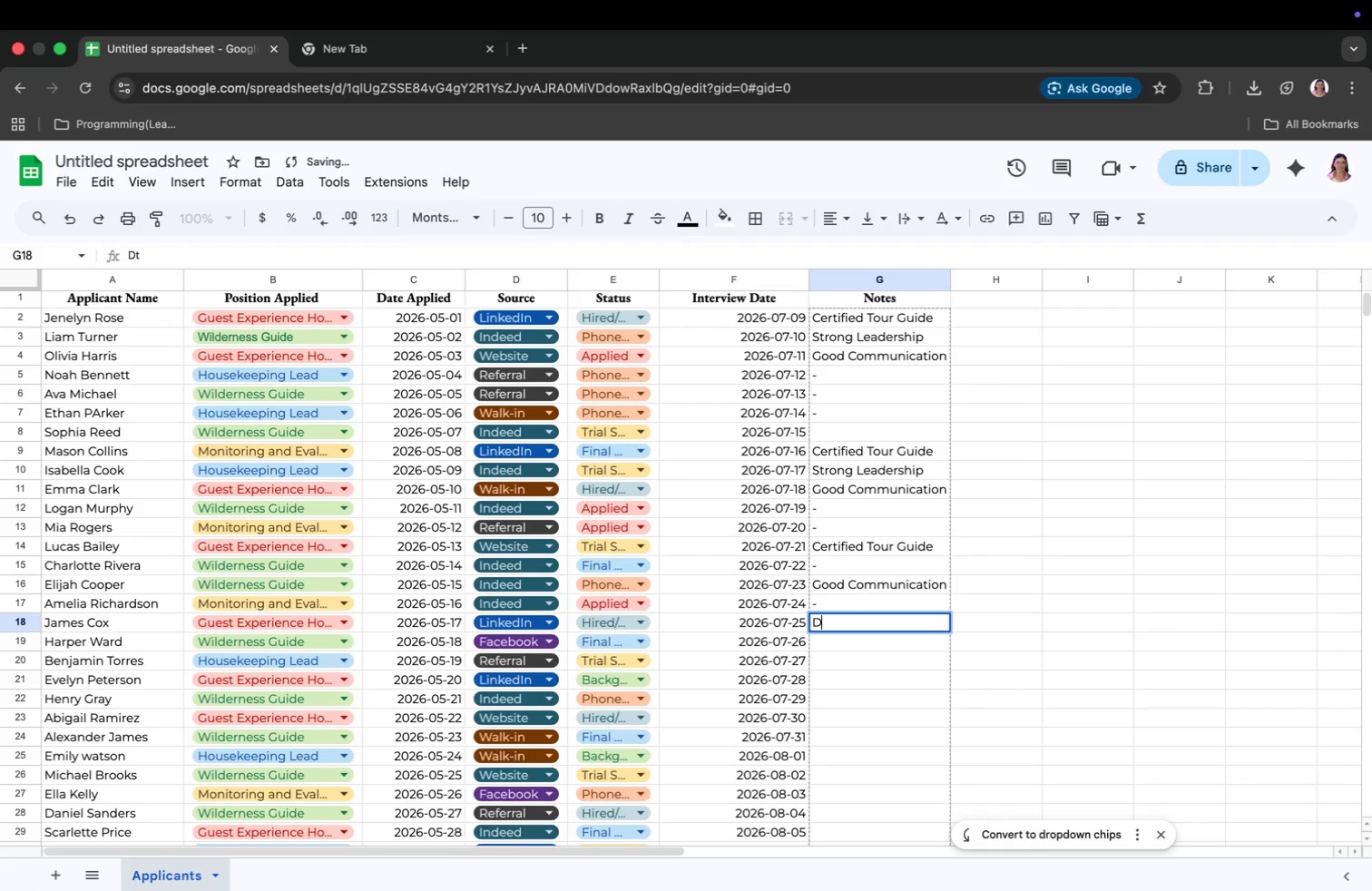 
type(Dt)
key(Backspace)
key(Backspace)
key(Backspace)
type(Stro)
 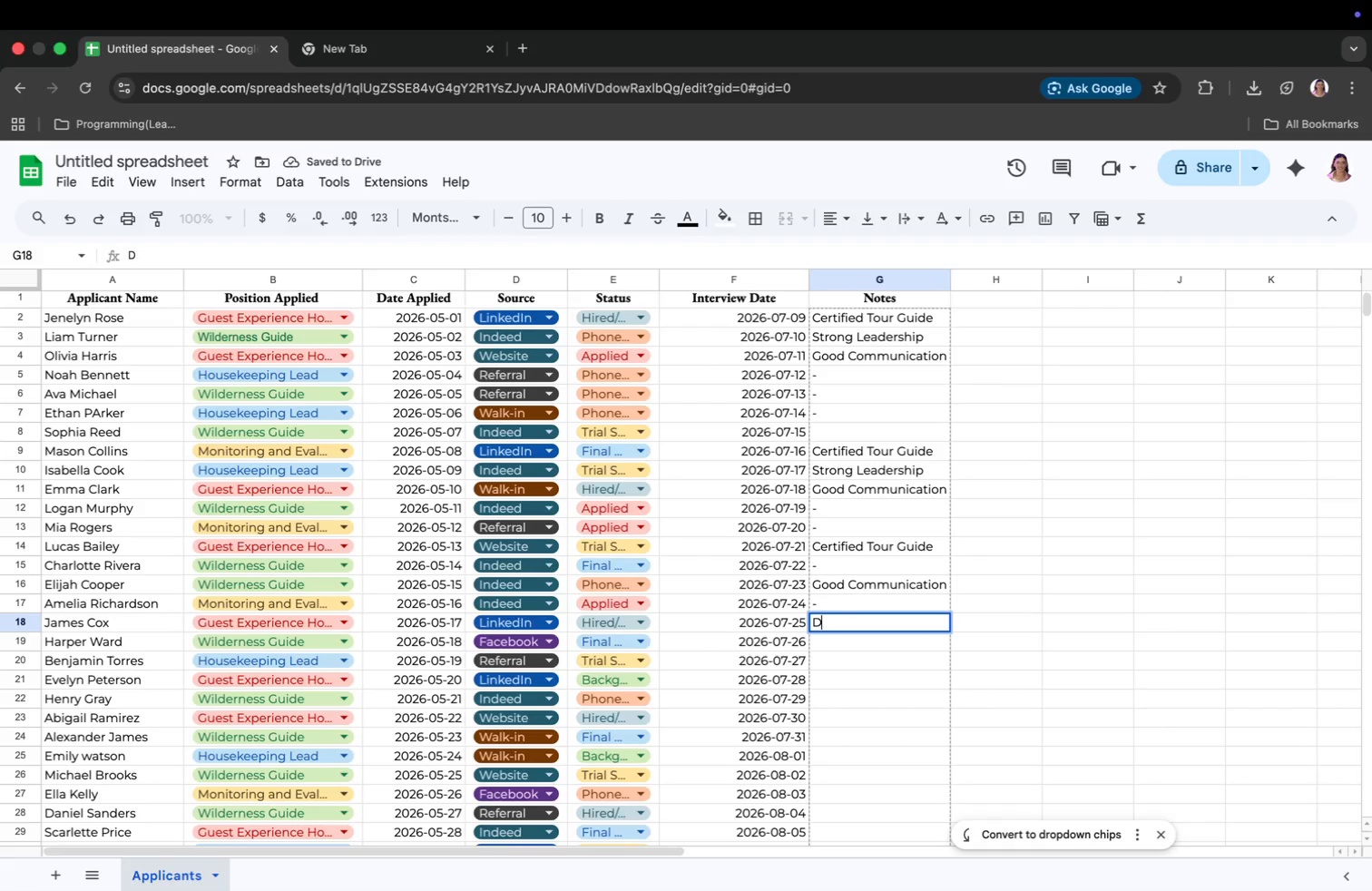 
key(Enter)
 